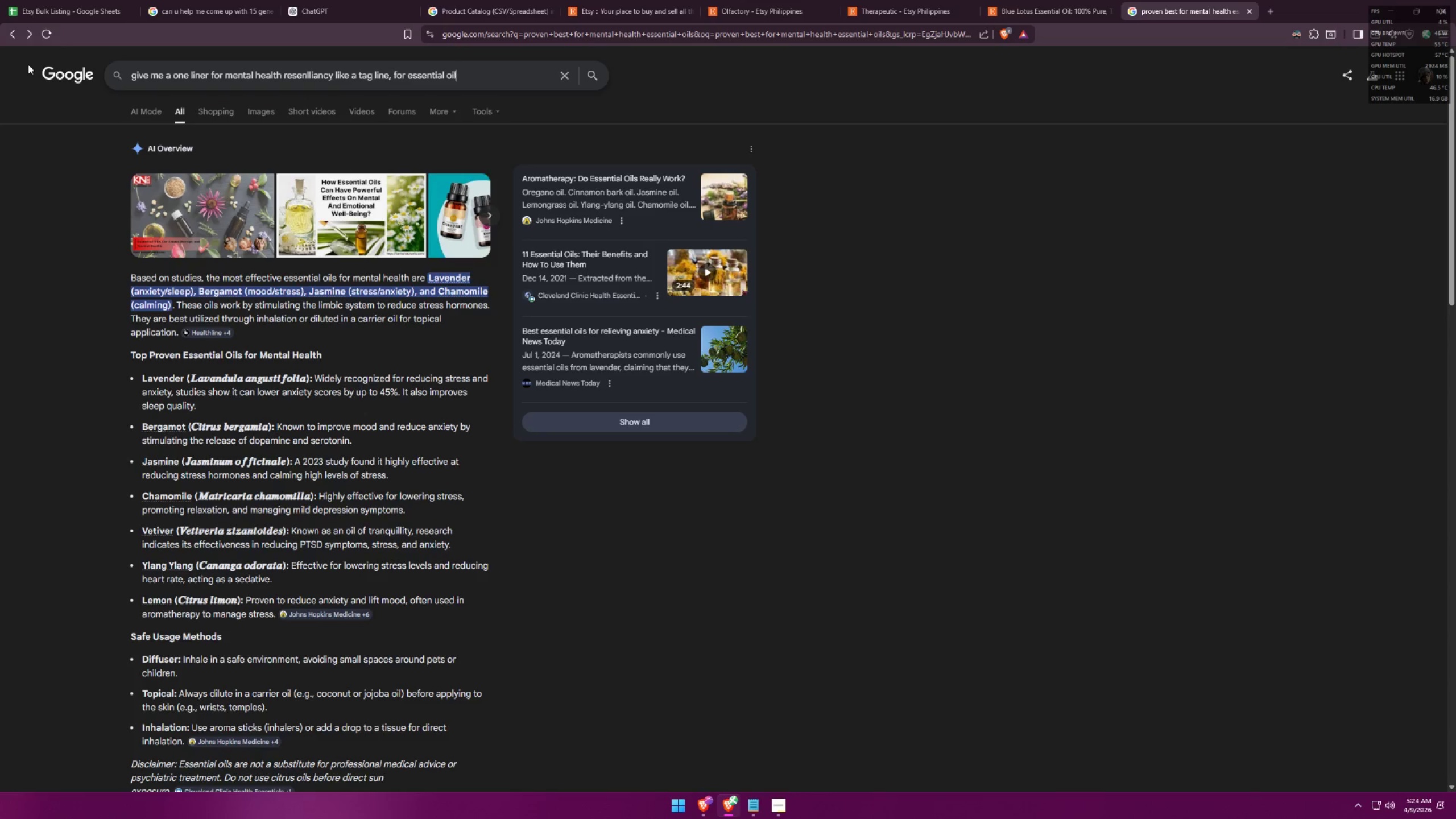 
key(Enter)
 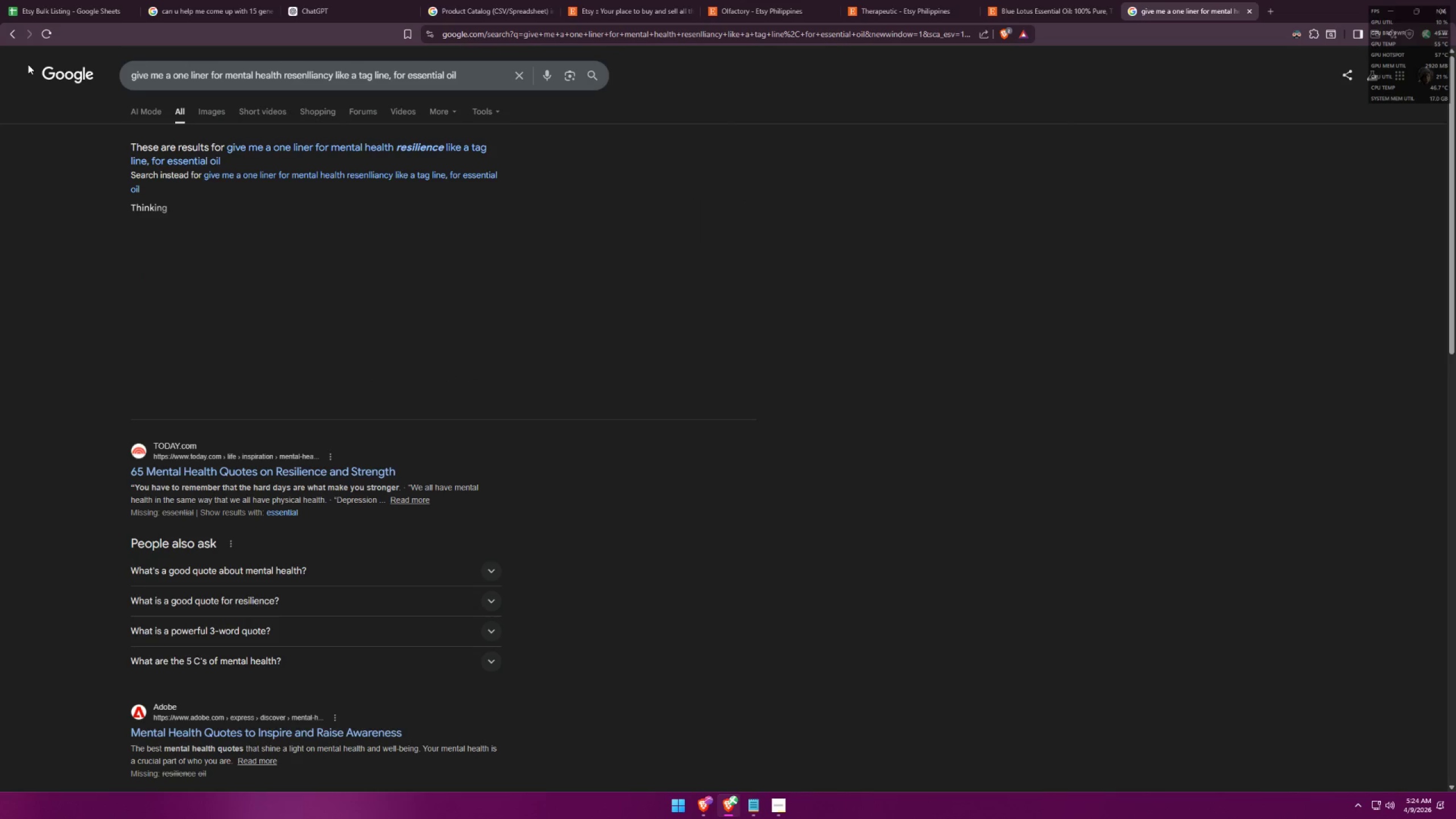 
left_click([307, 143])
 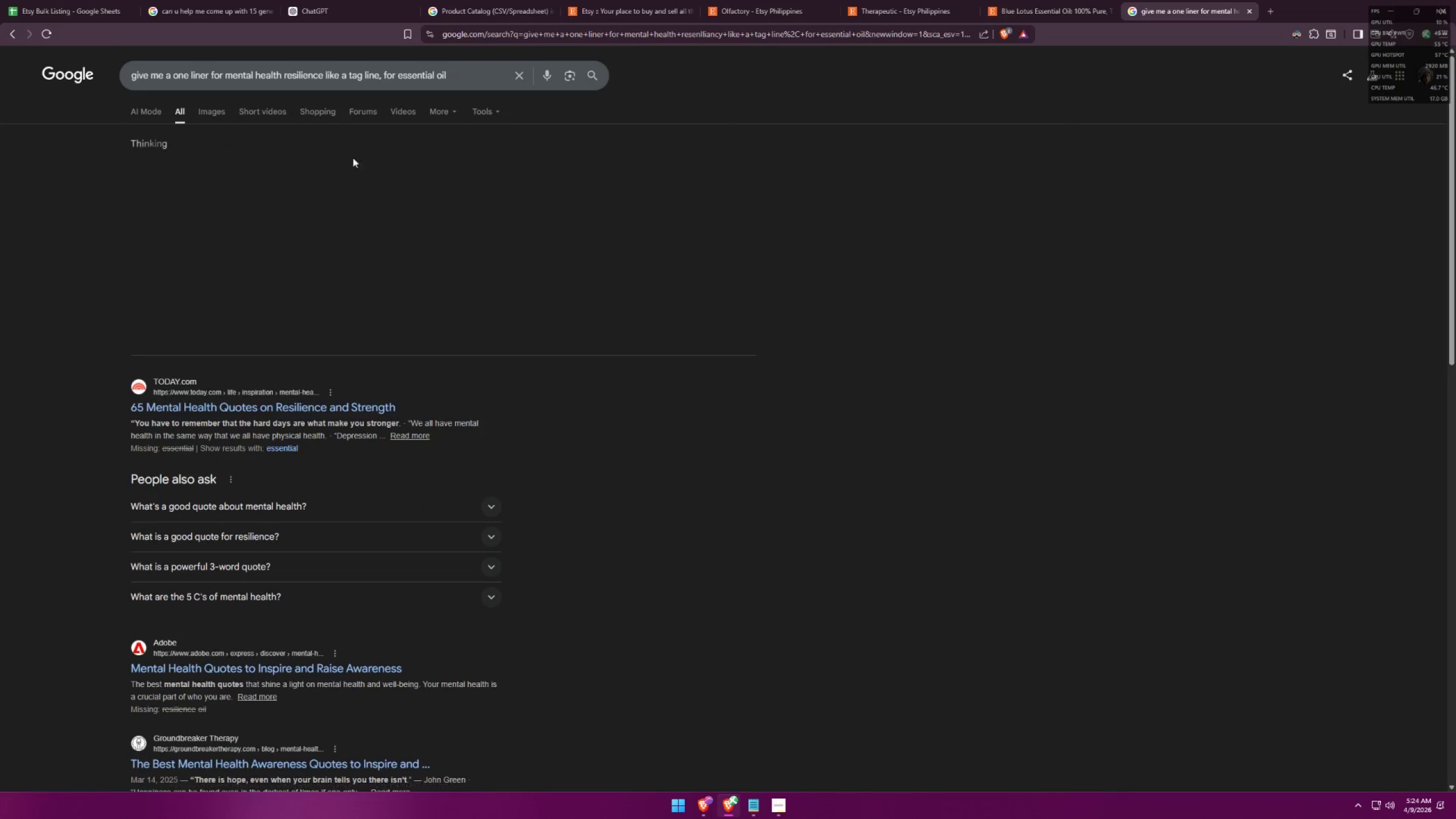 
mouse_move([651, 246])
 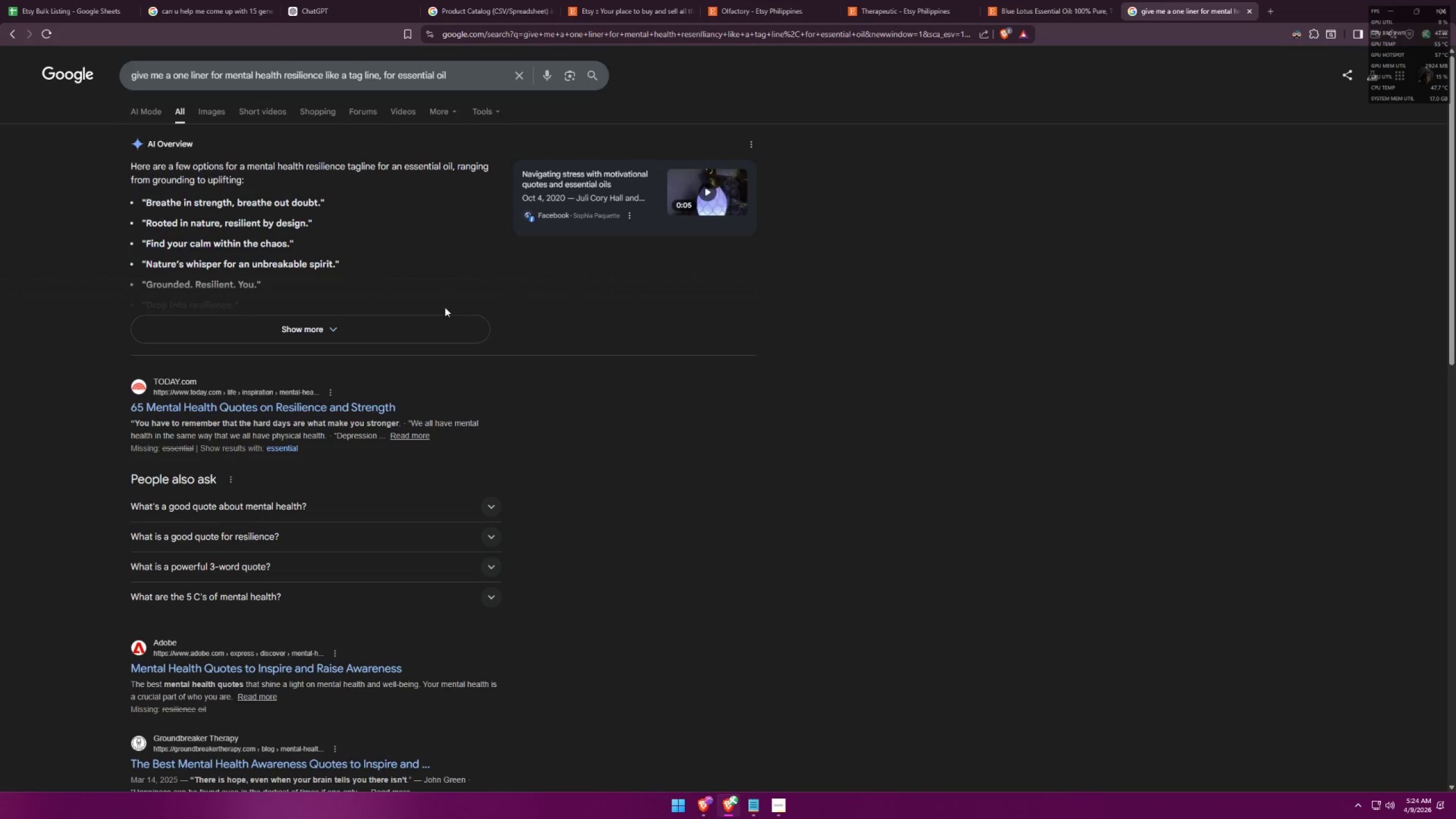 
mouse_move([445, 303])
 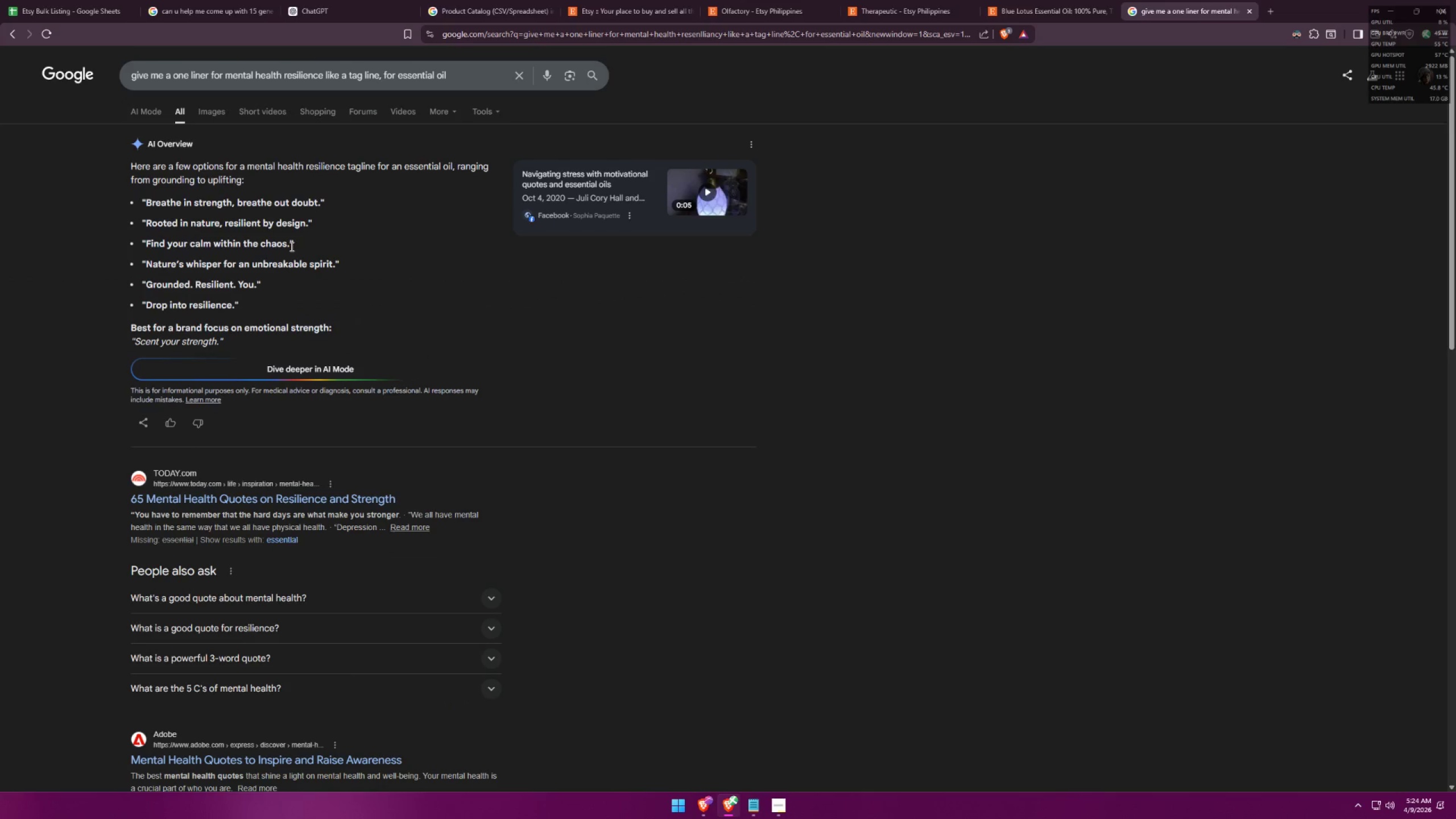 
left_click_drag(start_coordinate=[291, 246], to_coordinate=[145, 237])
 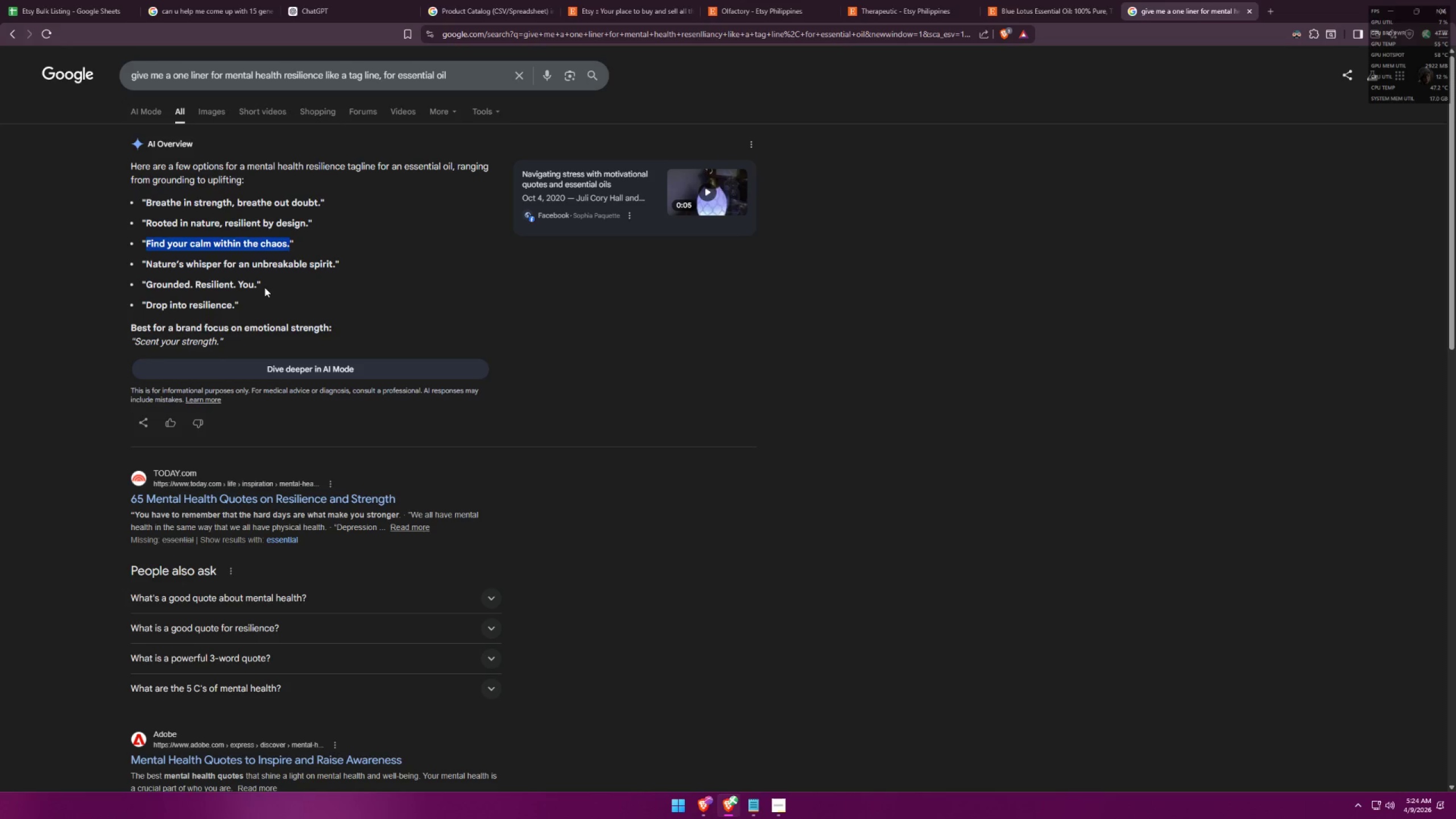 
left_click_drag(start_coordinate=[258, 290], to_coordinate=[146, 284])
 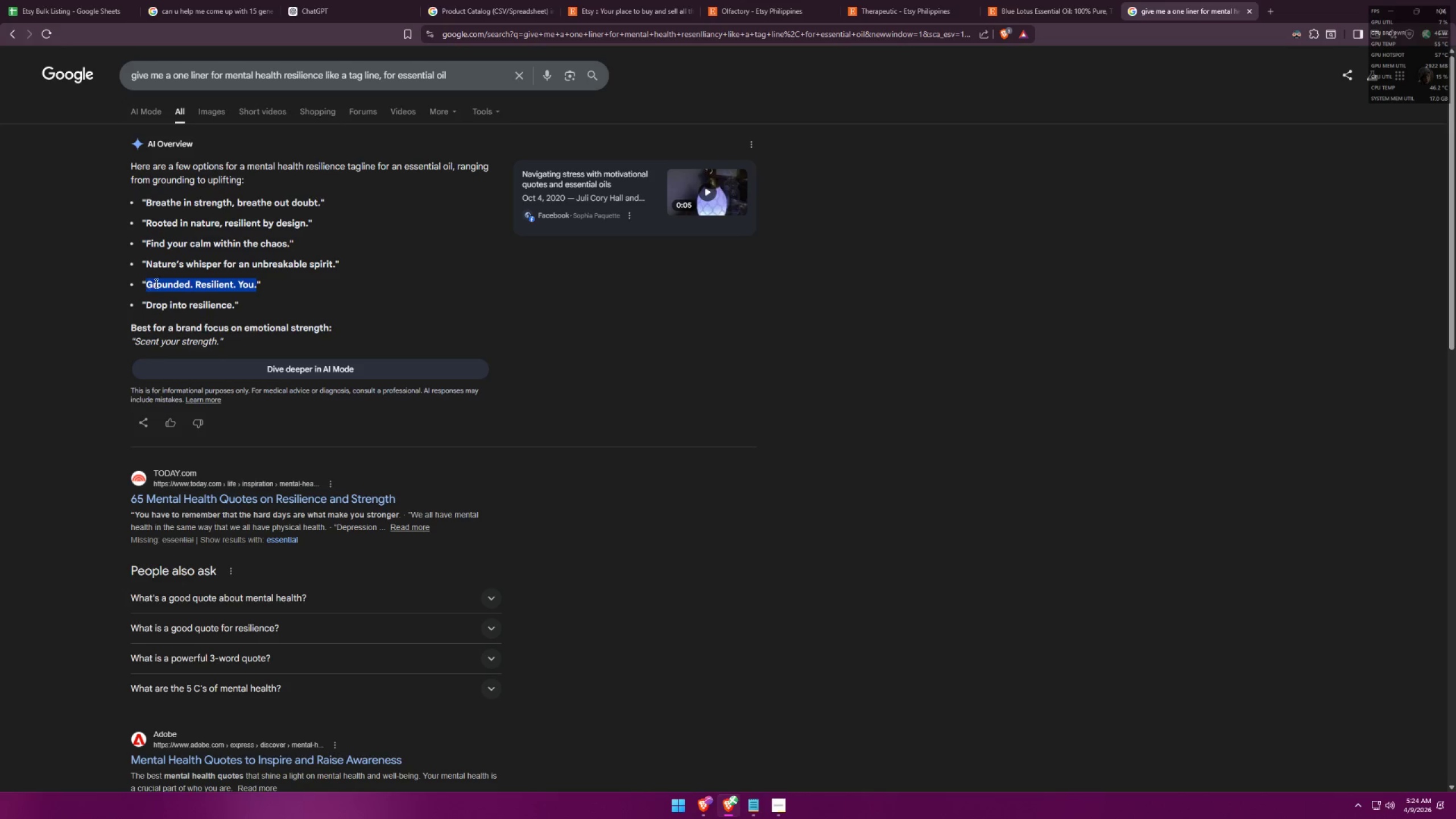 
key(Control+C)
 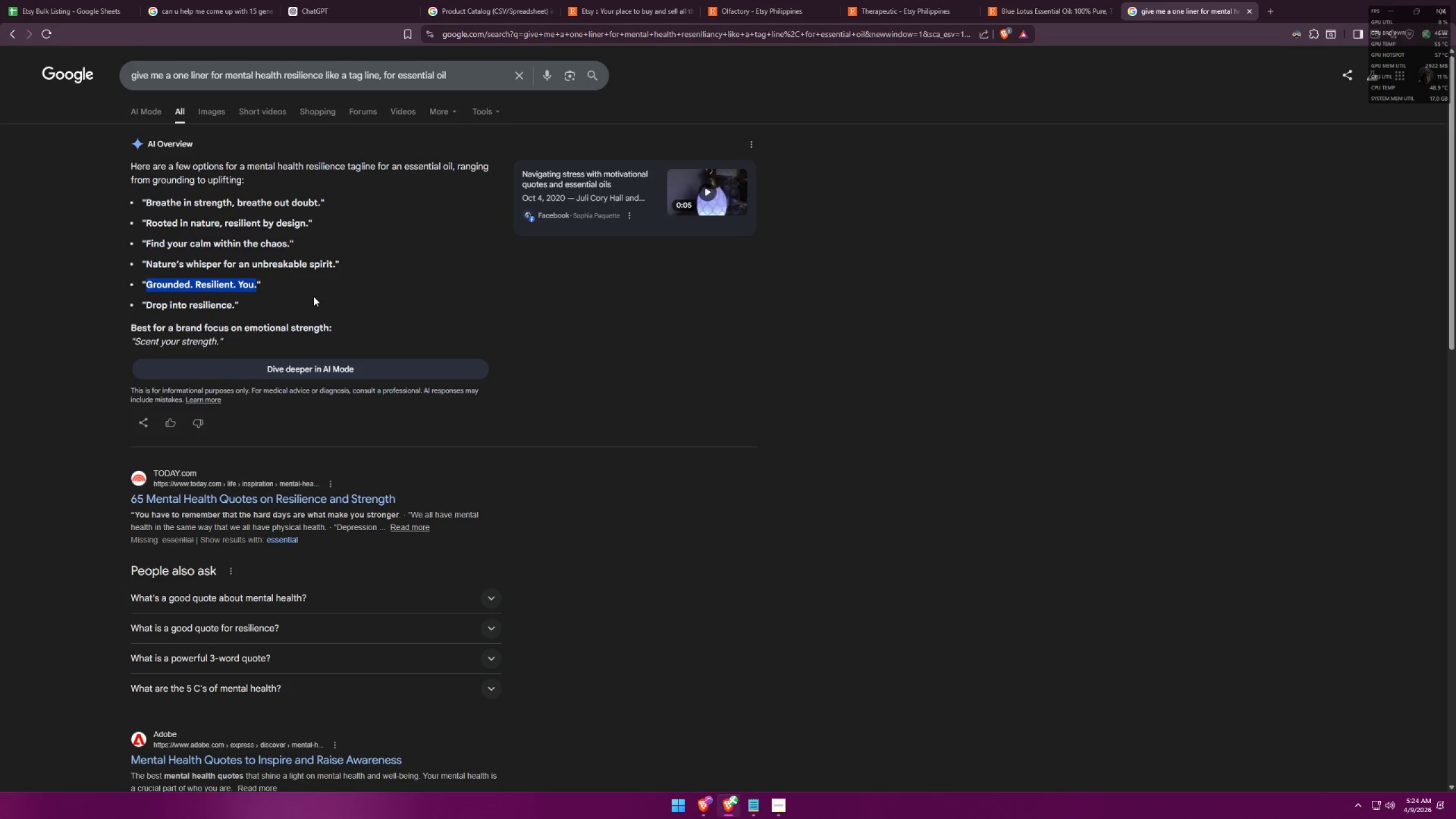 
key(Alt+AltLeft)
 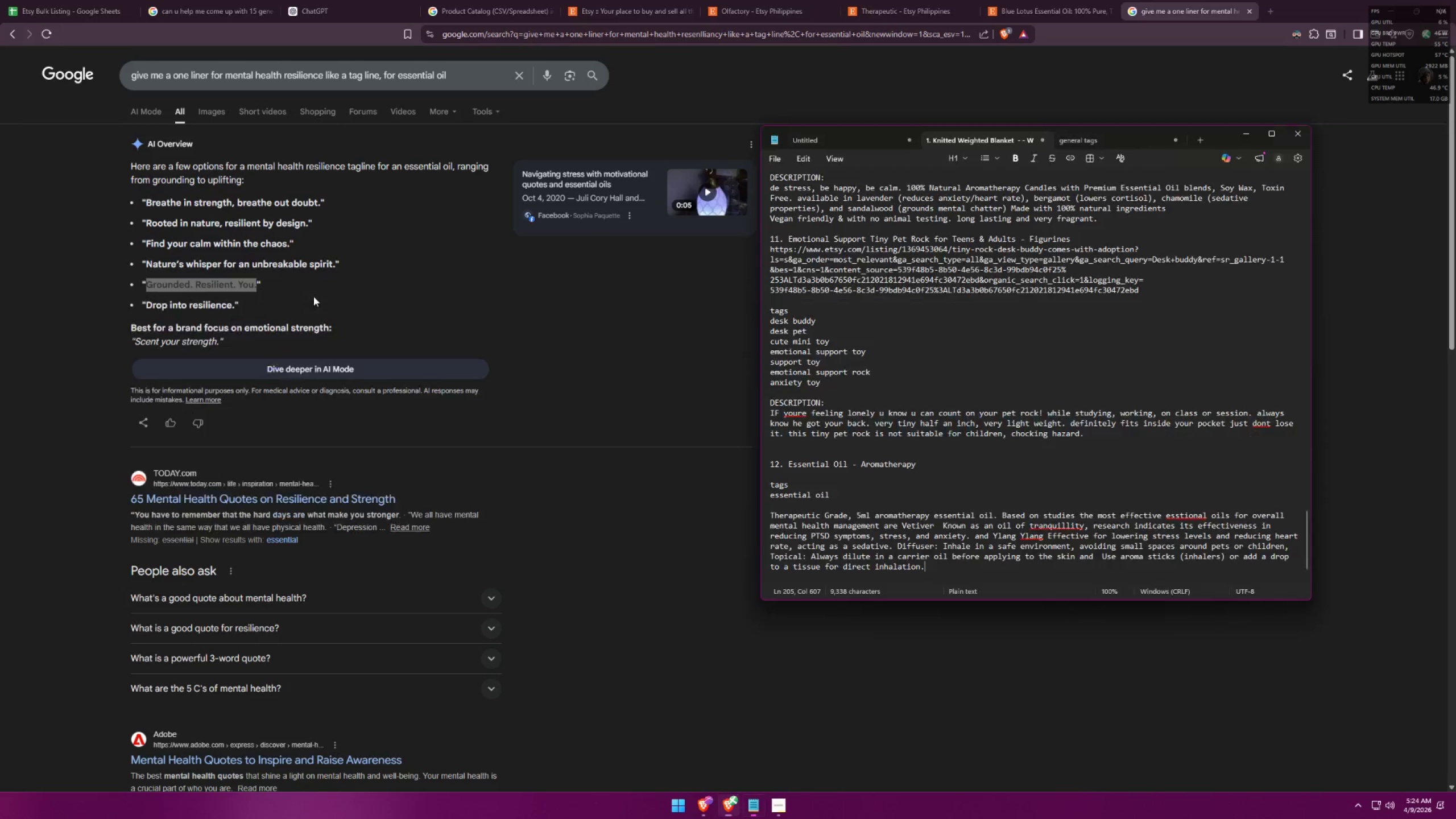 
key(Alt+Tab)
 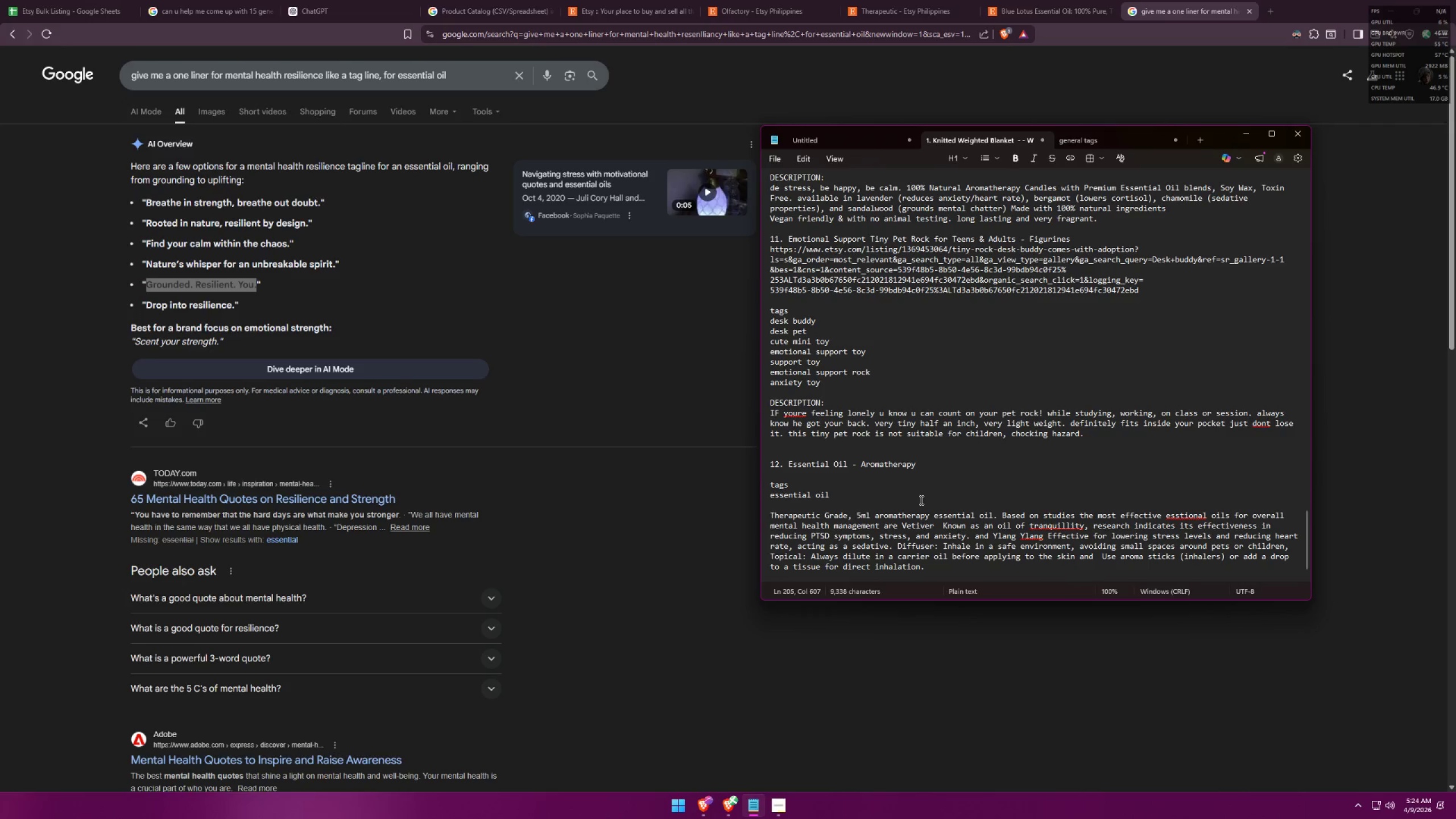 
key(Space)
 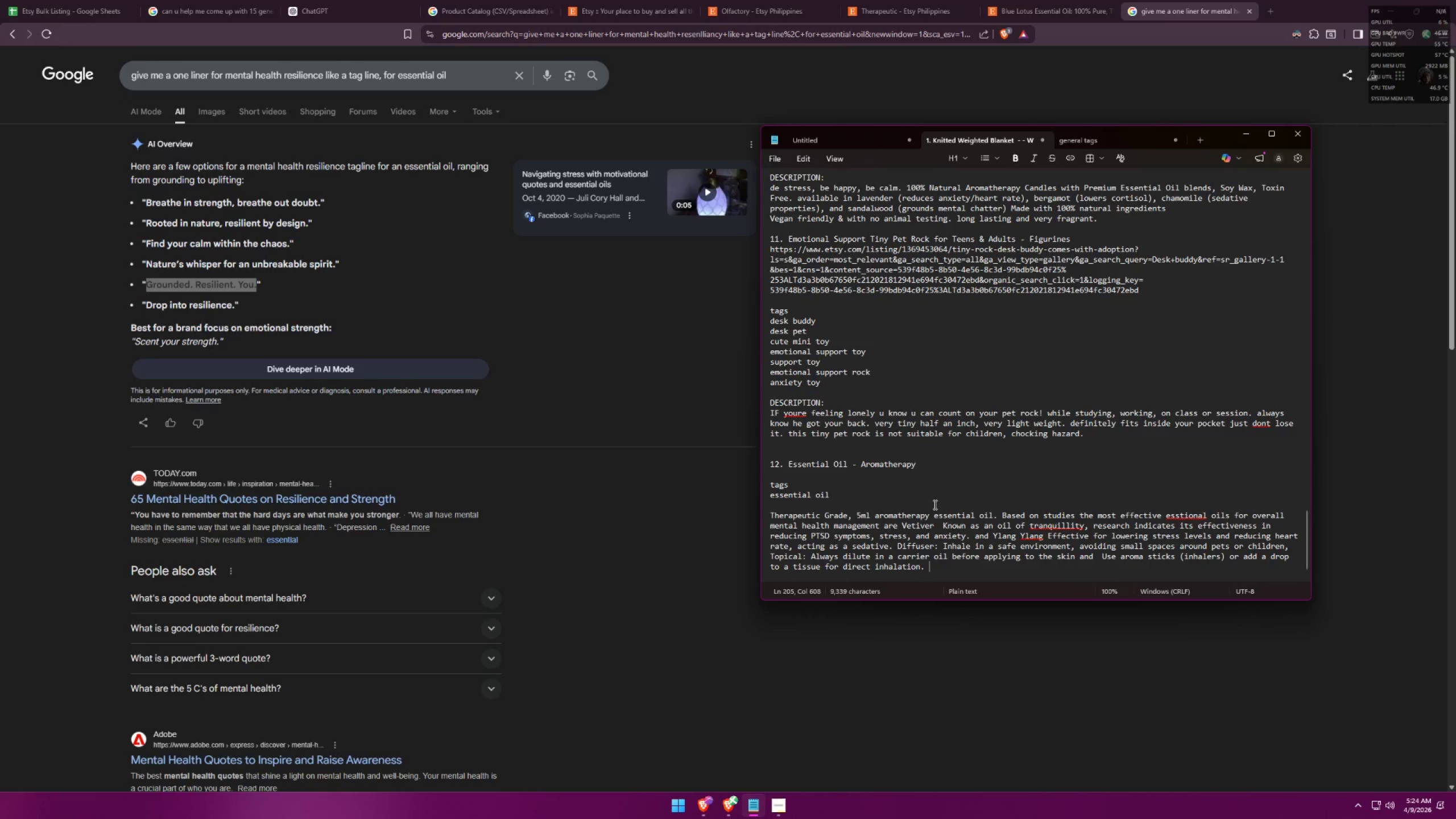 
key(Control+ControlLeft)
 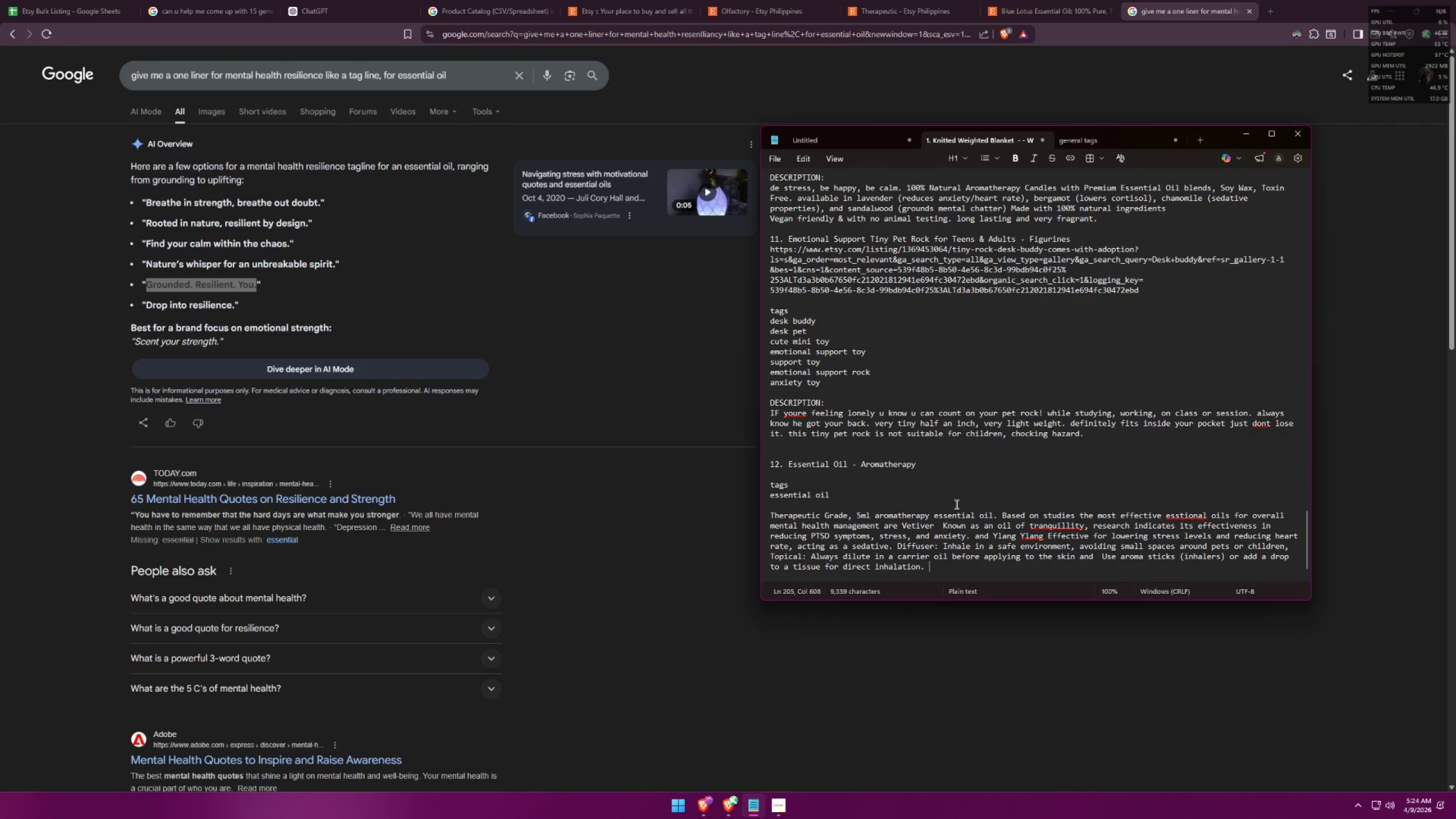 
key(Control+V)
 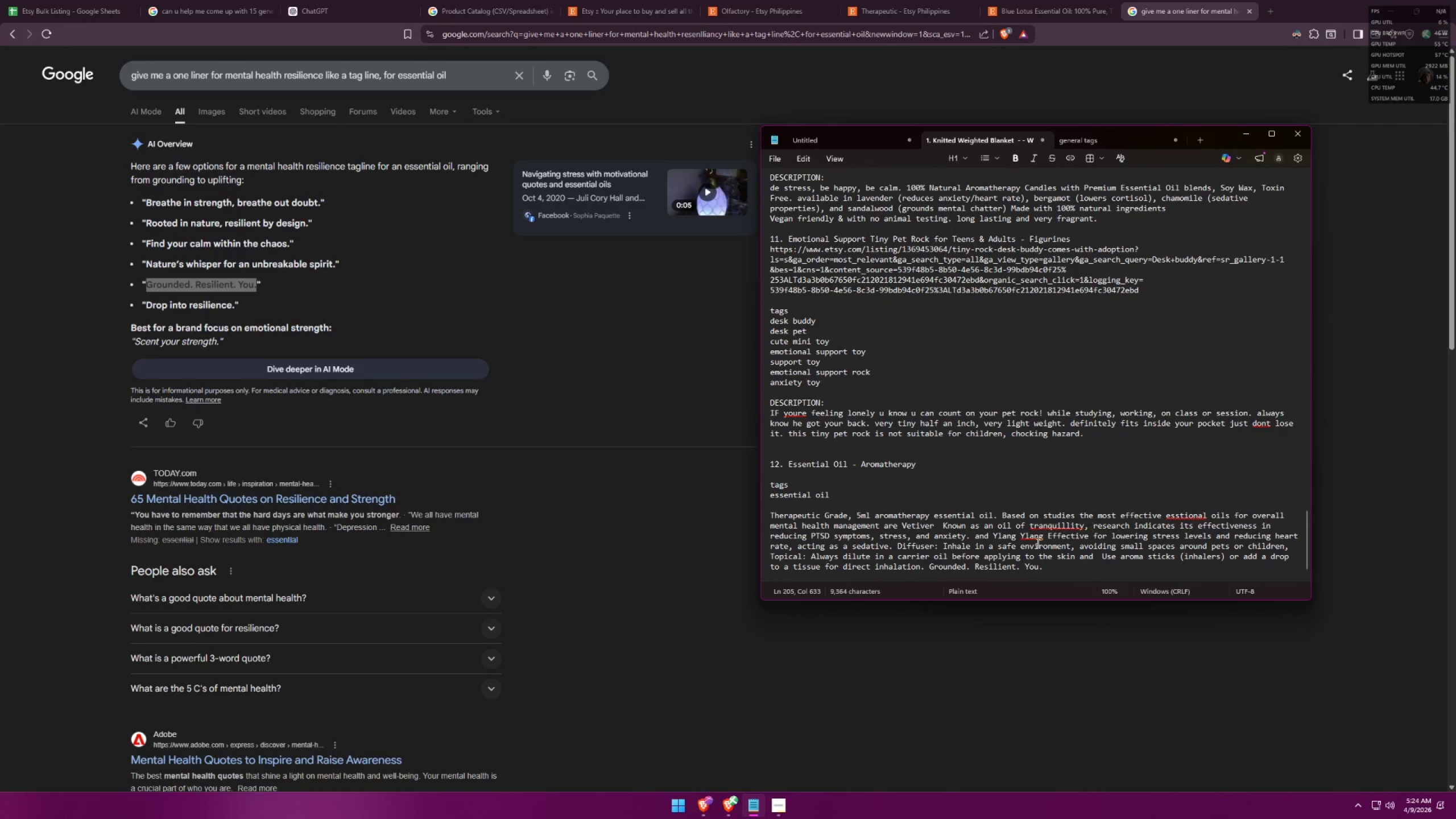 
left_click([653, 543])
 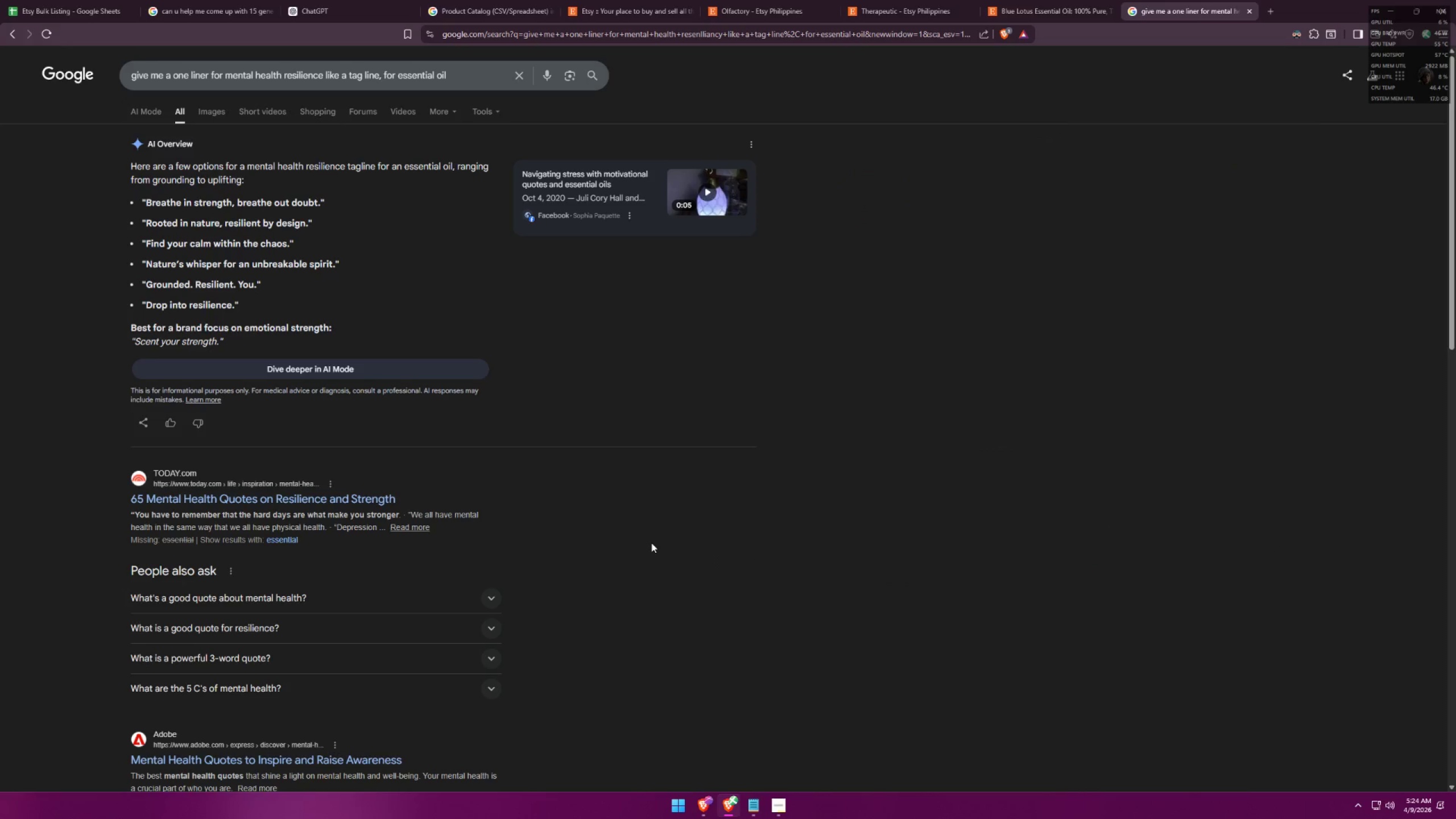 
key(Alt+AltLeft)
 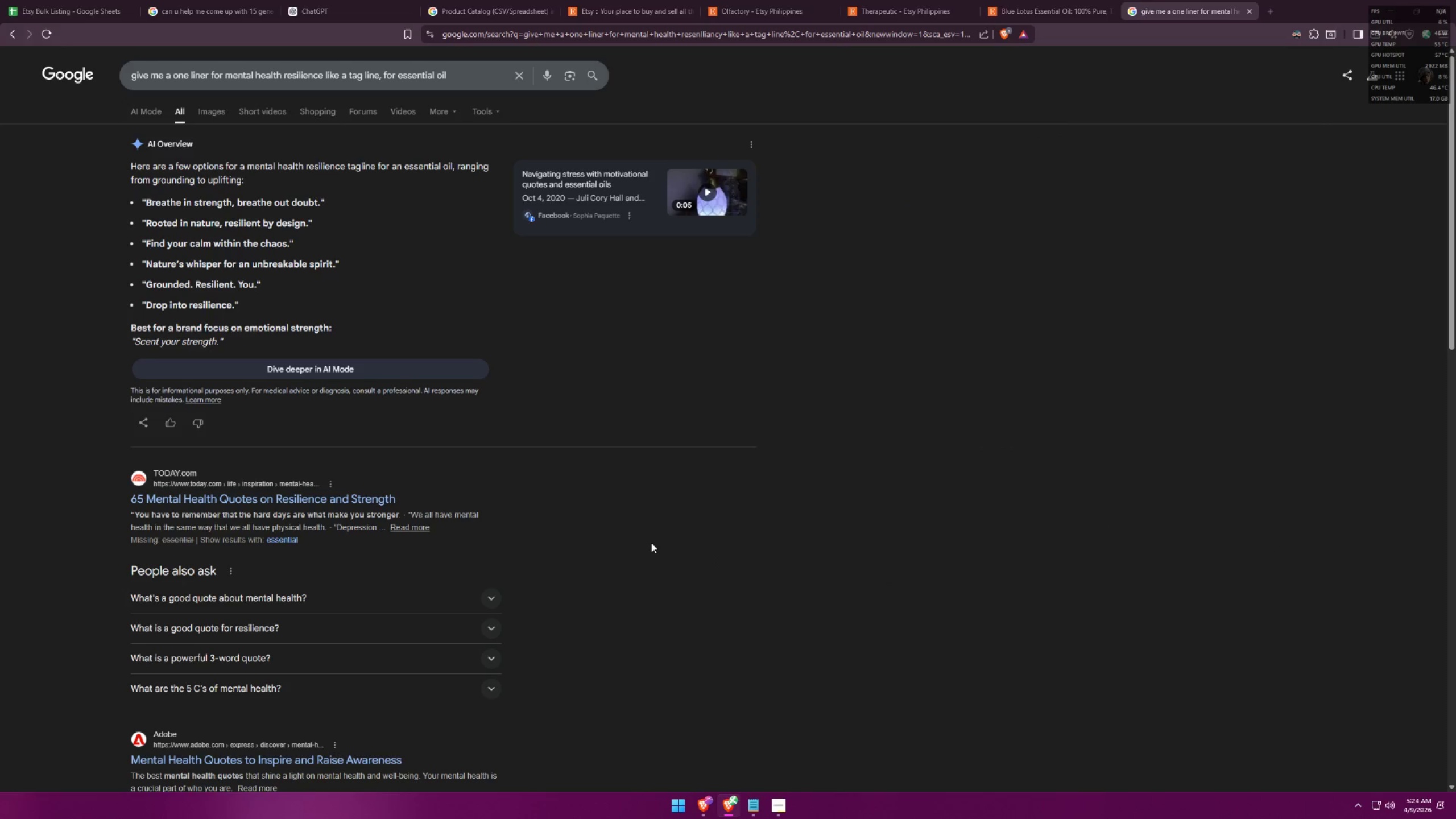 
key(Alt+Tab)
 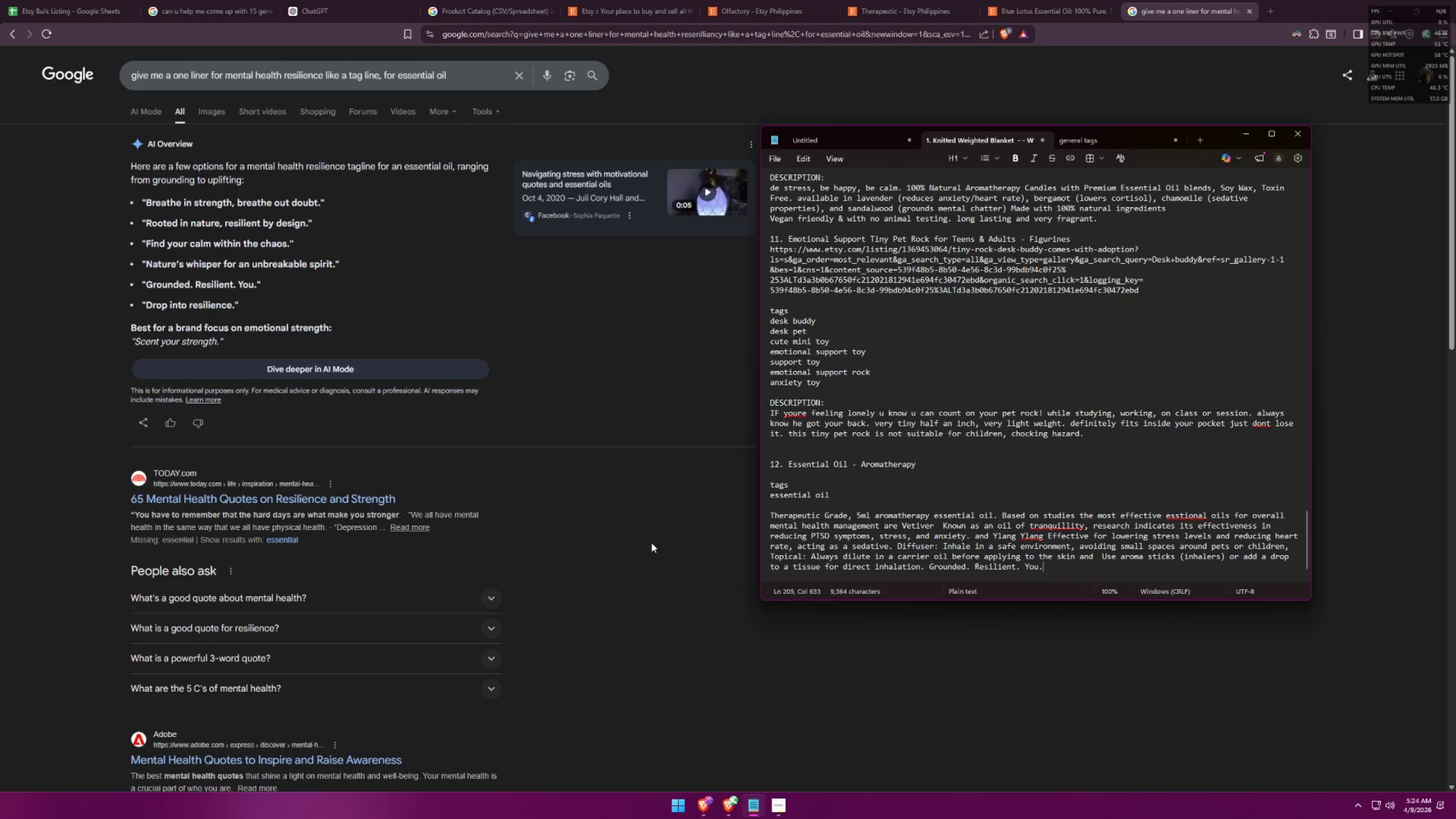 
key(Control+Z)
 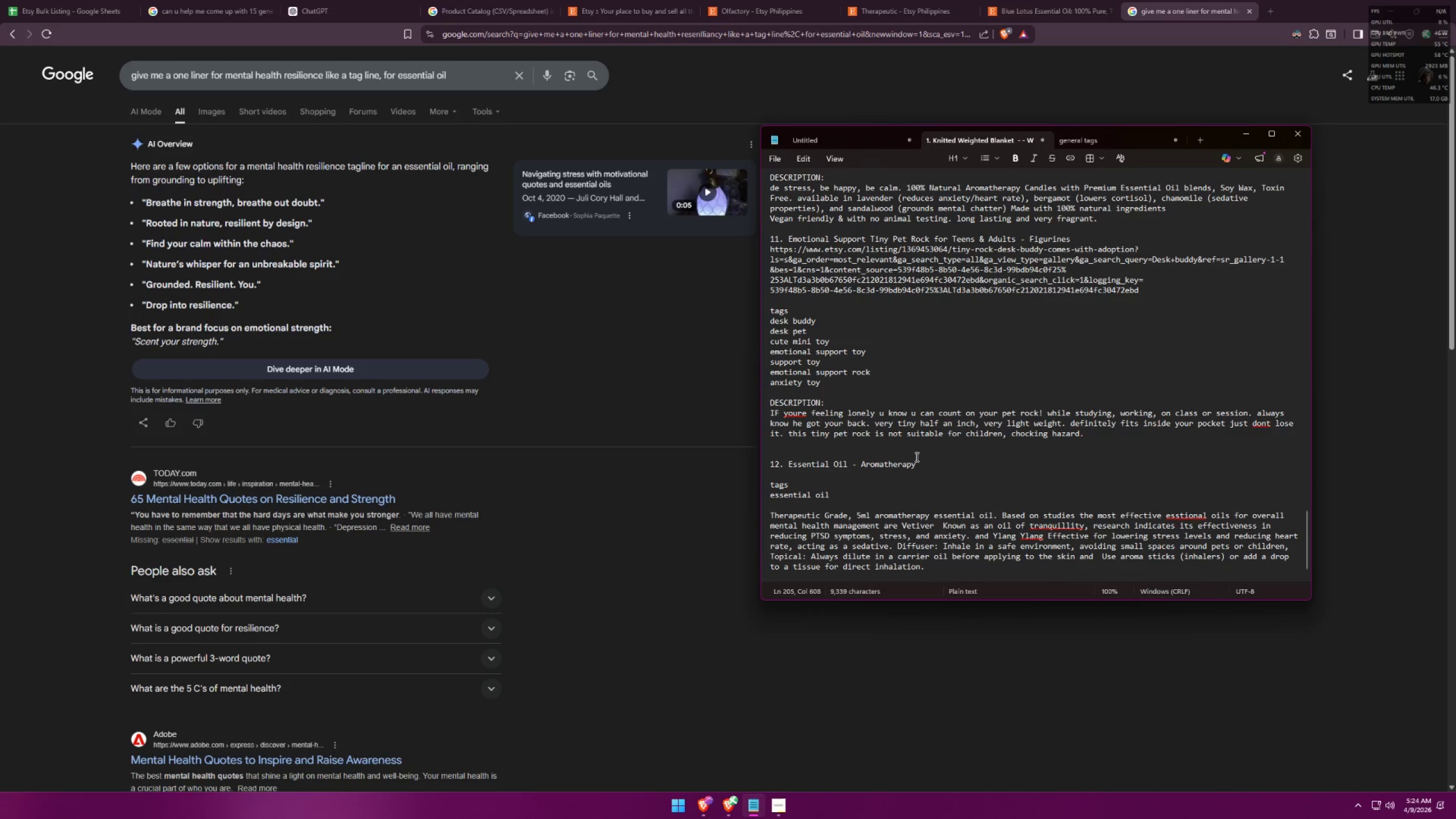 
scroll: coordinate [917, 380], scroll_direction: up, amount: 20.0
 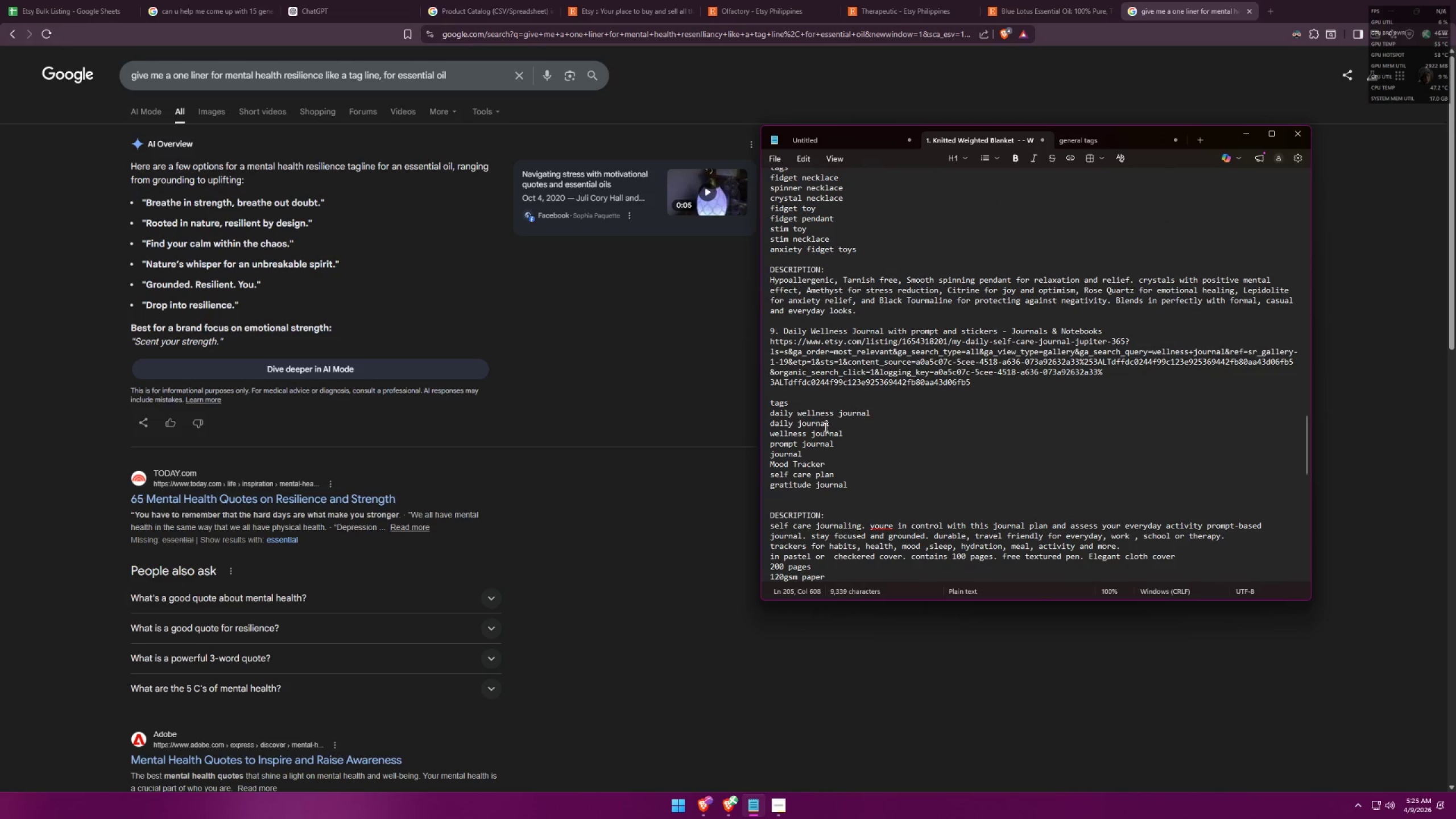 
scroll: coordinate [921, 437], scroll_direction: down, amount: 3.0
 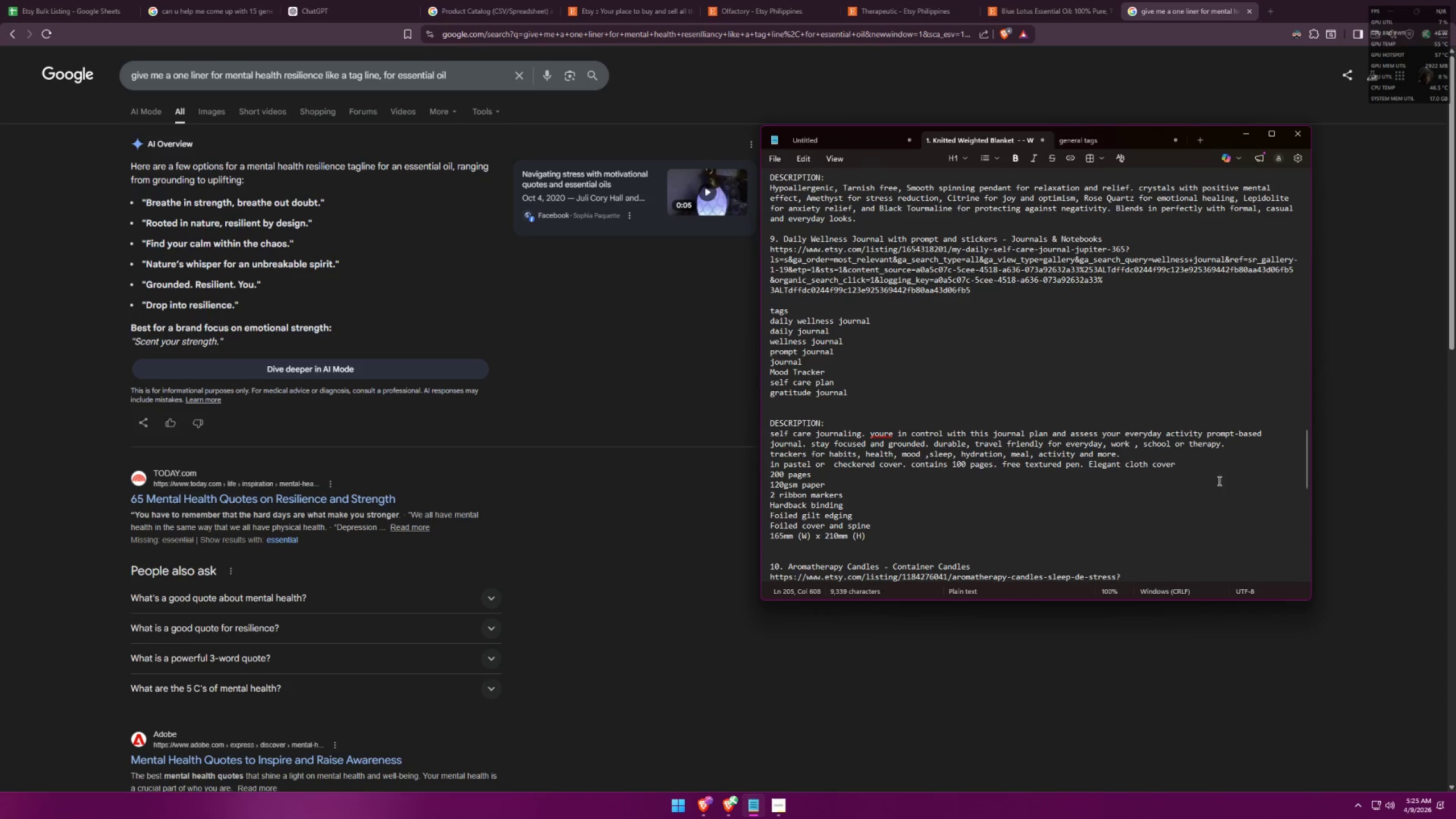 
left_click([1211, 463])
 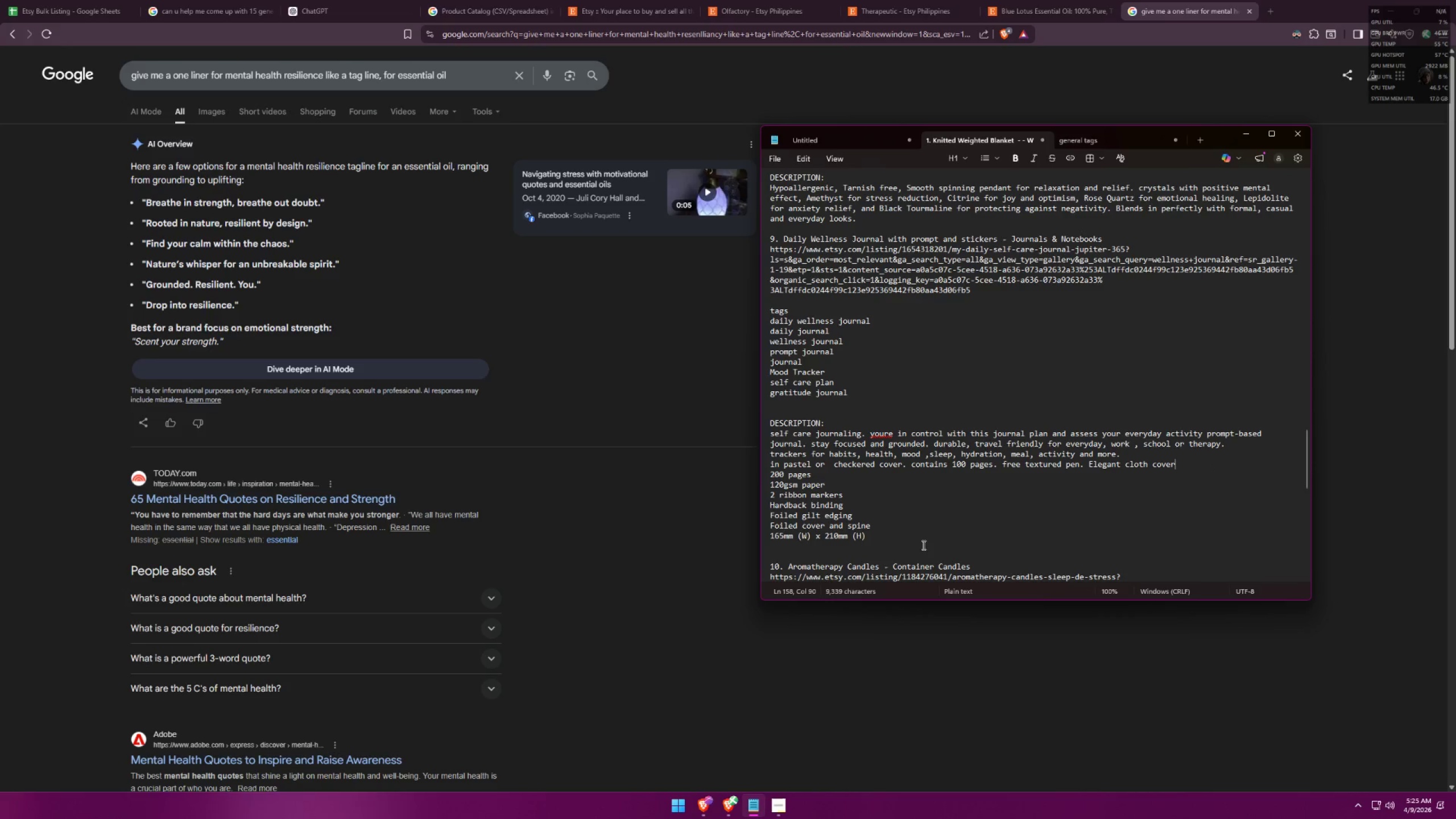 
key(Shift+Enter)
 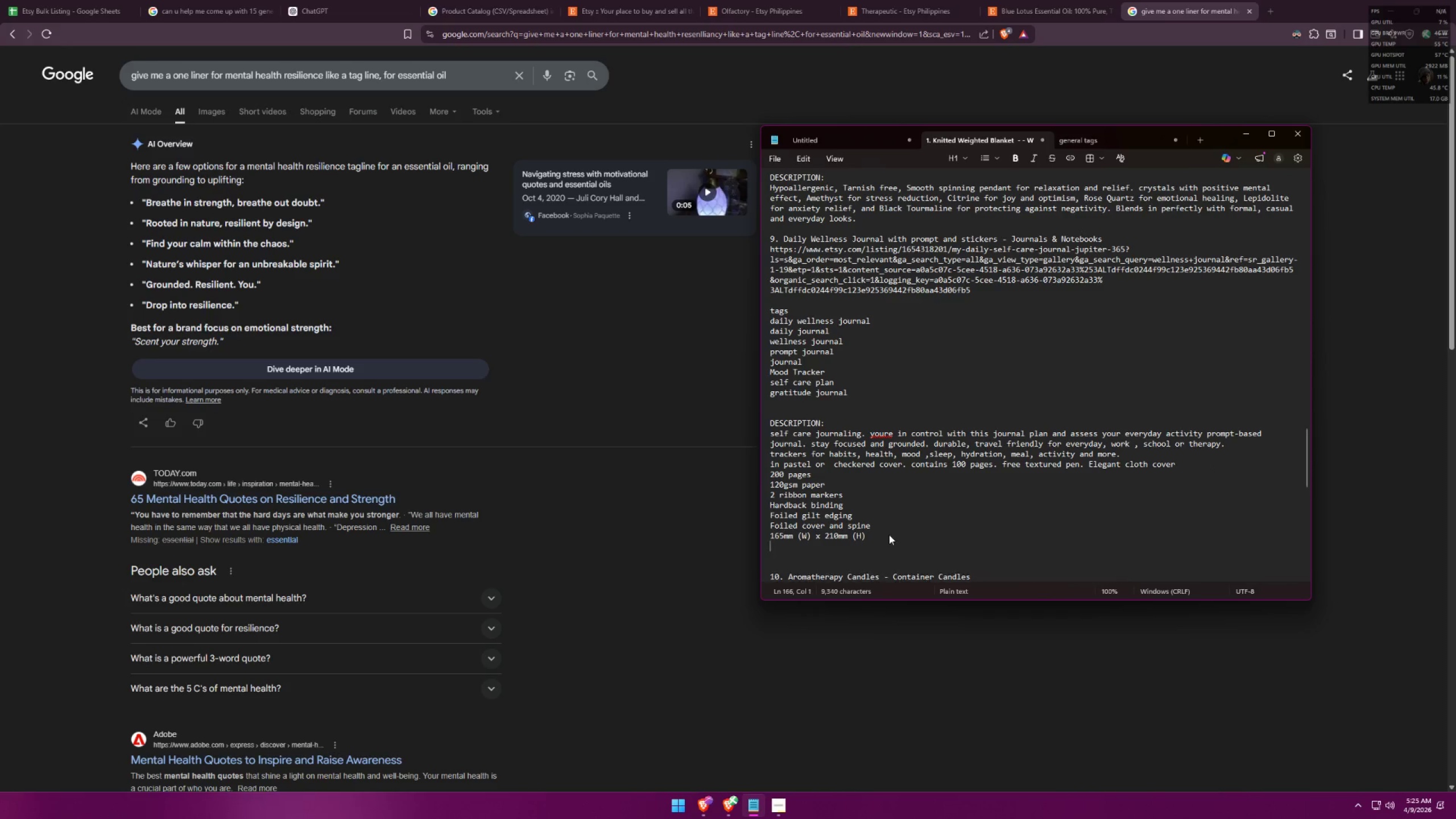 
key(Shift+Enter)
 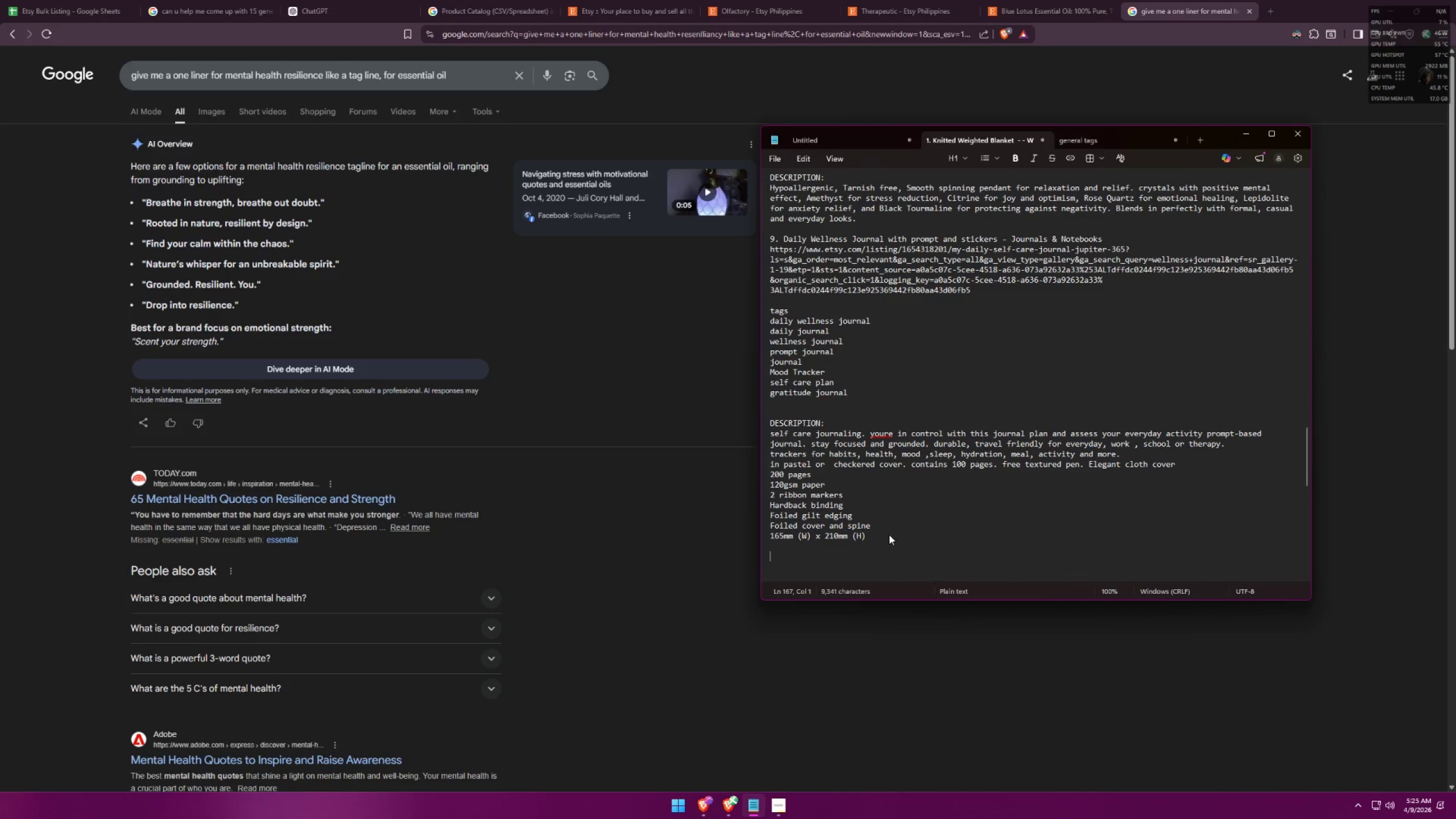 
key(Control+ControlLeft)
 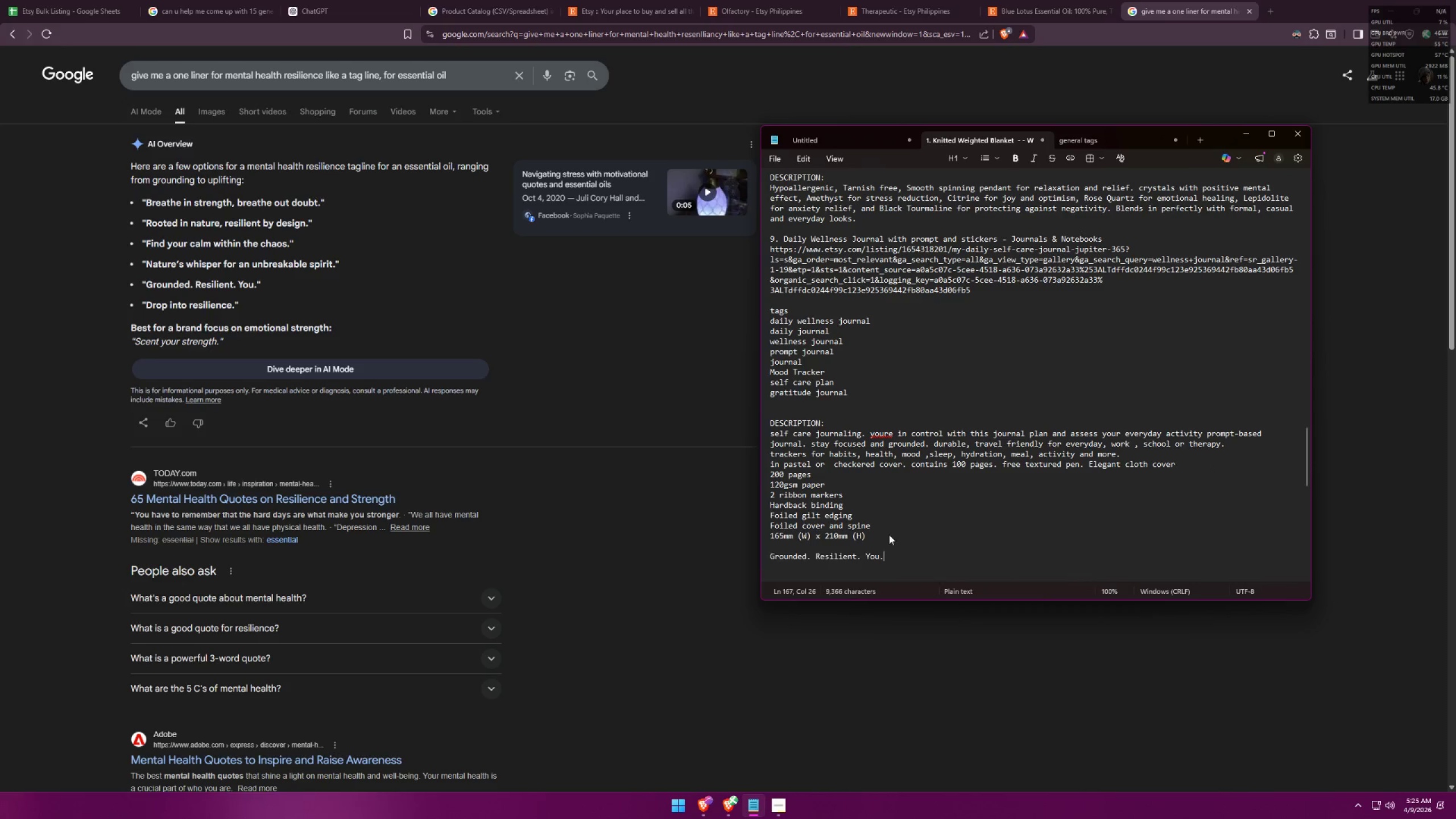 
key(Control+V)
 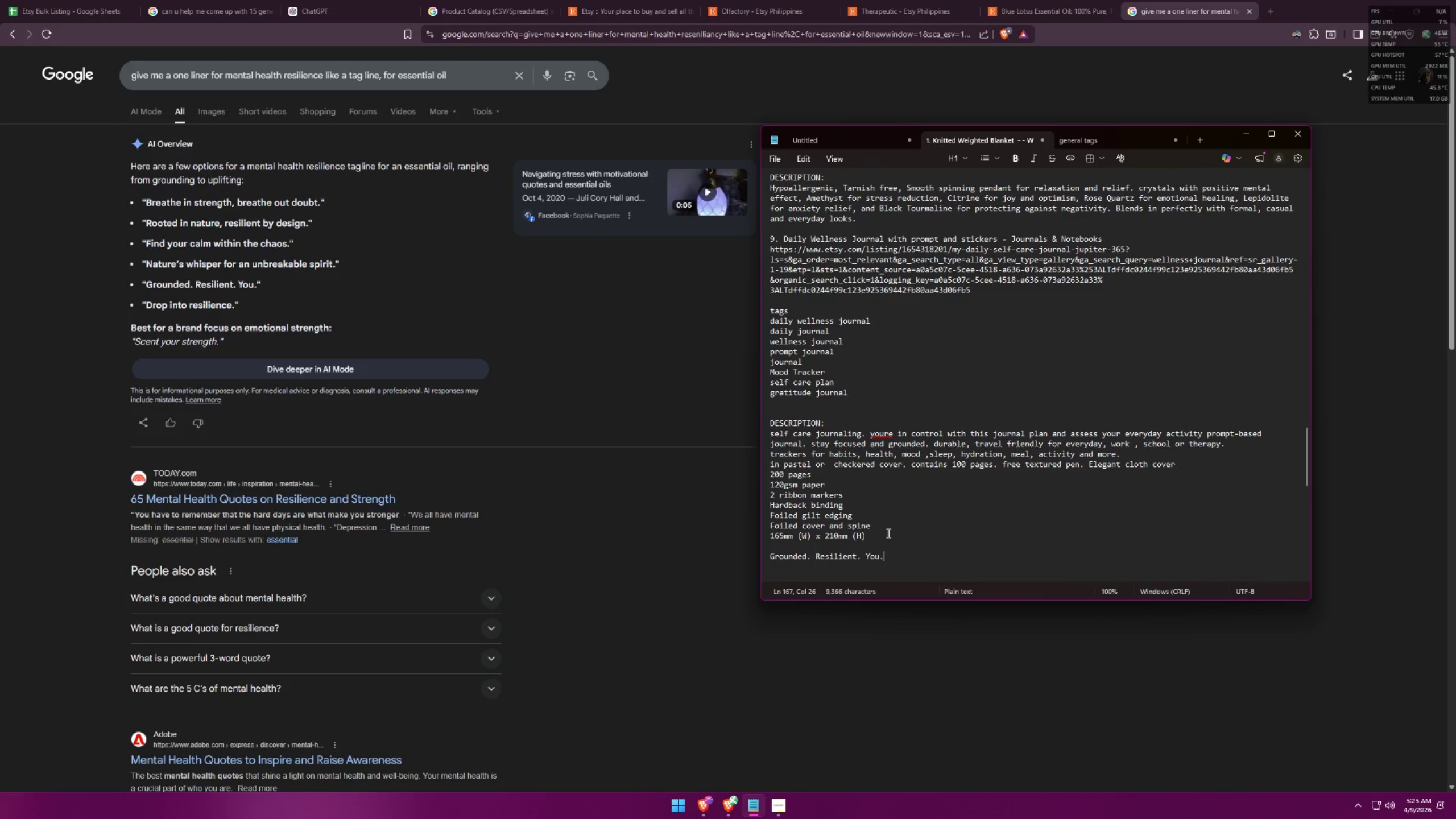 
scroll: coordinate [983, 411], scroll_direction: down, amount: 24.0
 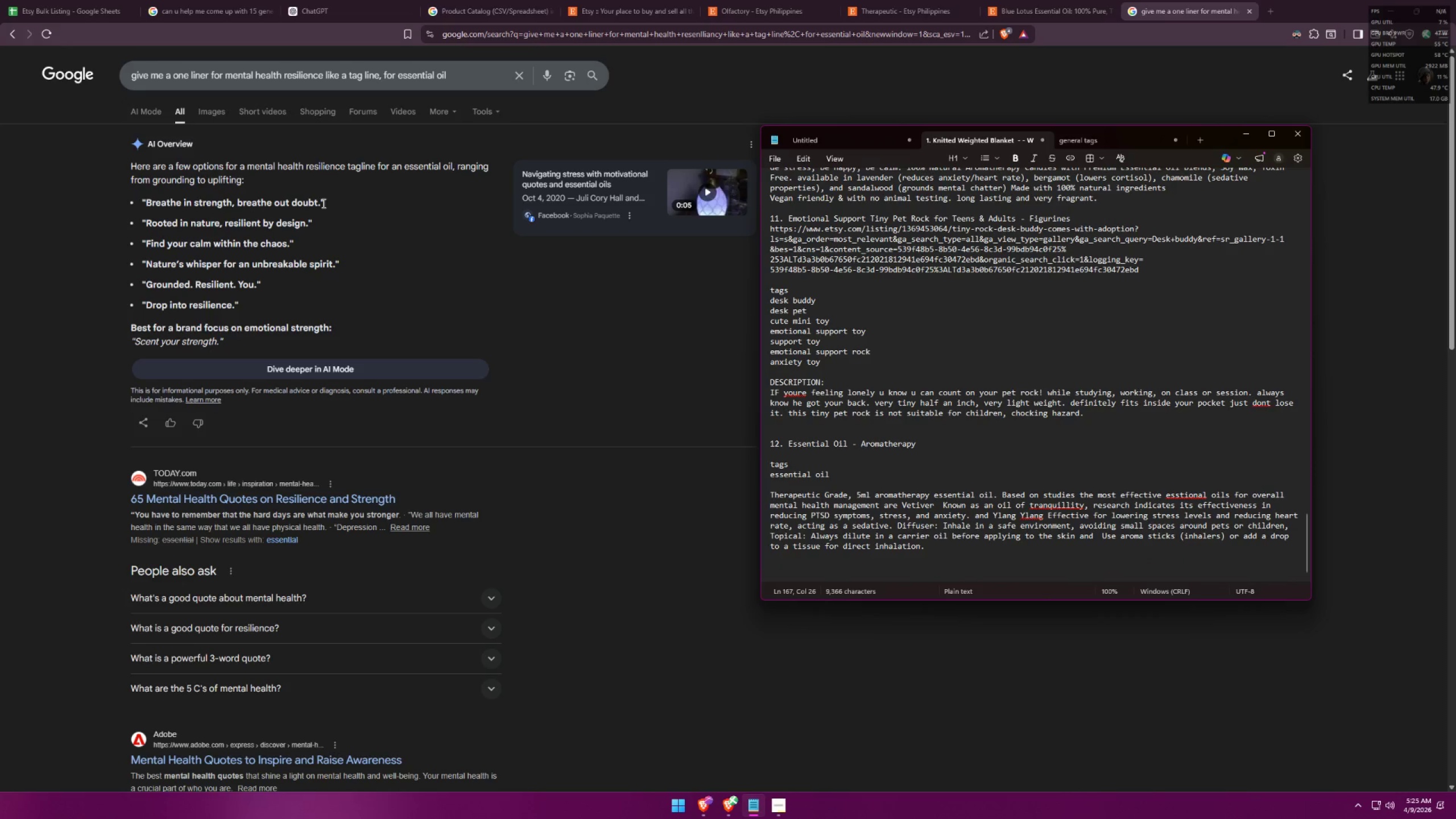 
left_click_drag(start_coordinate=[320, 204], to_coordinate=[147, 204])
 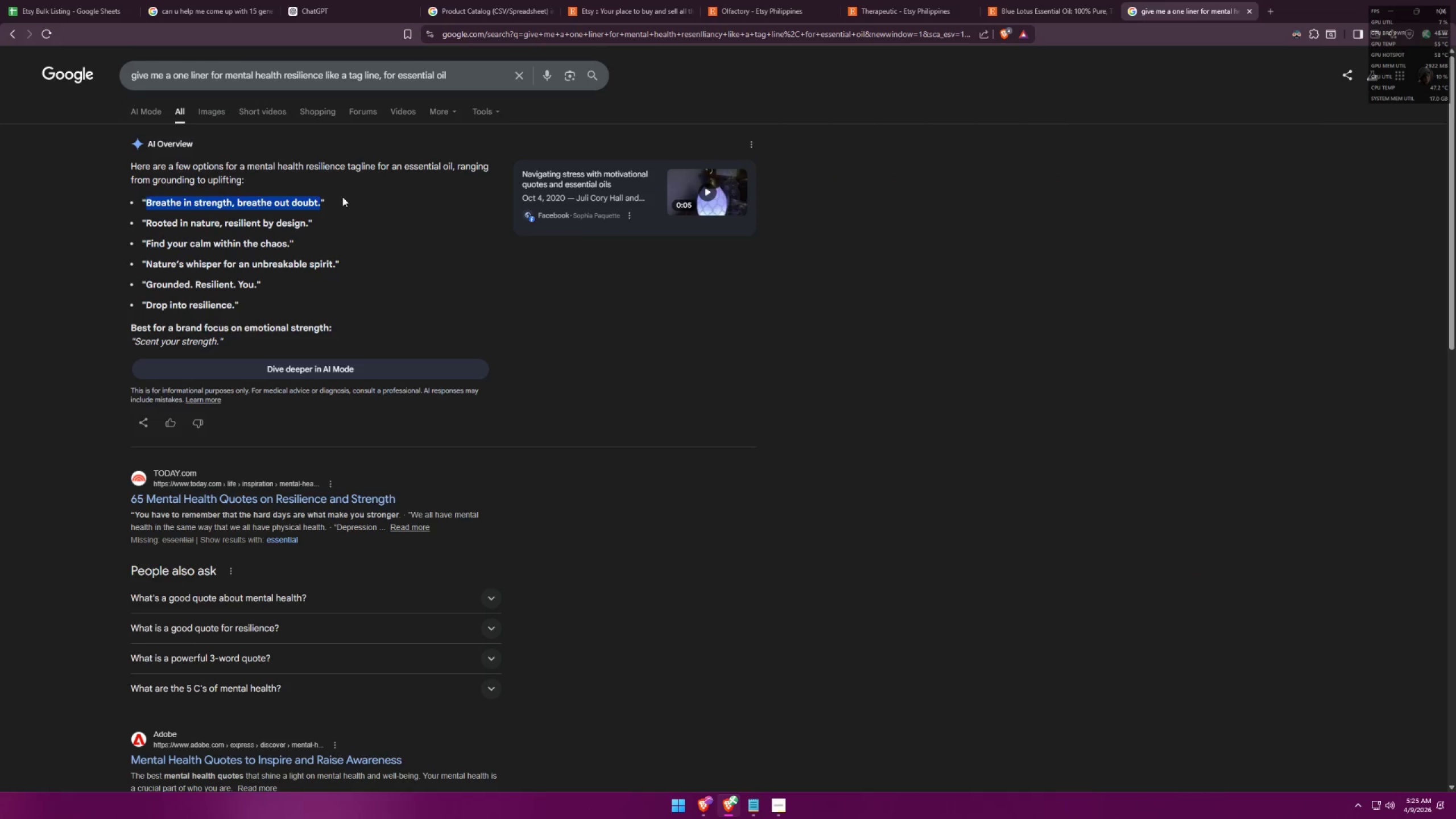 
key(Control+ControlLeft)
 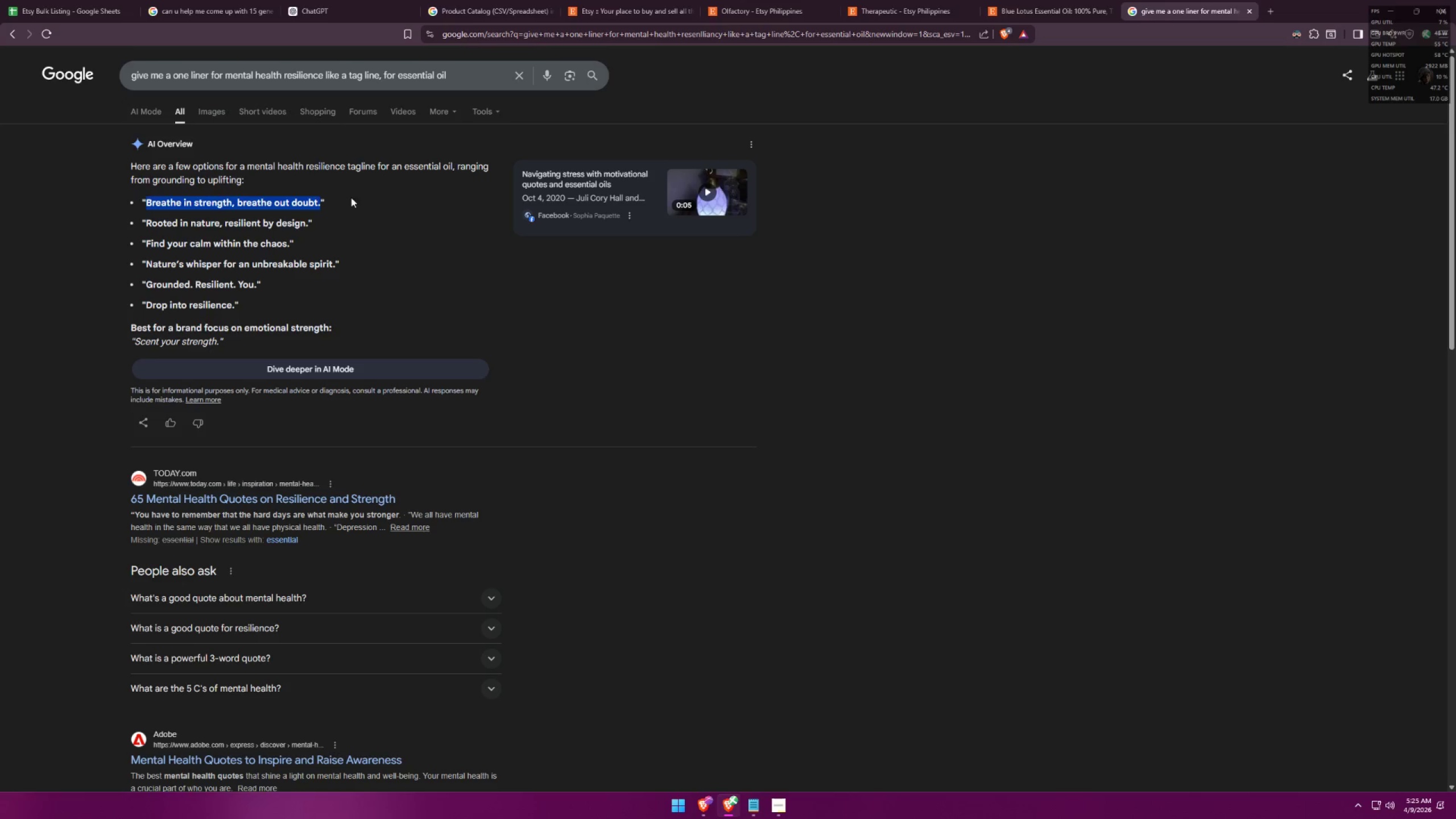 
key(Control+C)
 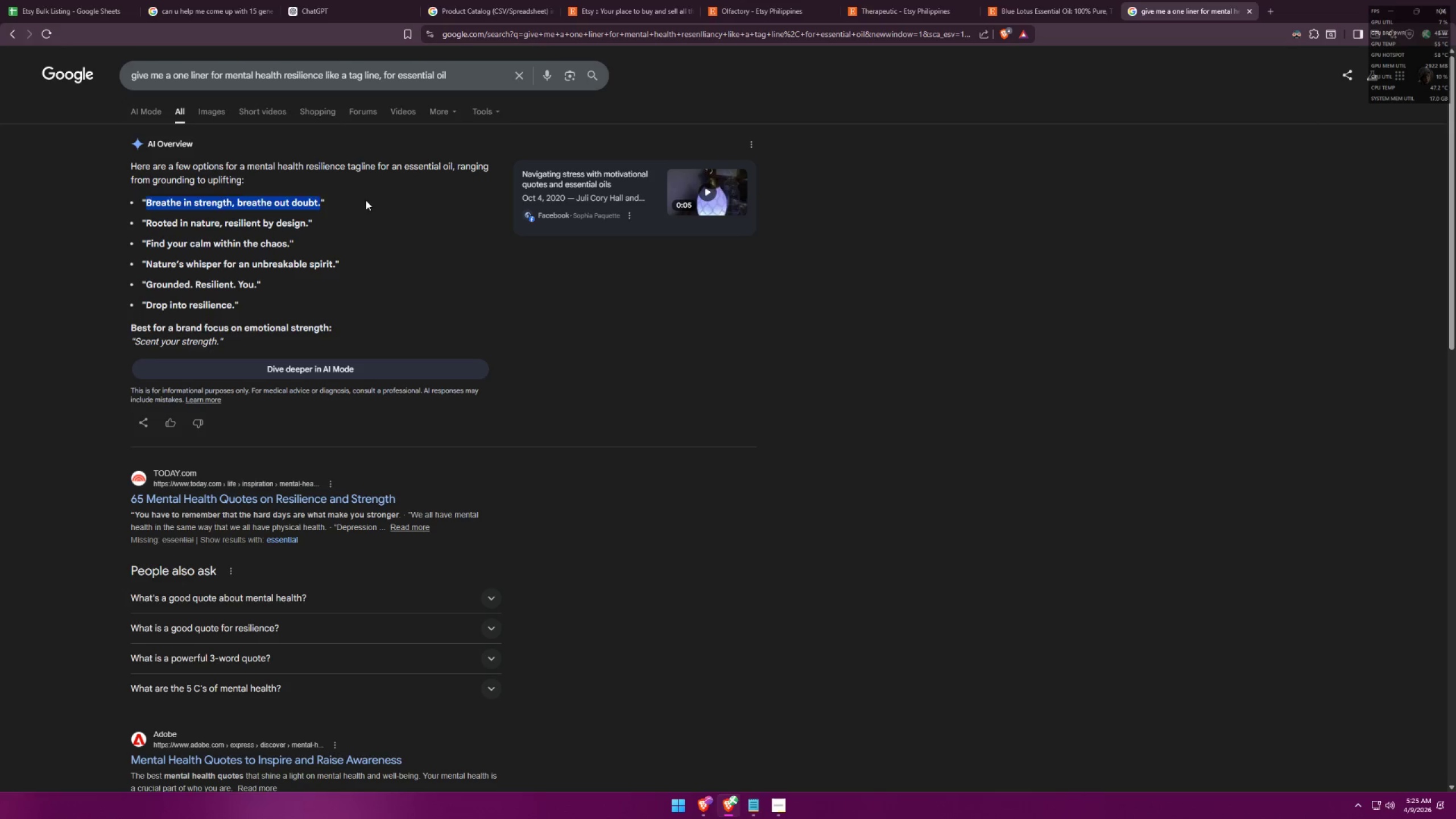 
key(Alt+AltLeft)
 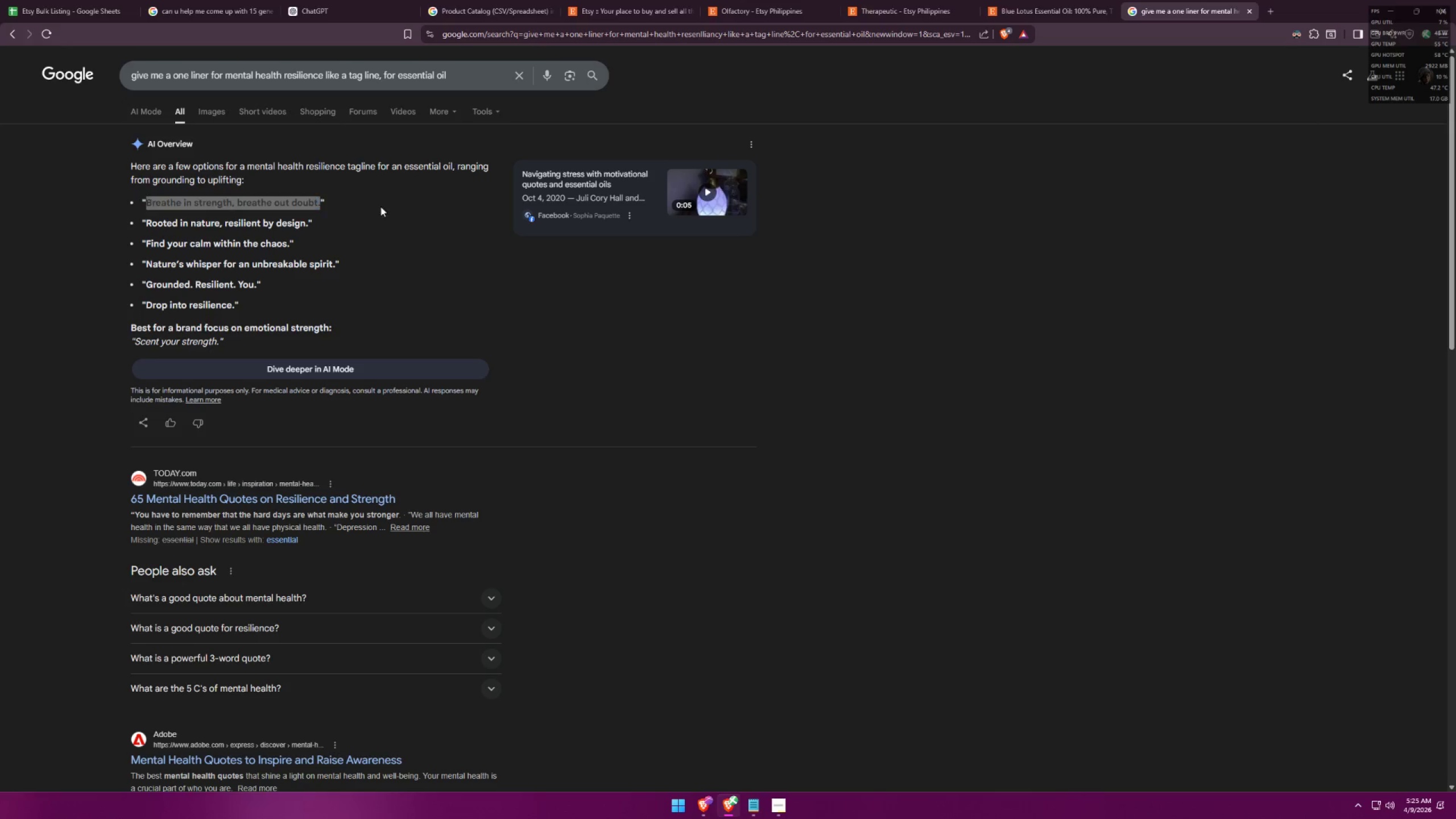 
key(Alt+Tab)
 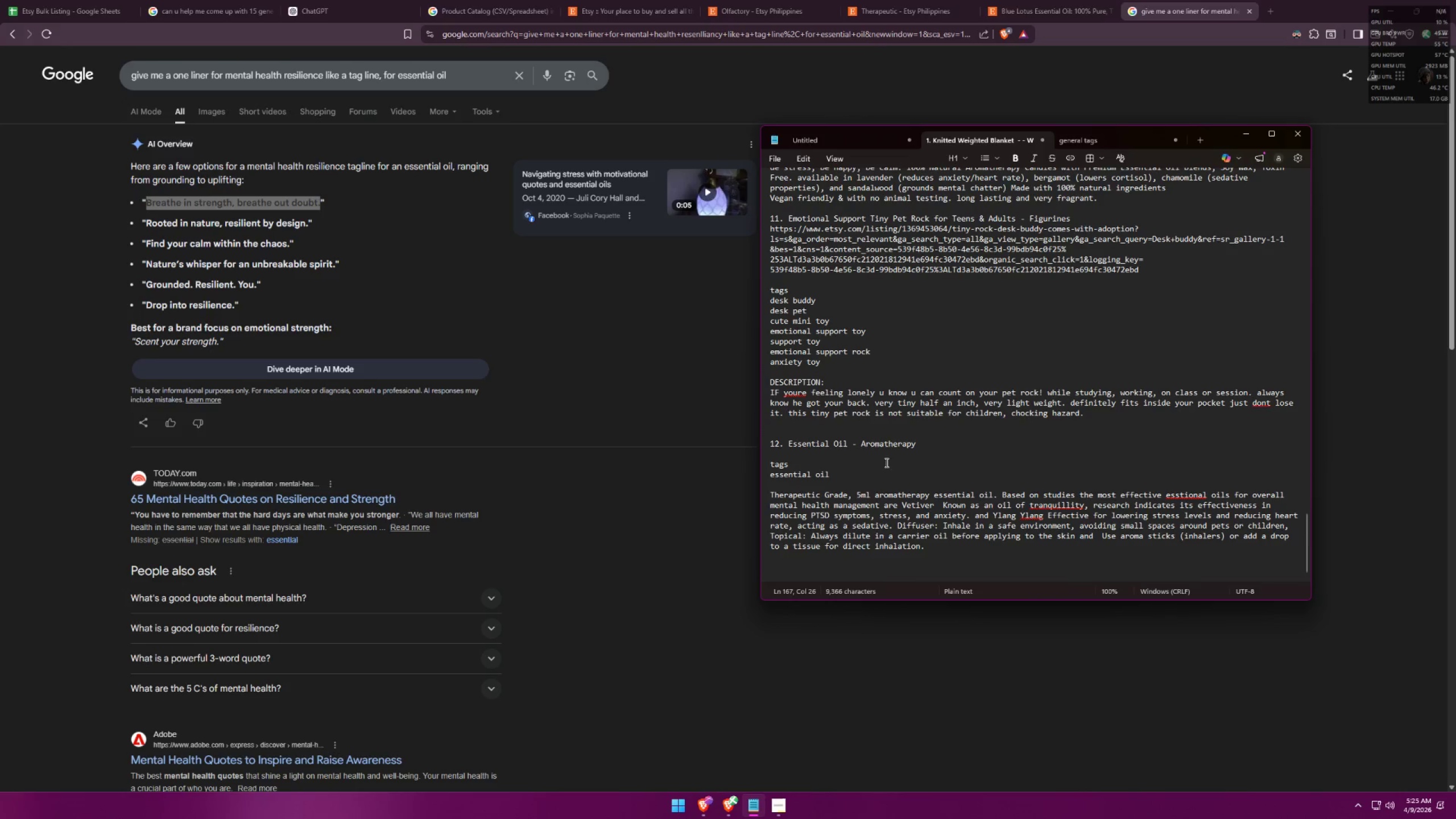 
scroll: coordinate [1088, 504], scroll_direction: down, amount: 6.0
 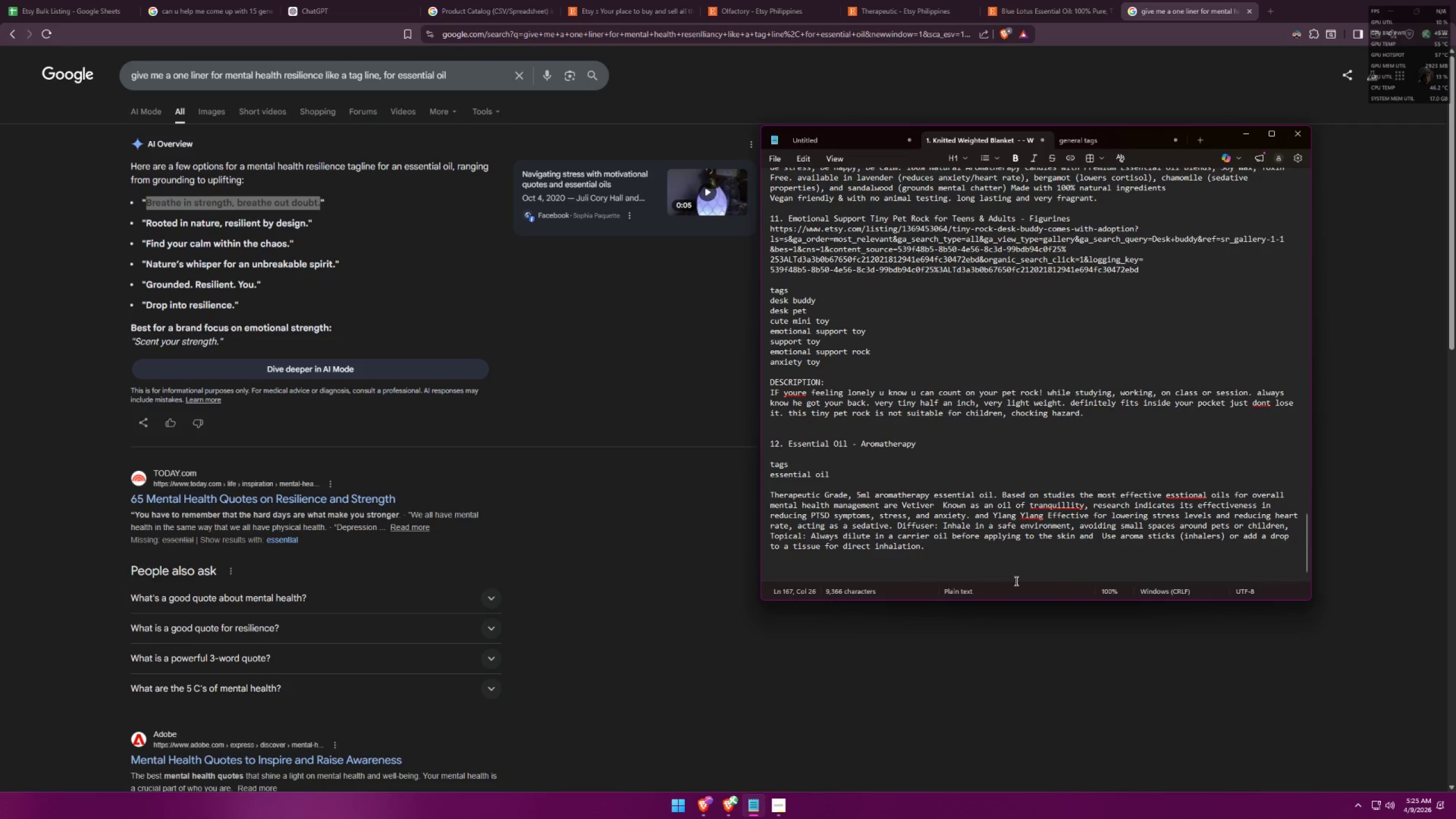 
left_click([995, 559])
 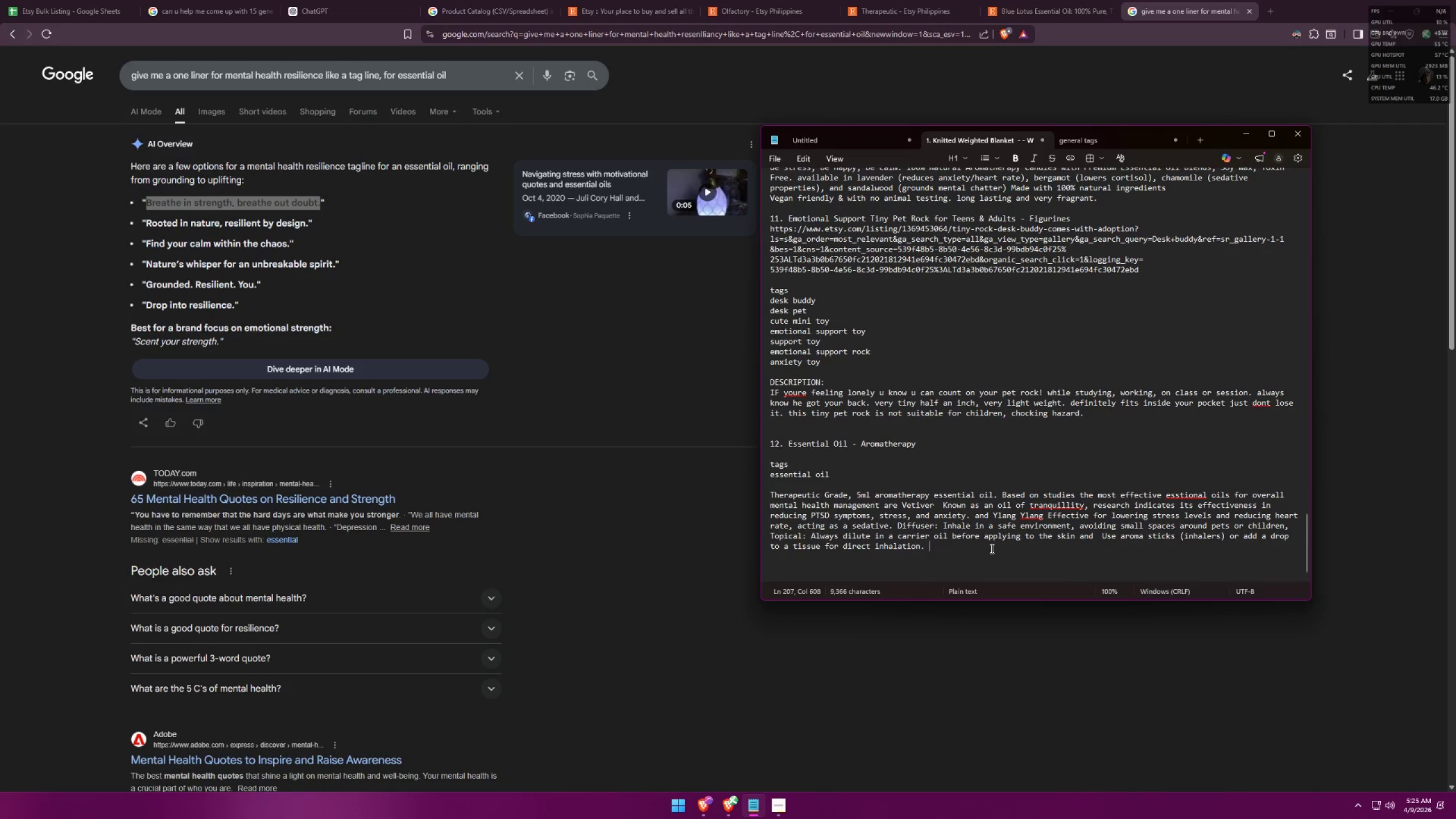 
key(Control+ControlLeft)
 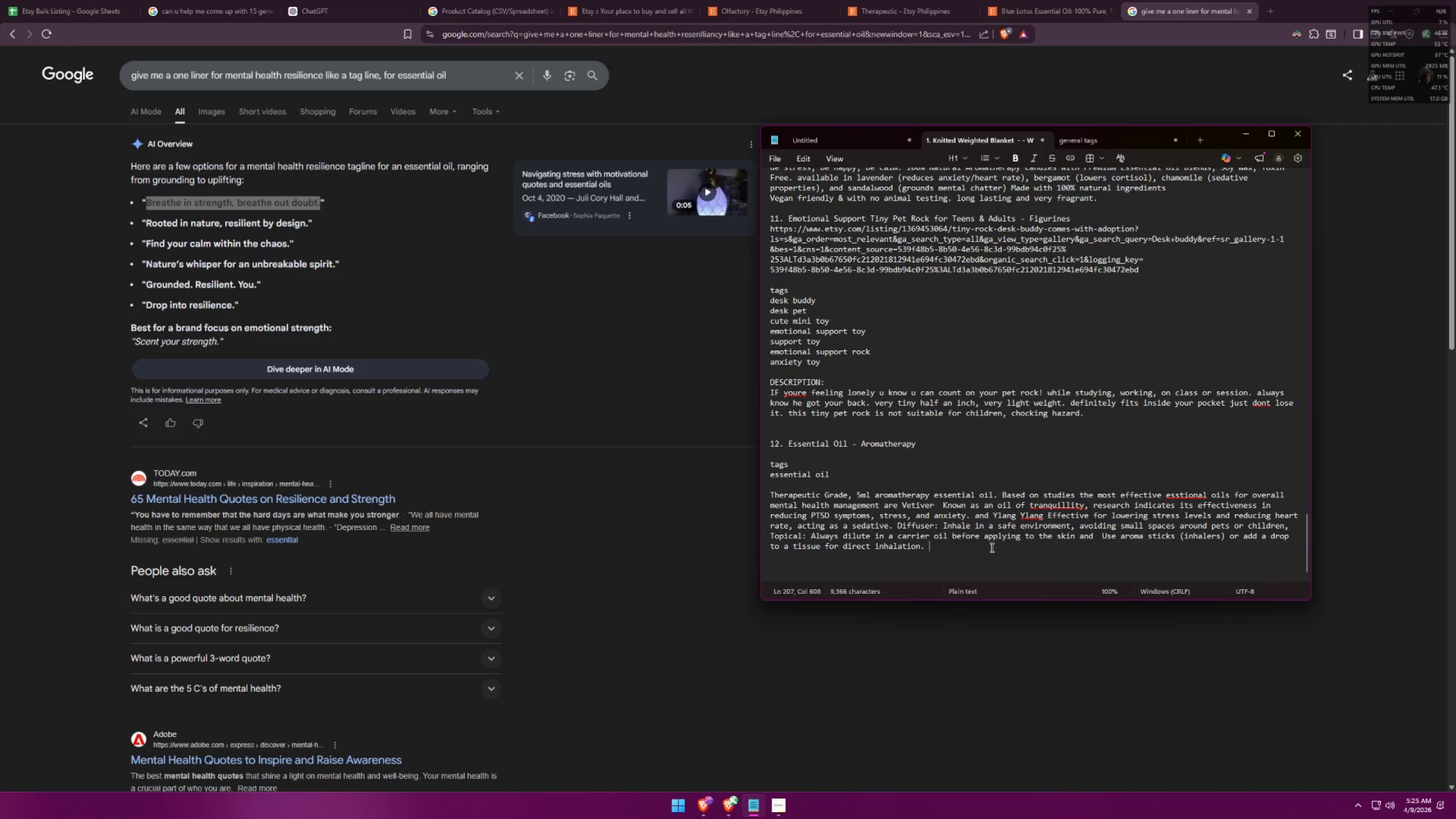 
key(V)
 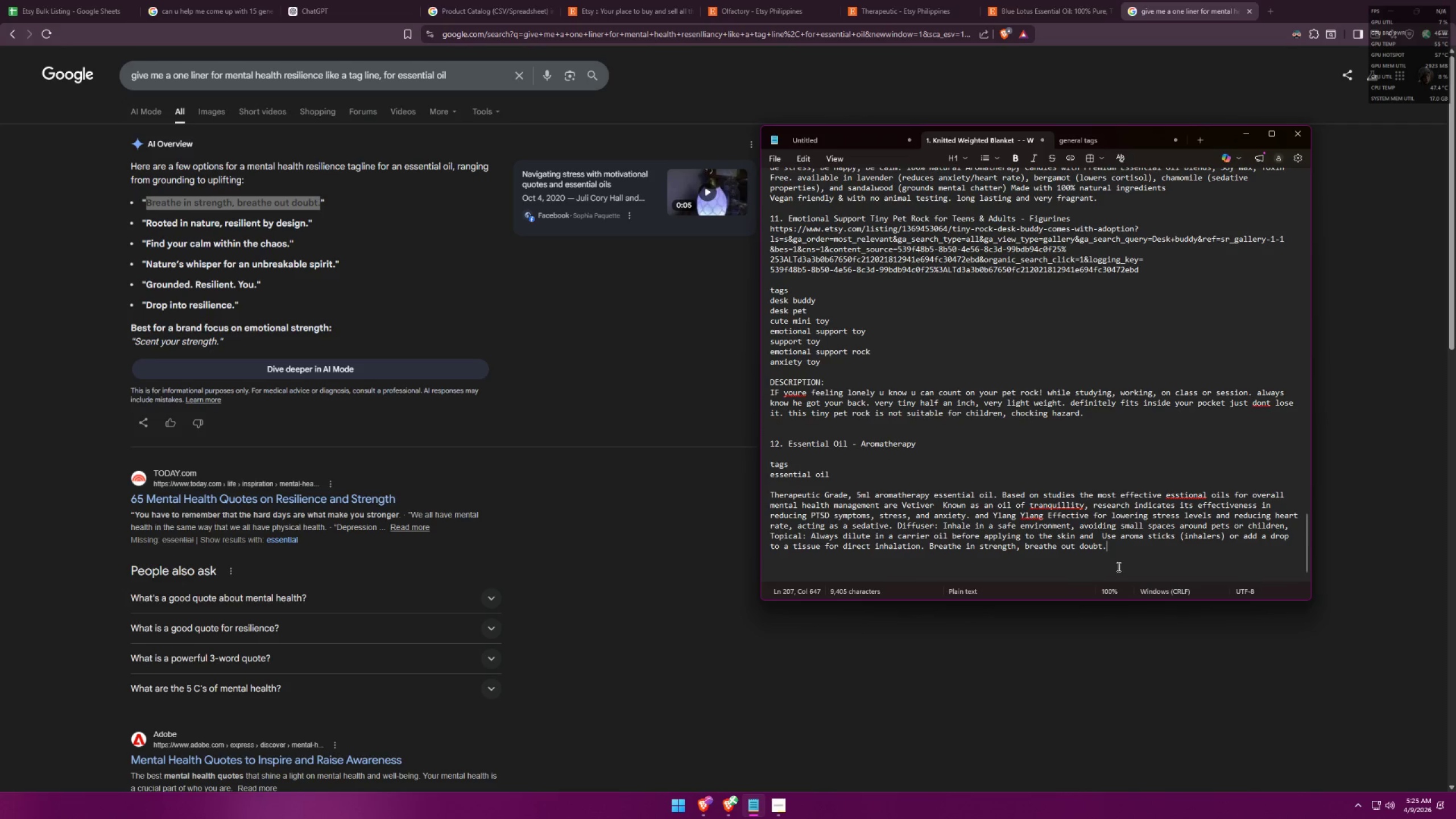 
scroll: coordinate [991, 547], scroll_direction: down, amount: 2.0
 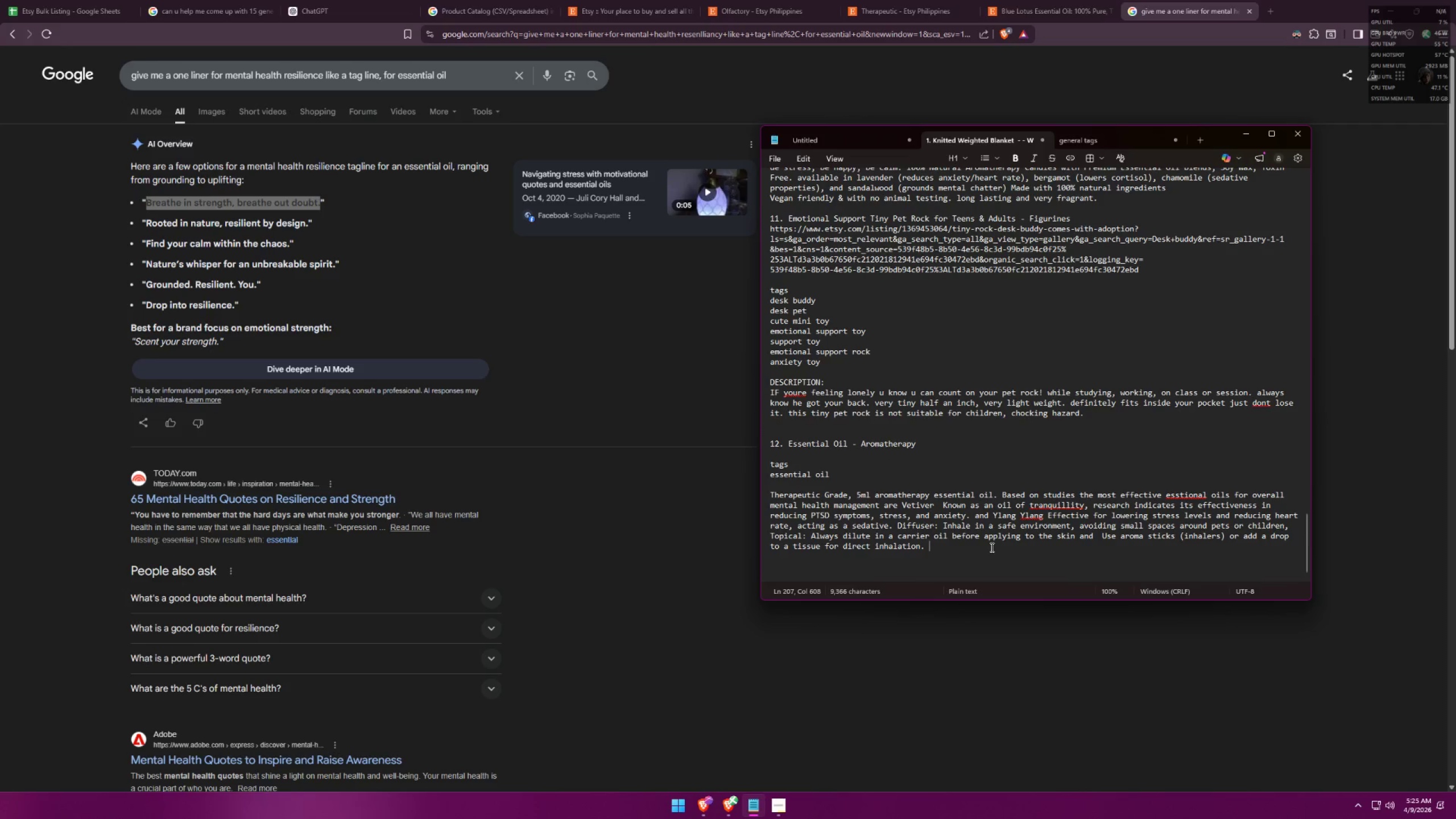 
key(Shift+Enter)
 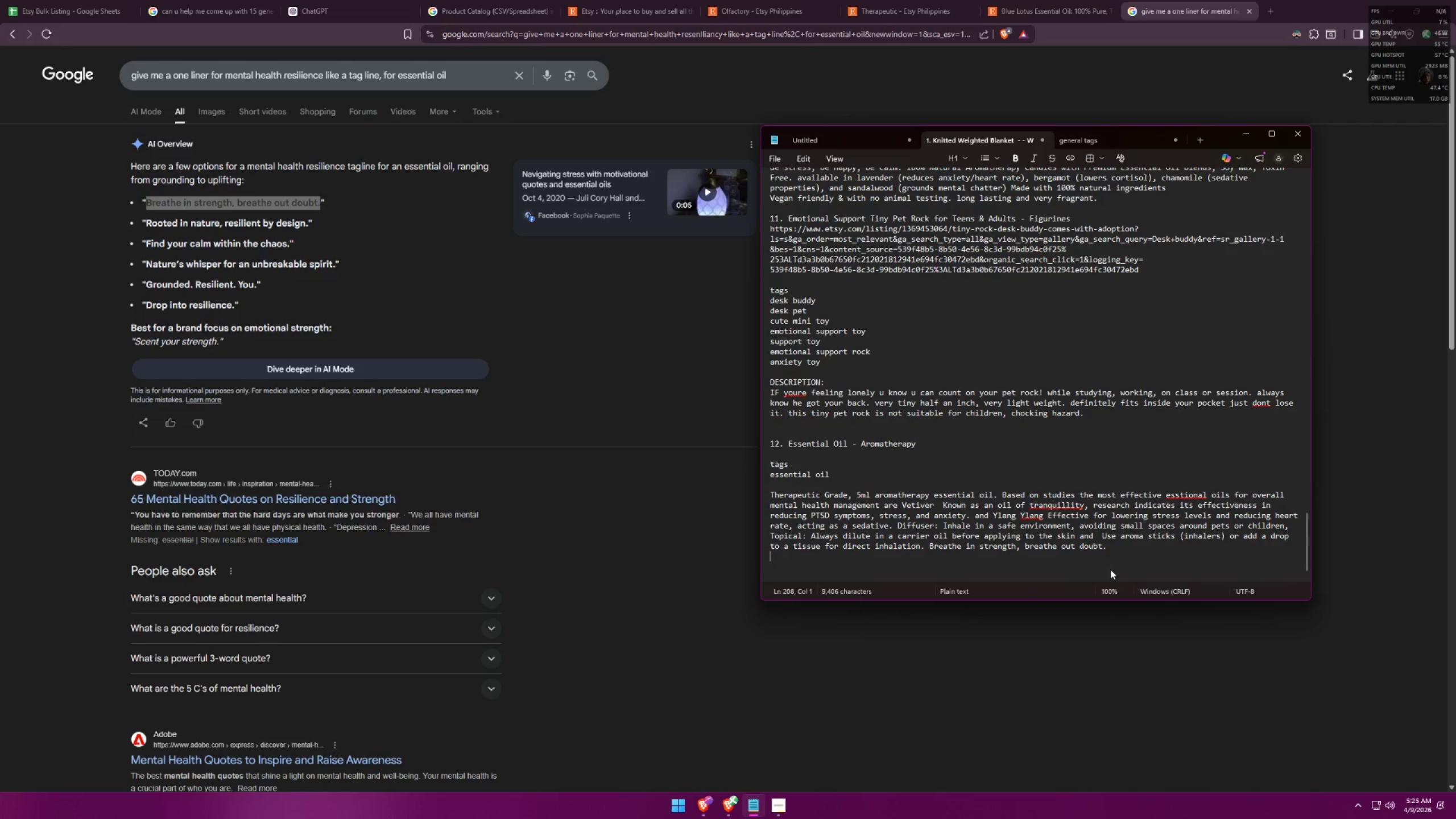 
key(Shift+Enter)
 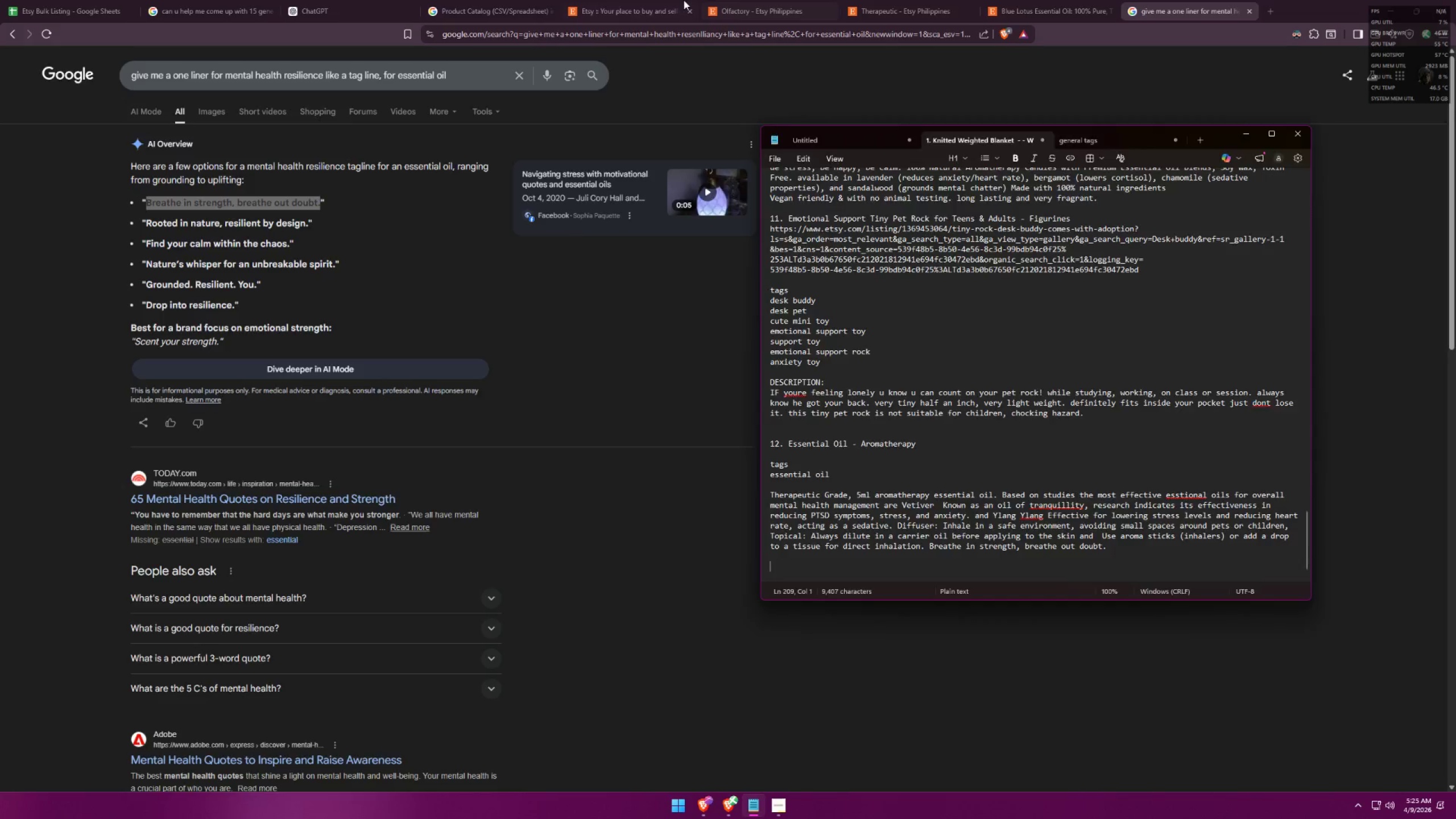 
double_click([744, 0])
 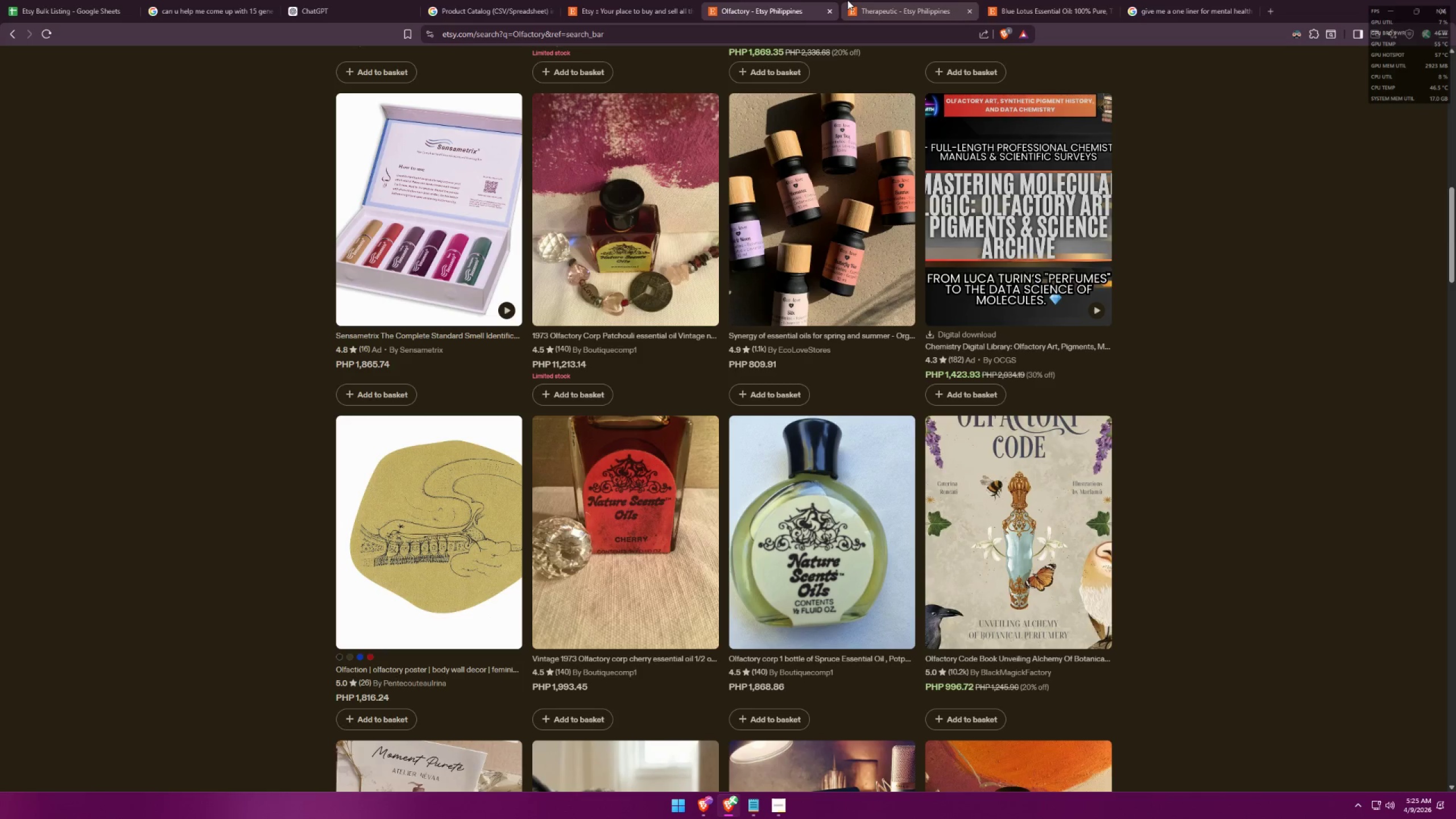 
left_click([847, 0])
 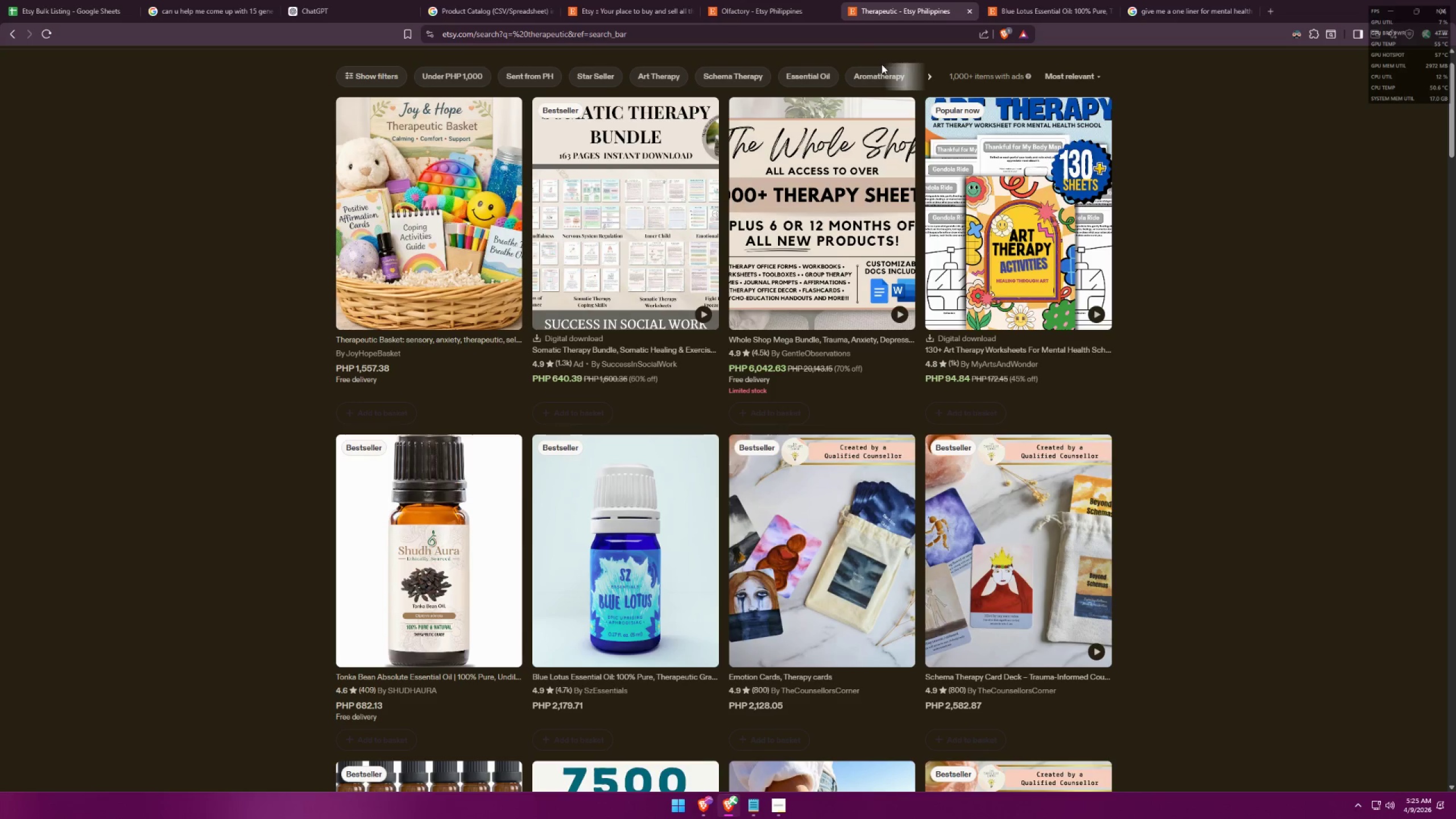 
scroll: coordinate [1114, 619], scroll_direction: down, amount: 5.0
 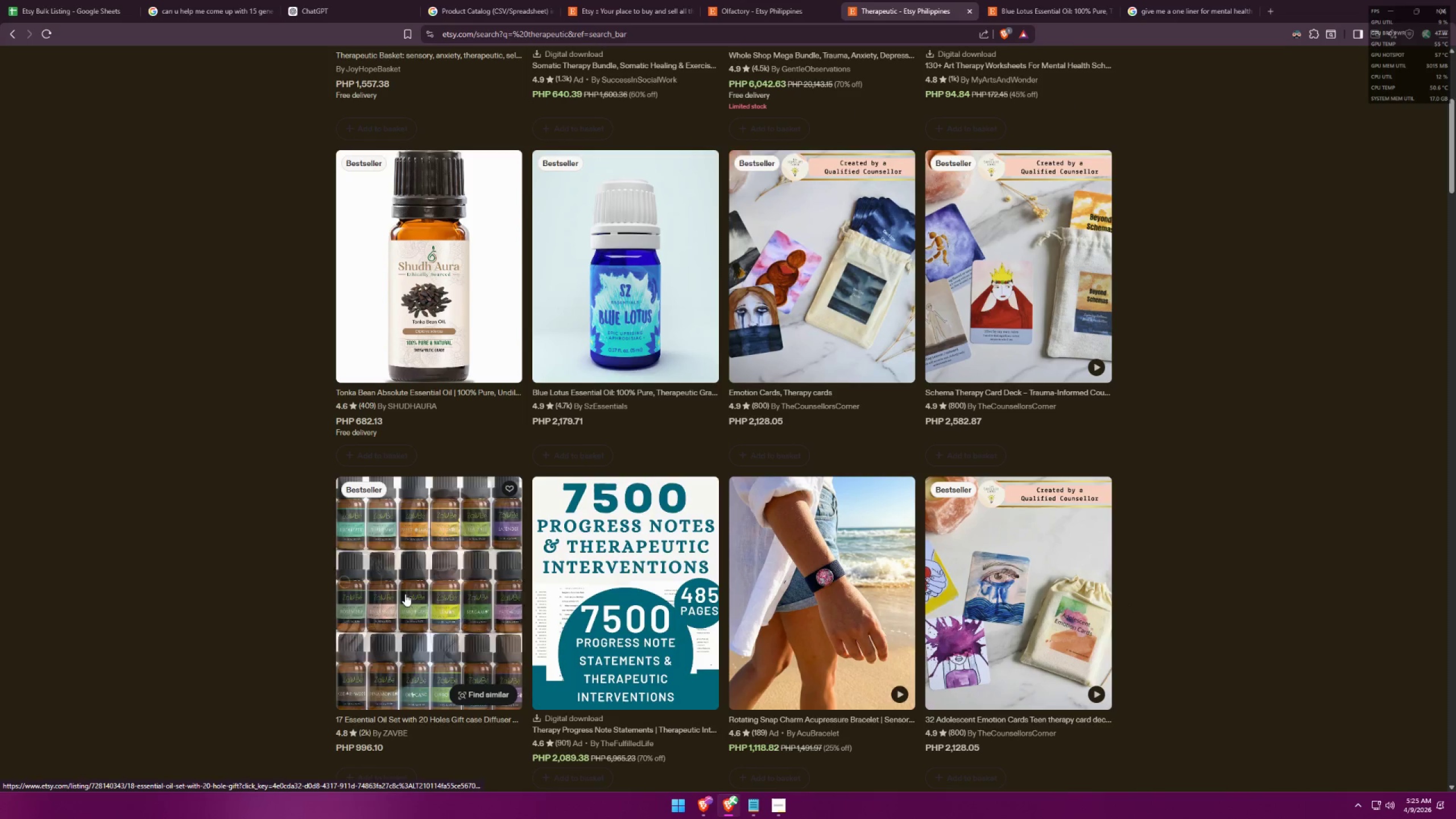 
left_click([405, 593])
 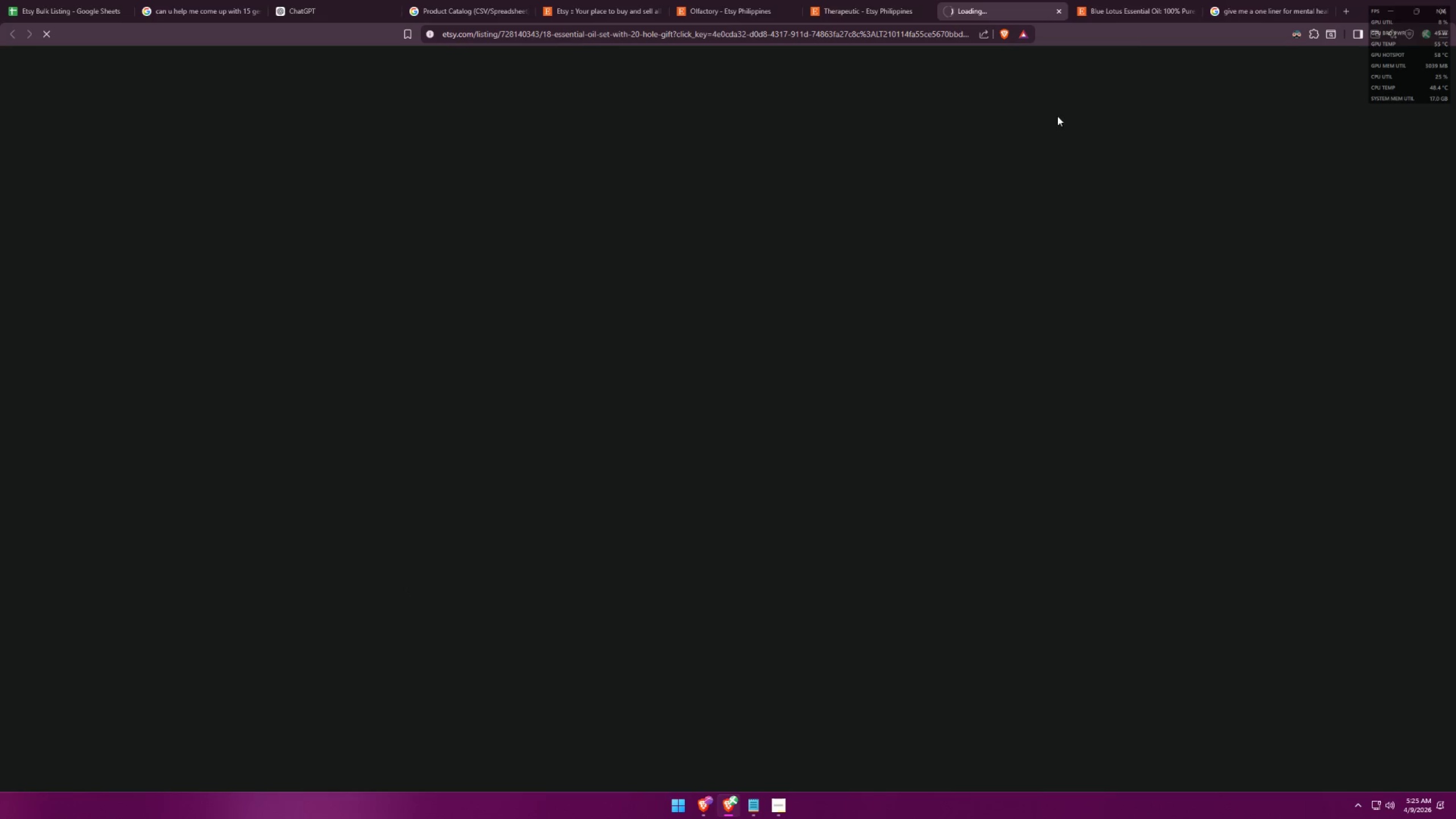 
left_click([1148, 14])
 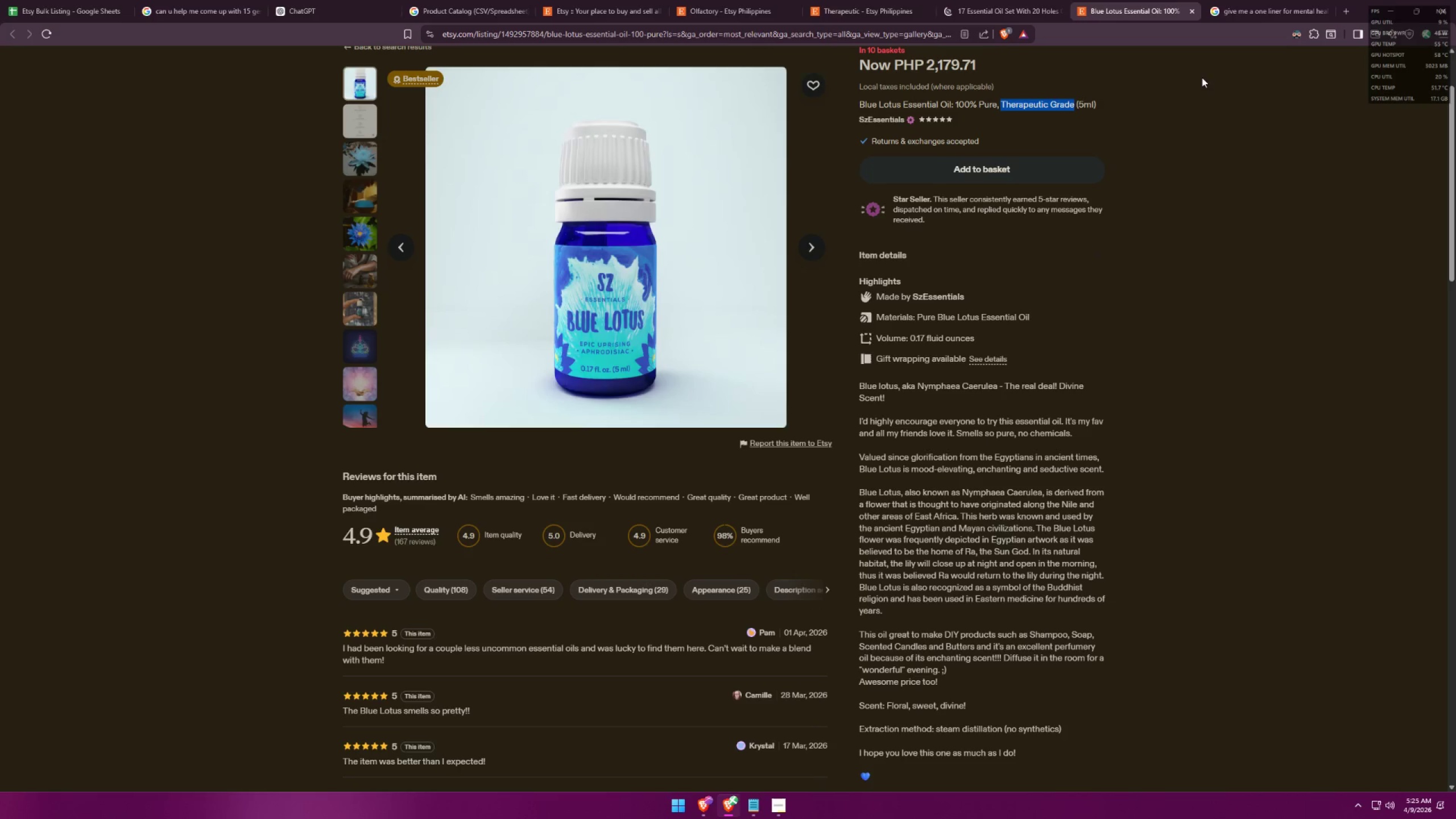 
scroll: coordinate [1139, 340], scroll_direction: down, amount: 6.0
 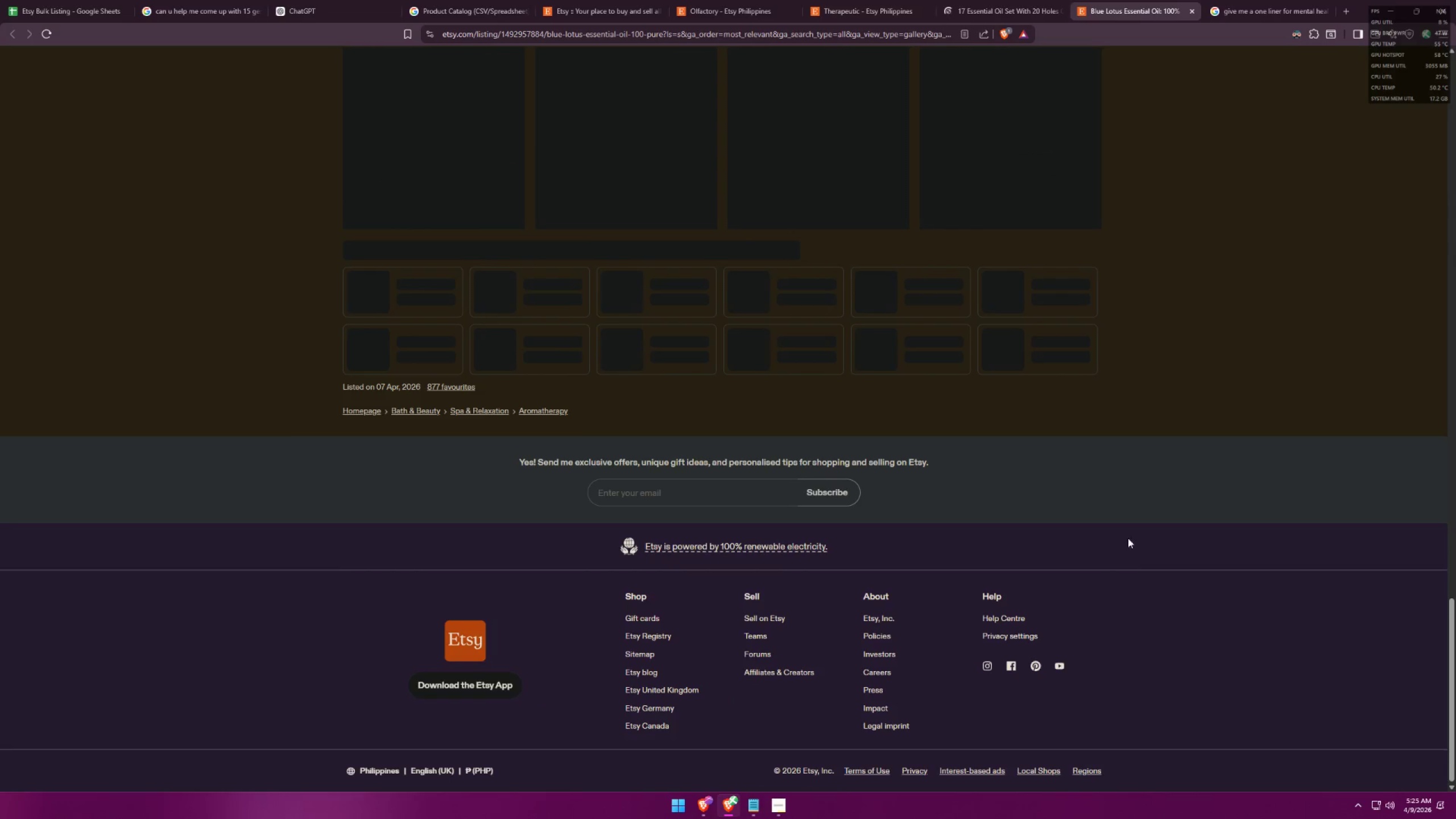 
scroll: coordinate [439, 403], scroll_direction: up, amount: 1.0
 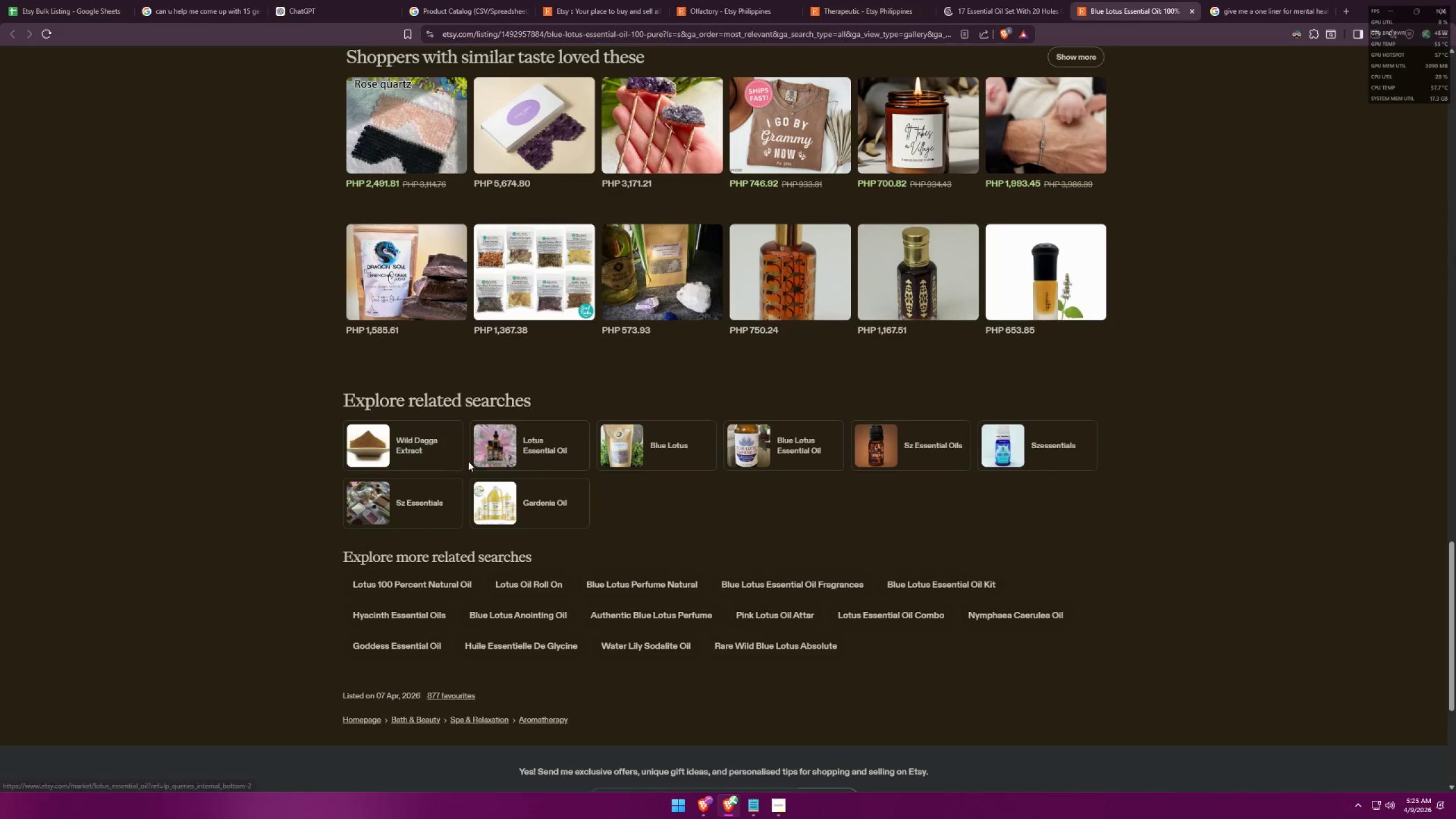 
key(Alt+AltLeft)
 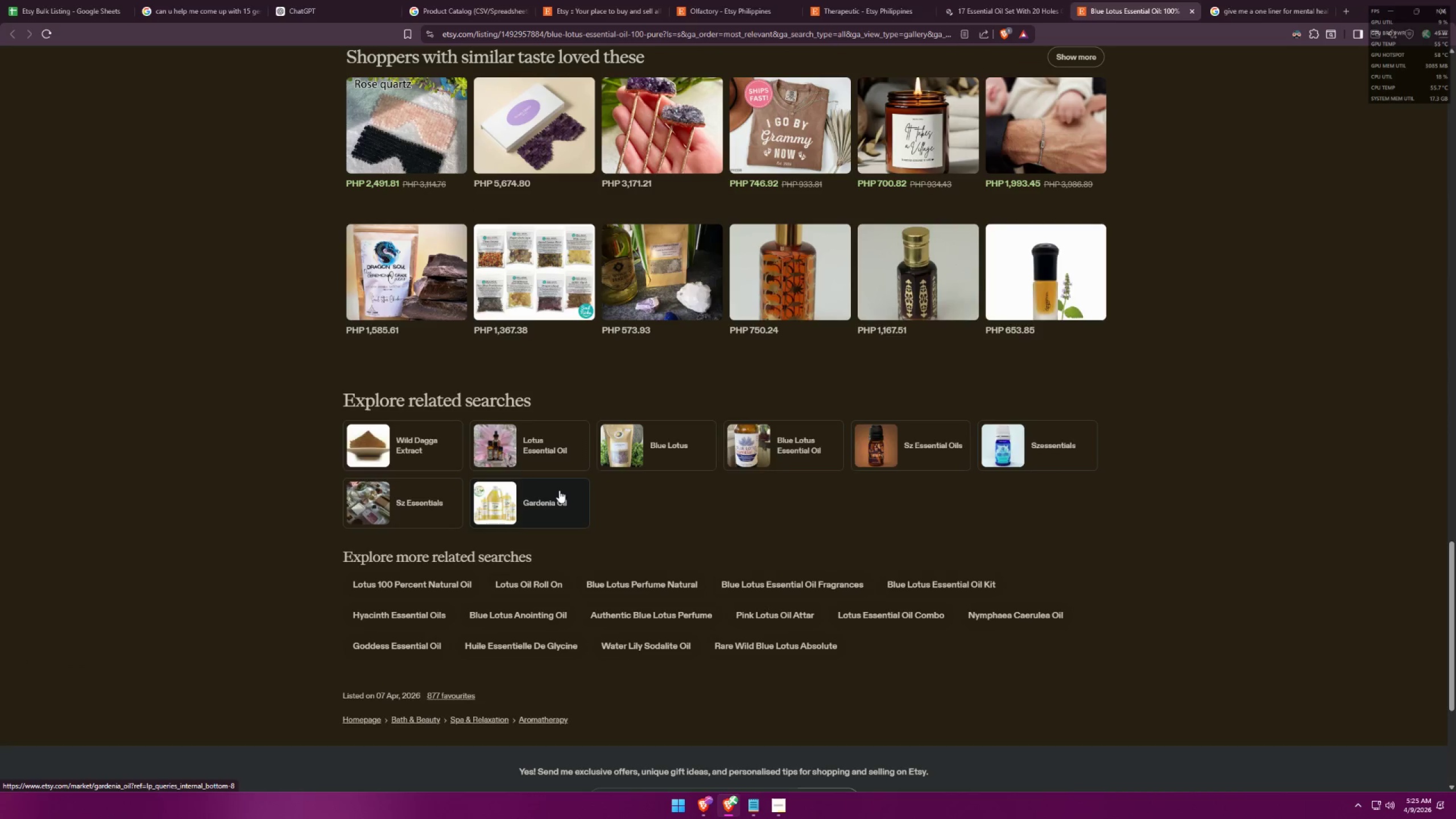 
key(Alt+Tab)
 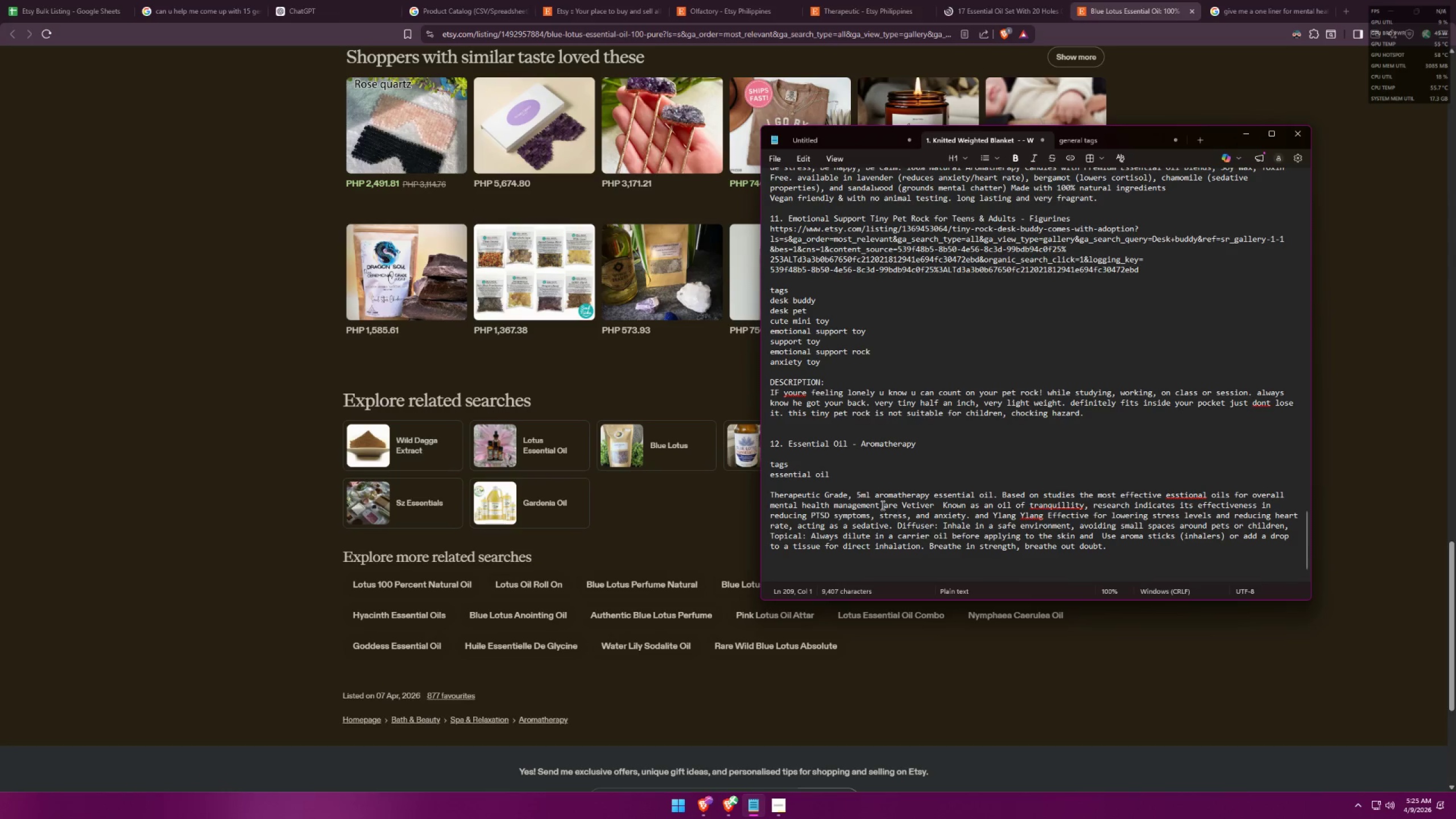 
left_click([866, 471])
 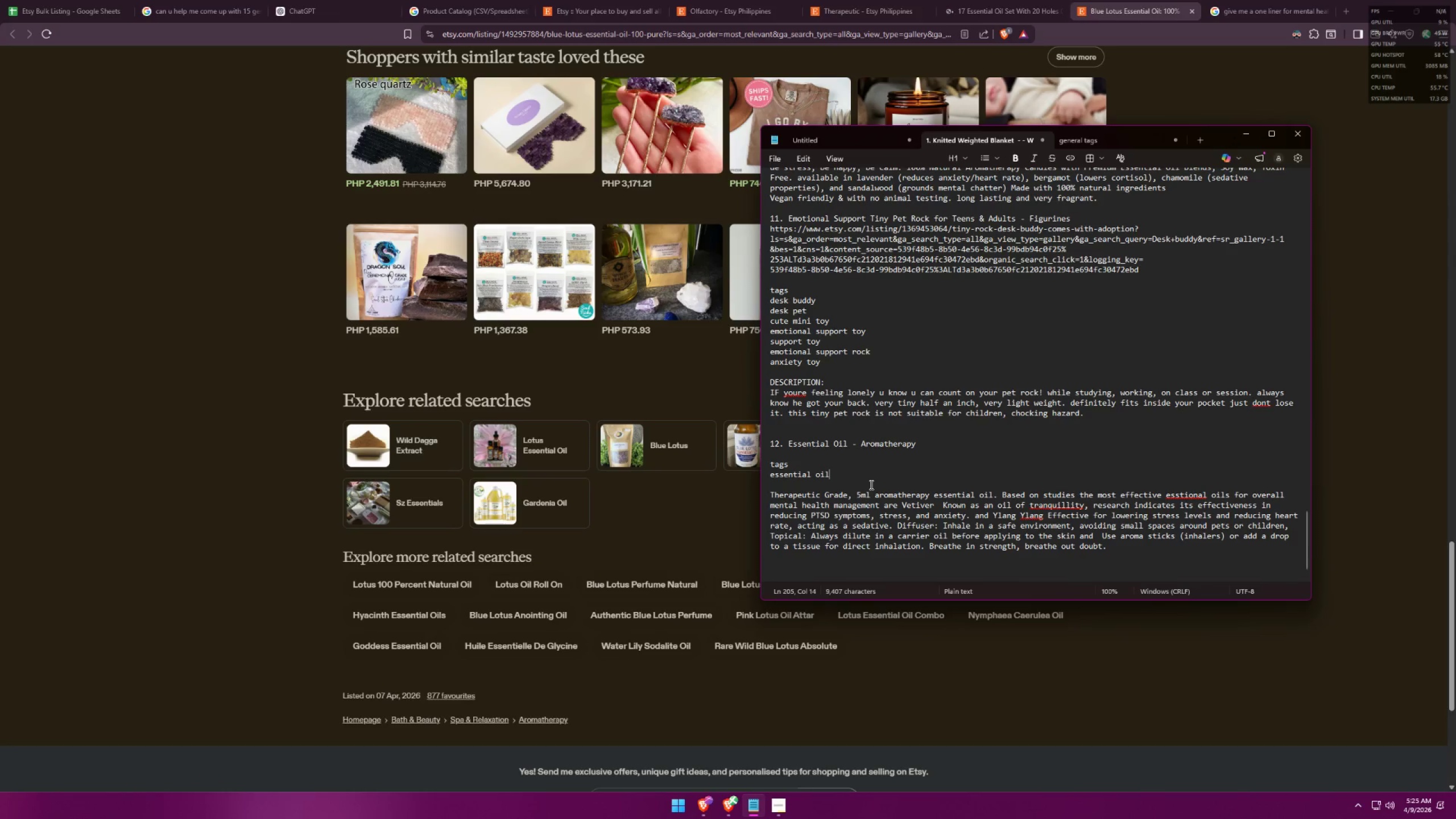 
key(Shift+Enter)
 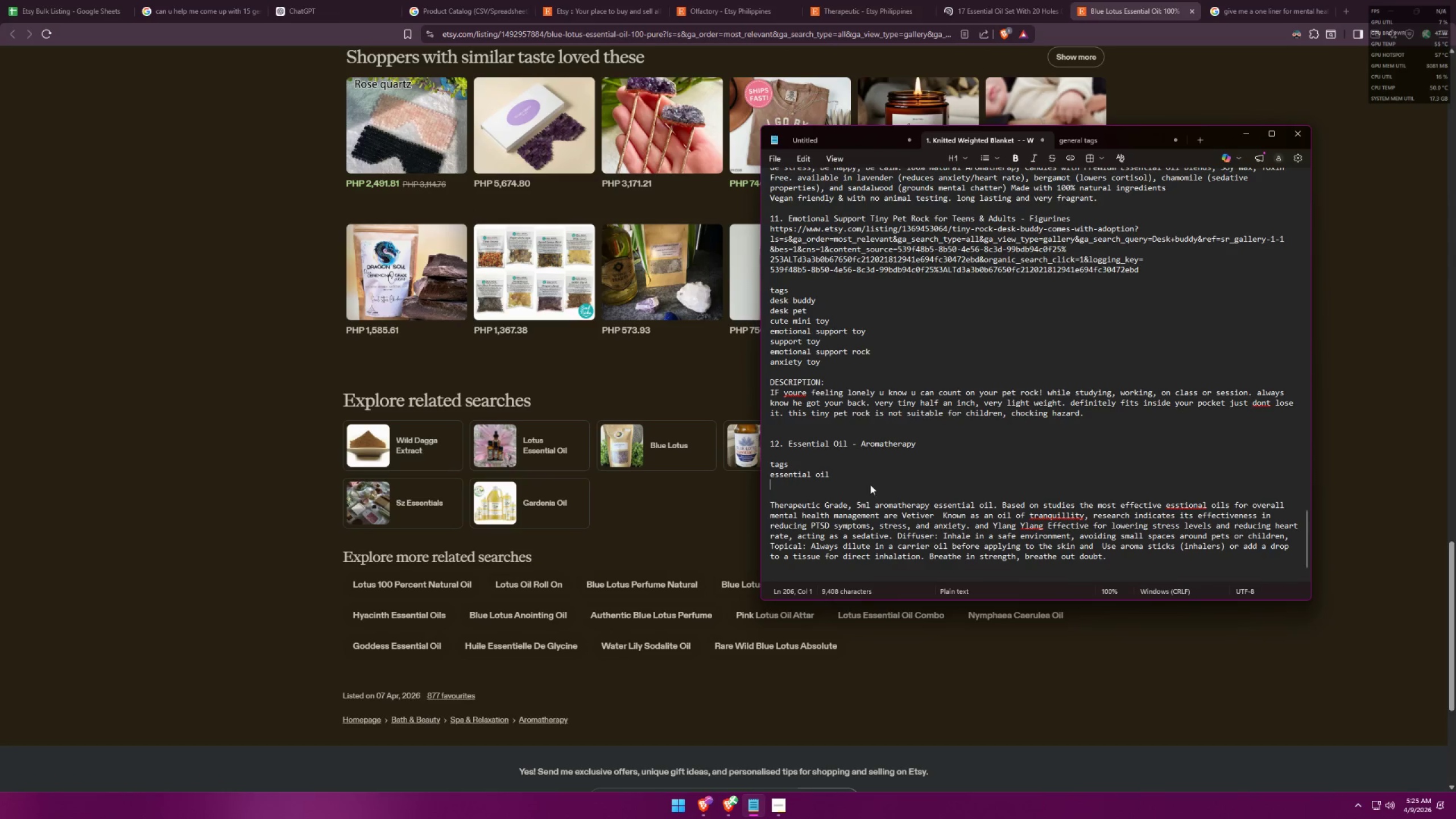 
type(relaxation)
 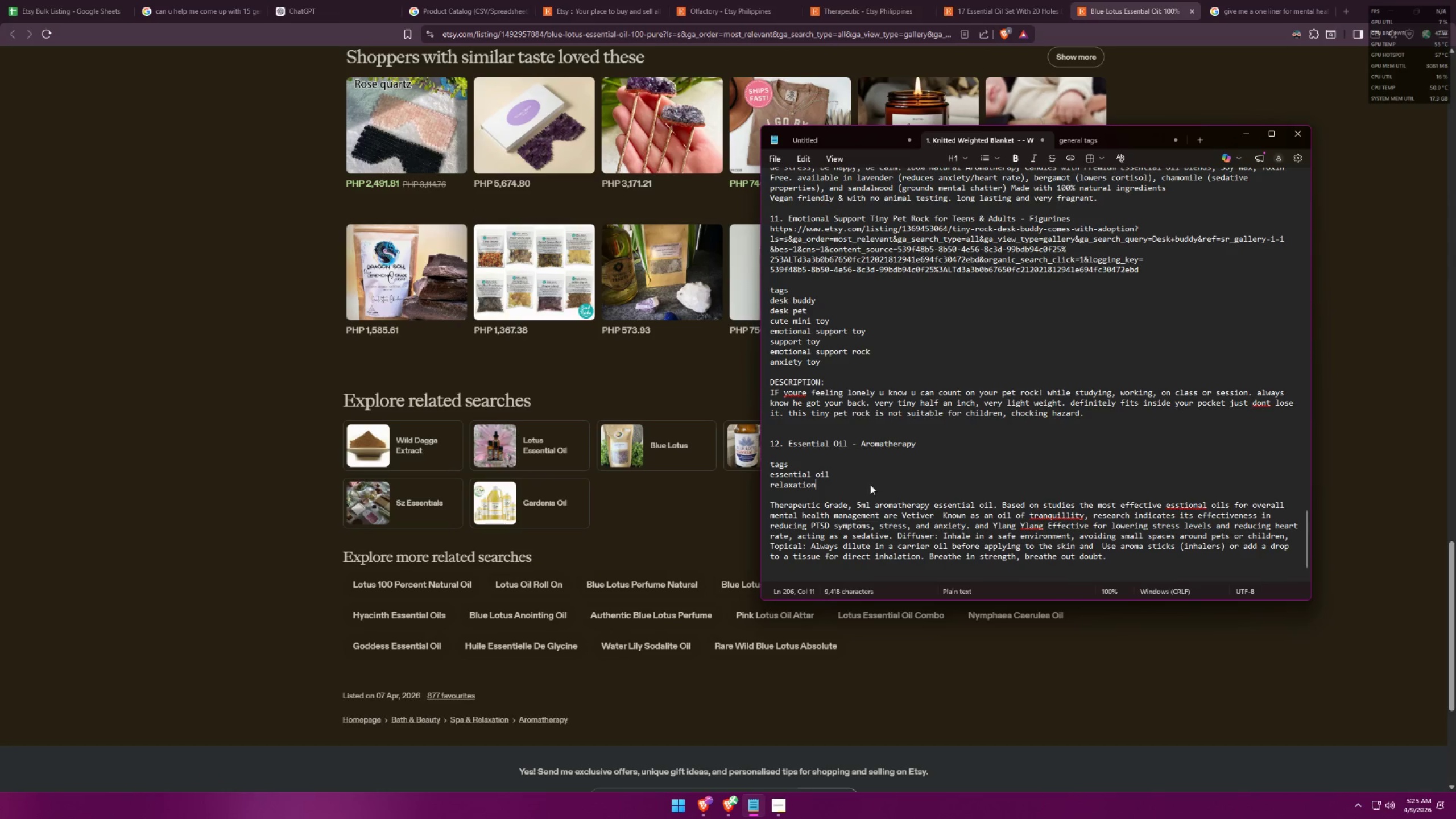 
key(Alt+AltLeft)
 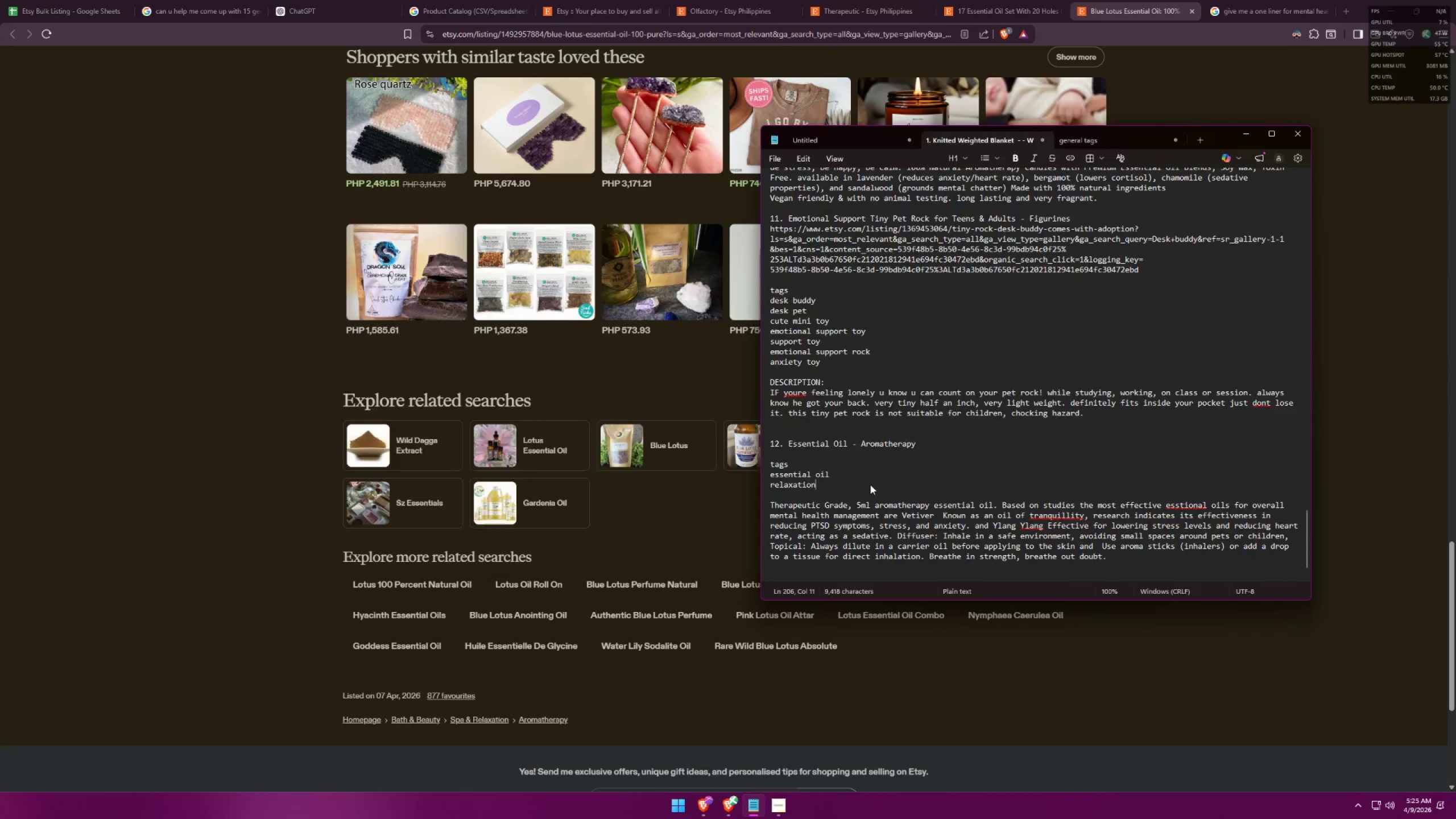 
key(Alt+Tab)
 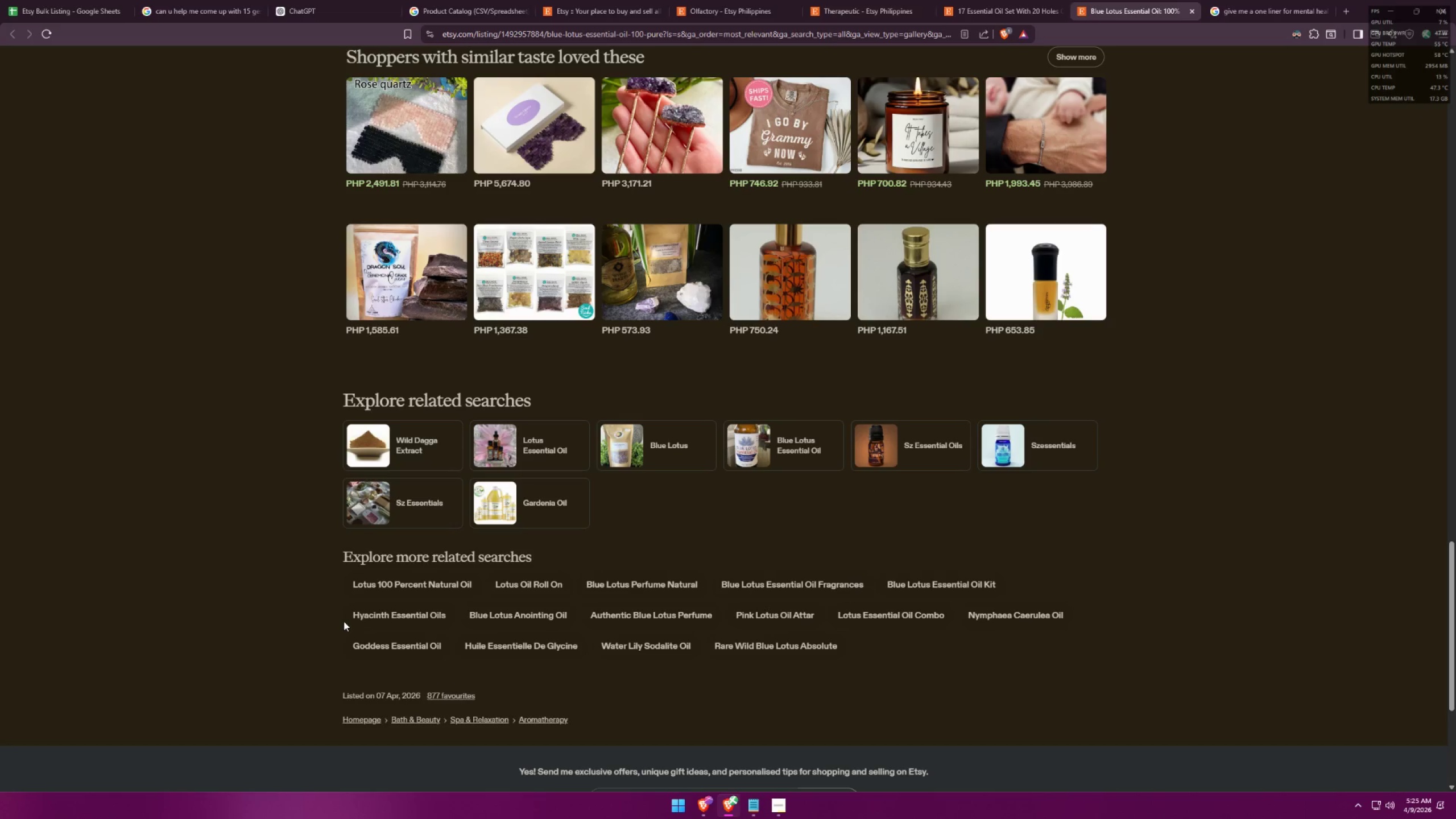 
wait(5.99)
 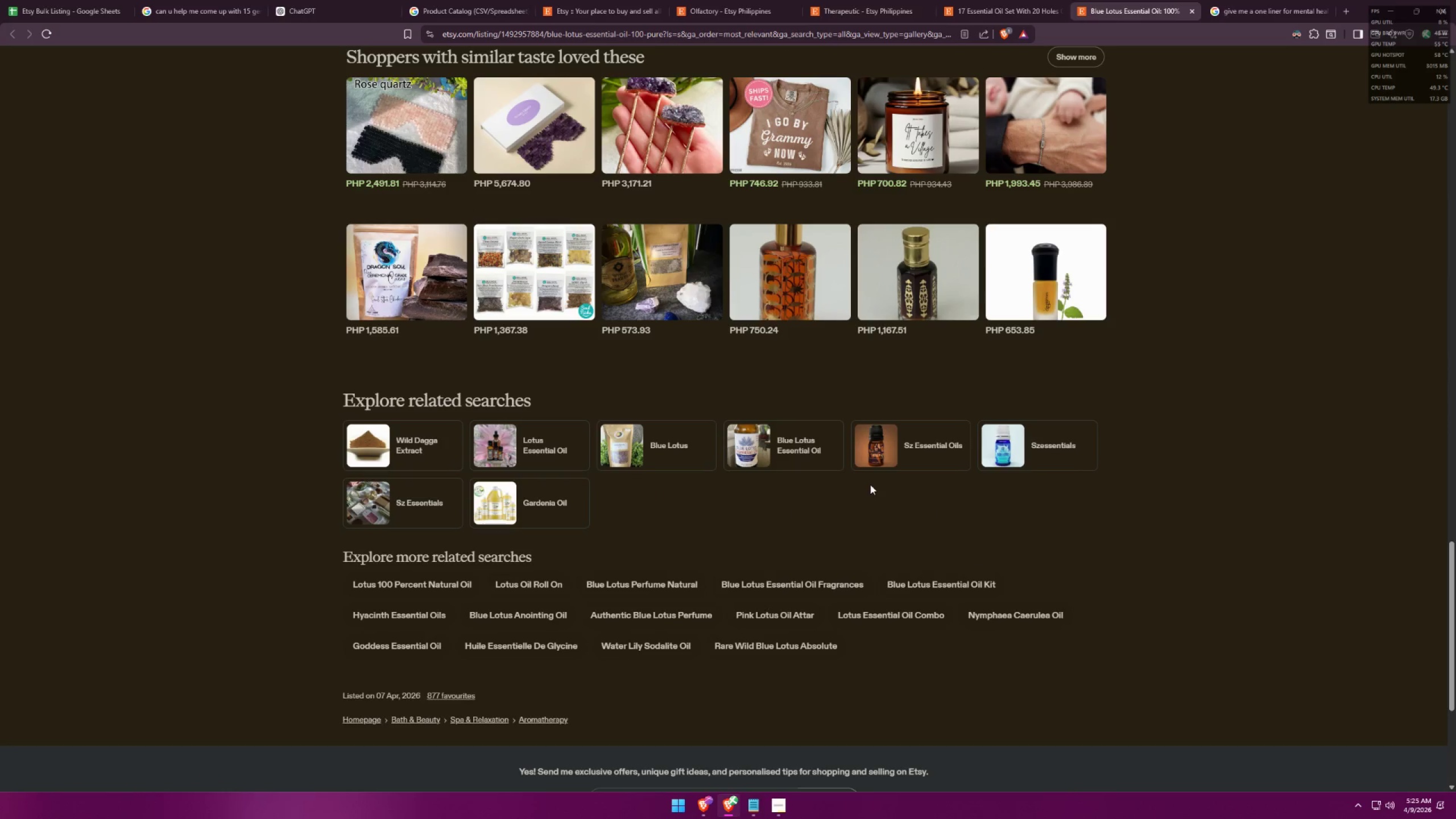 
key(Alt+AltLeft)
 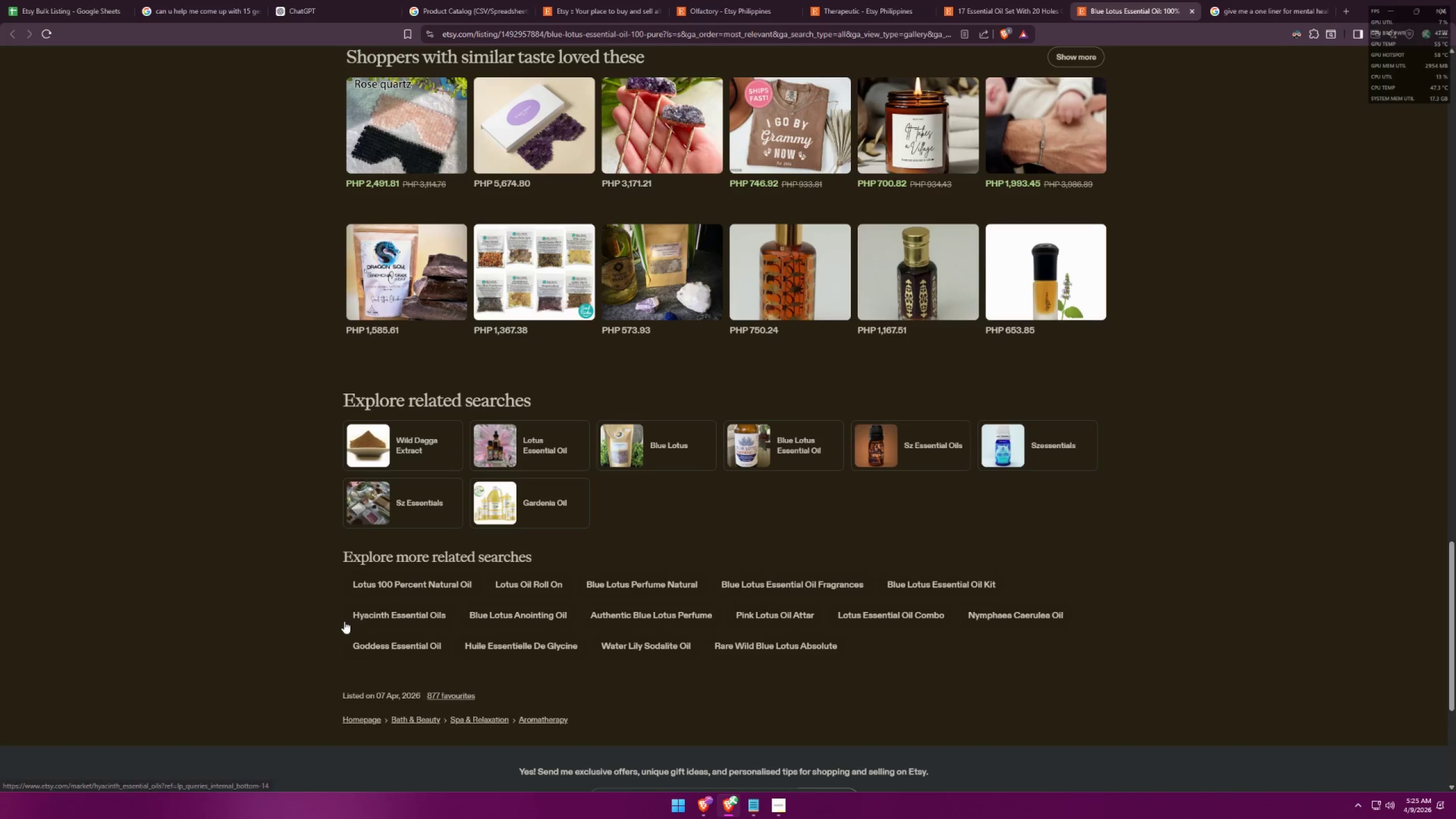 
key(Alt+Tab)
 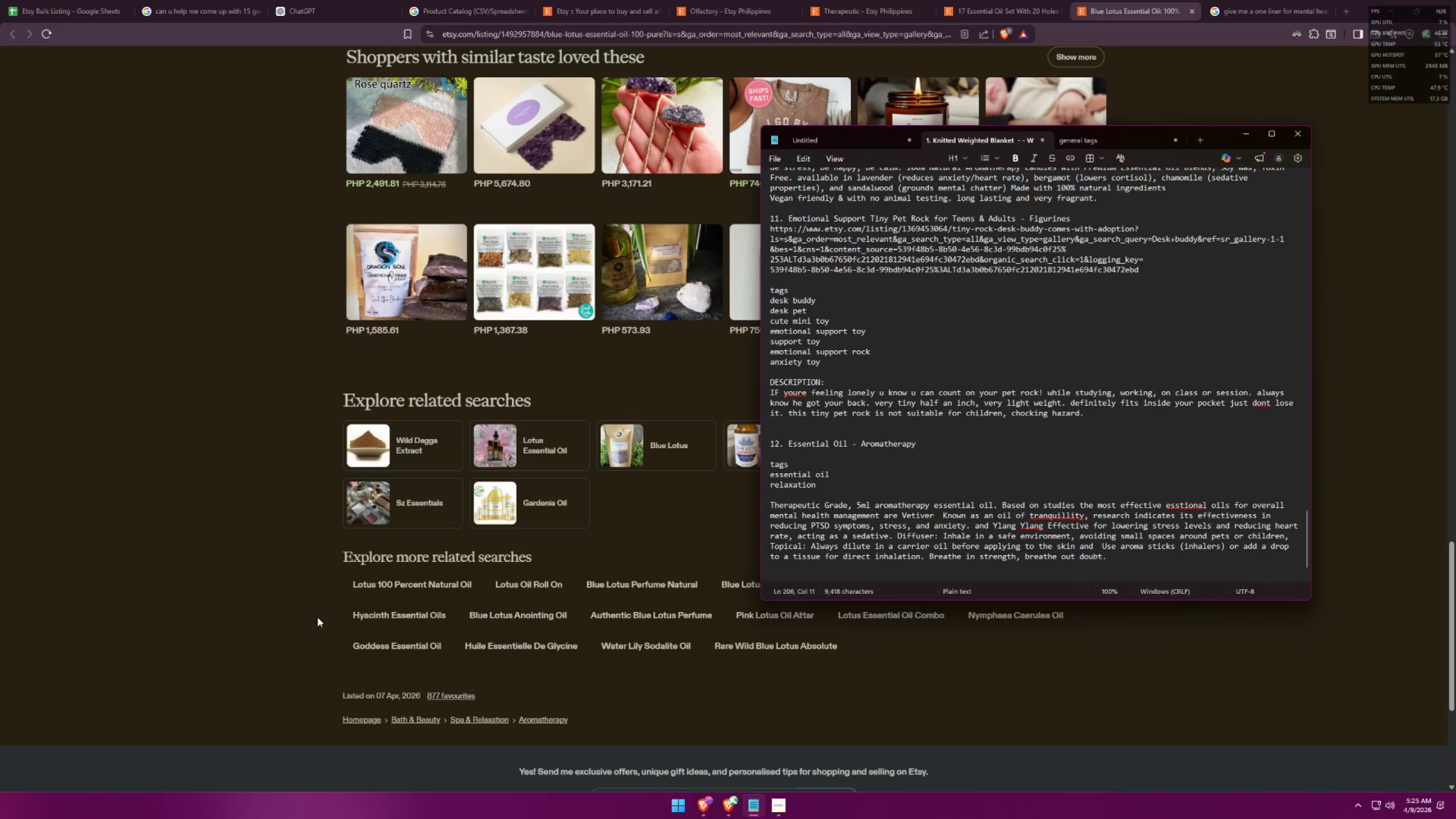 
key(Shift+ShiftLeft)
 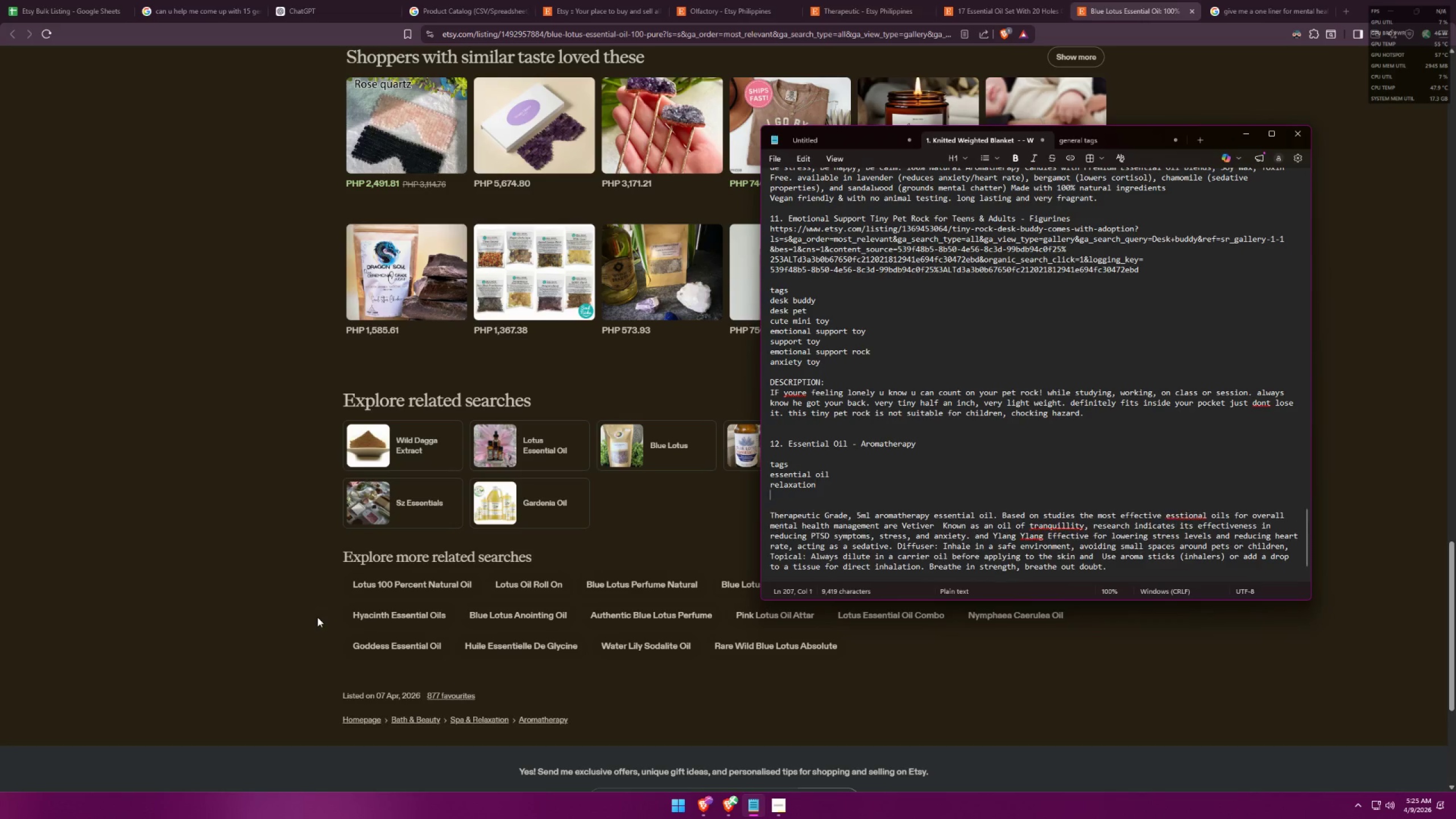 
key(Shift+Enter)
 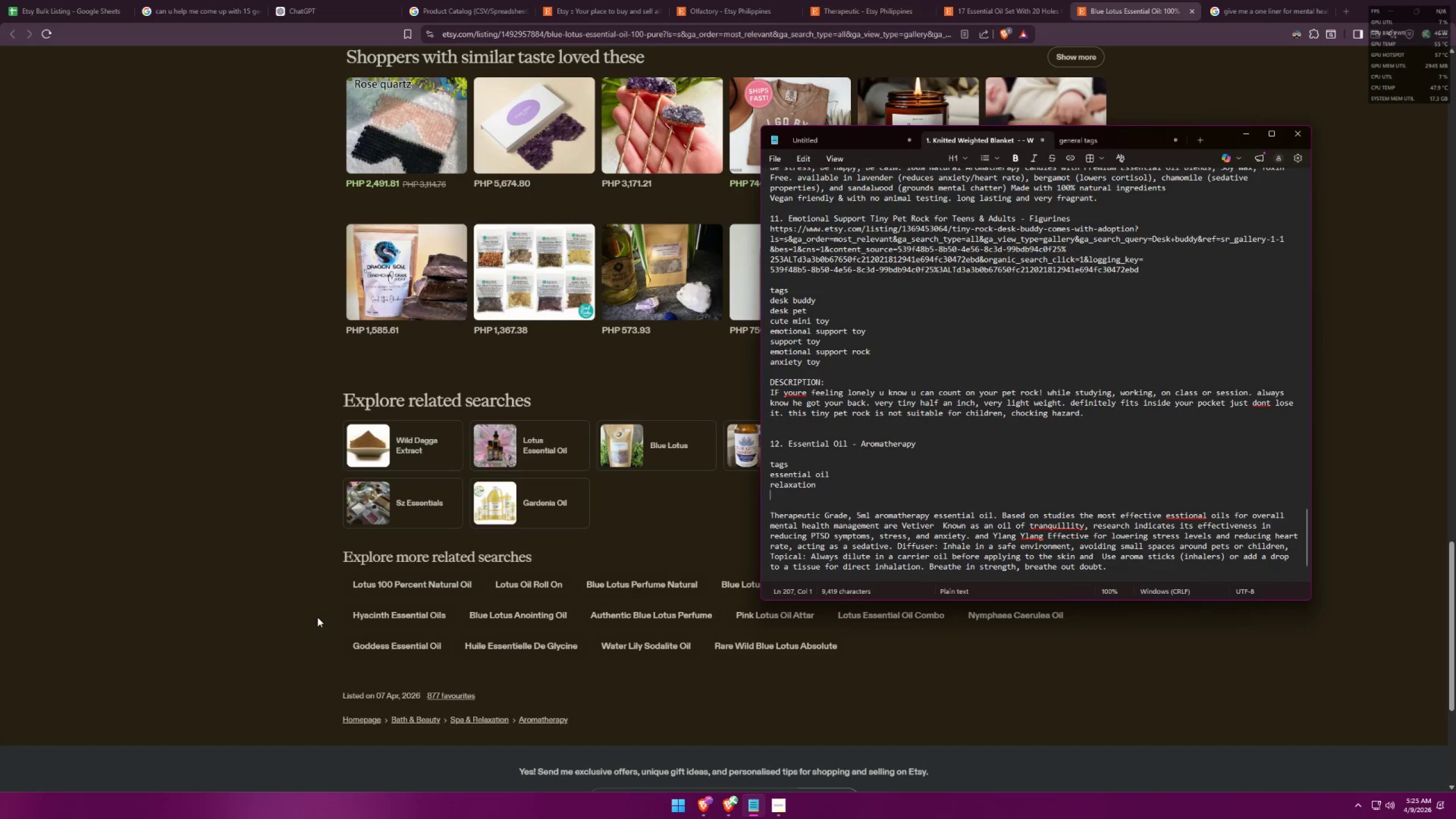 
type(natural oil)
 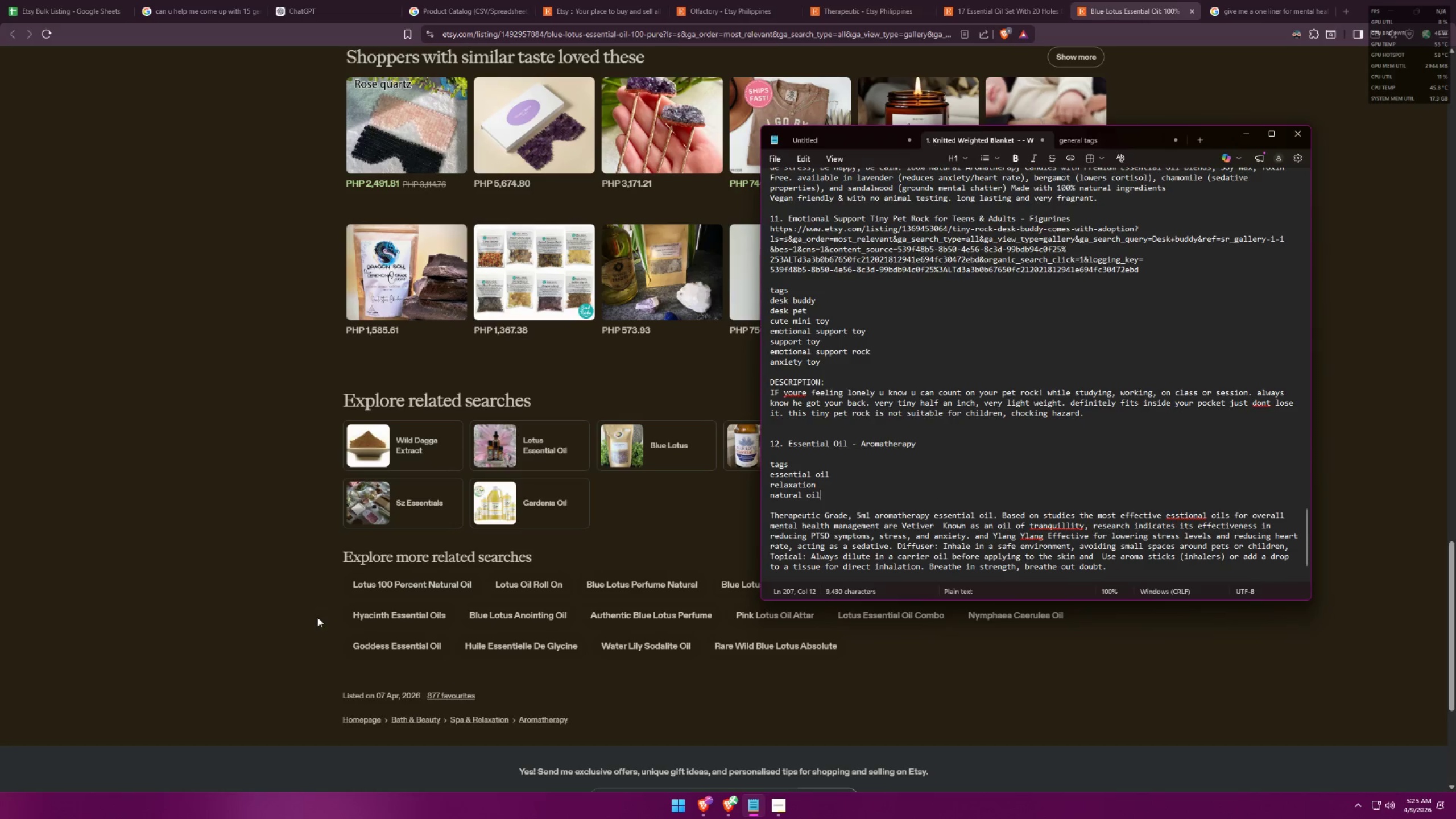 
key(Alt+AltLeft)
 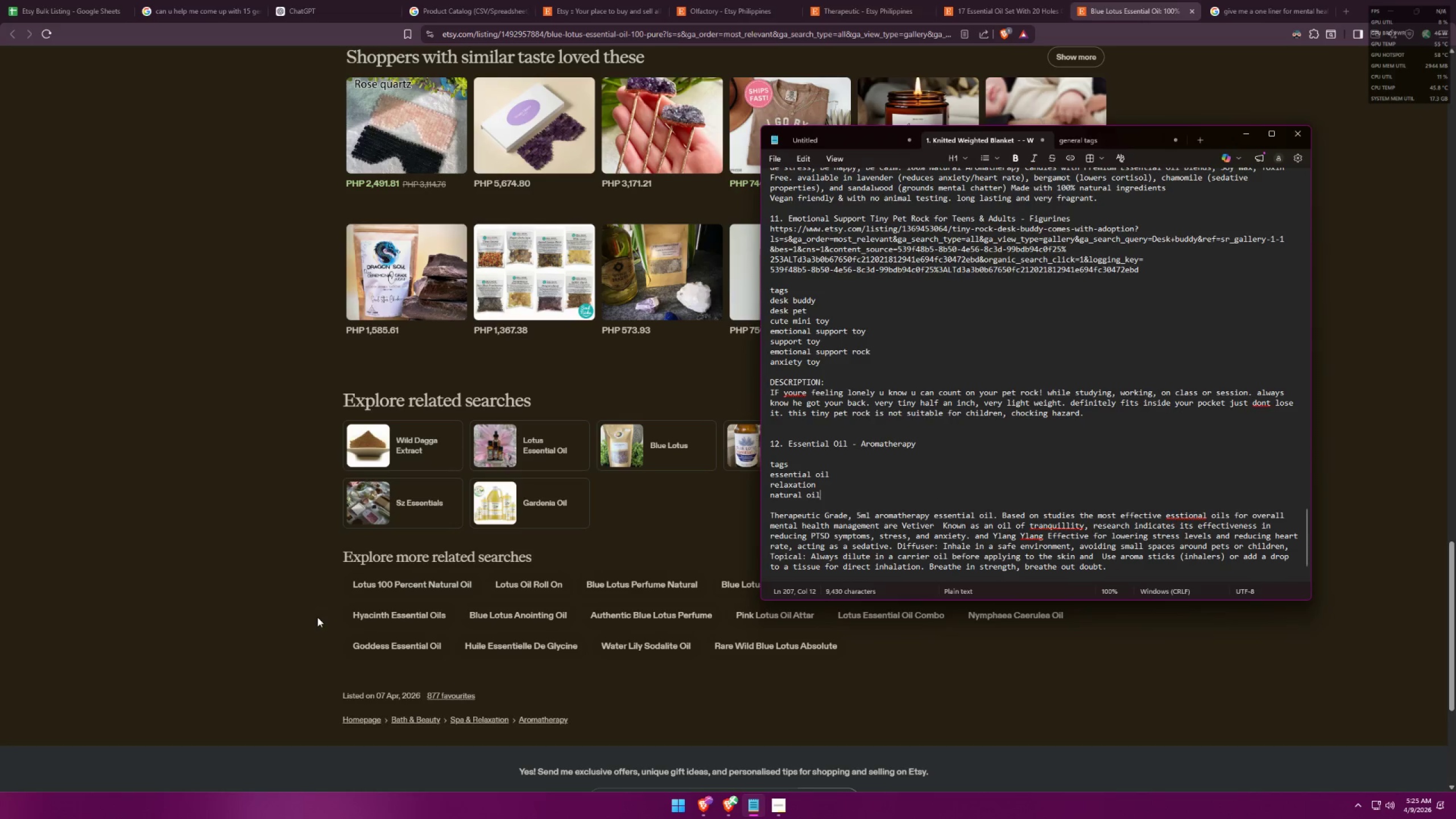 
key(Alt+Tab)
 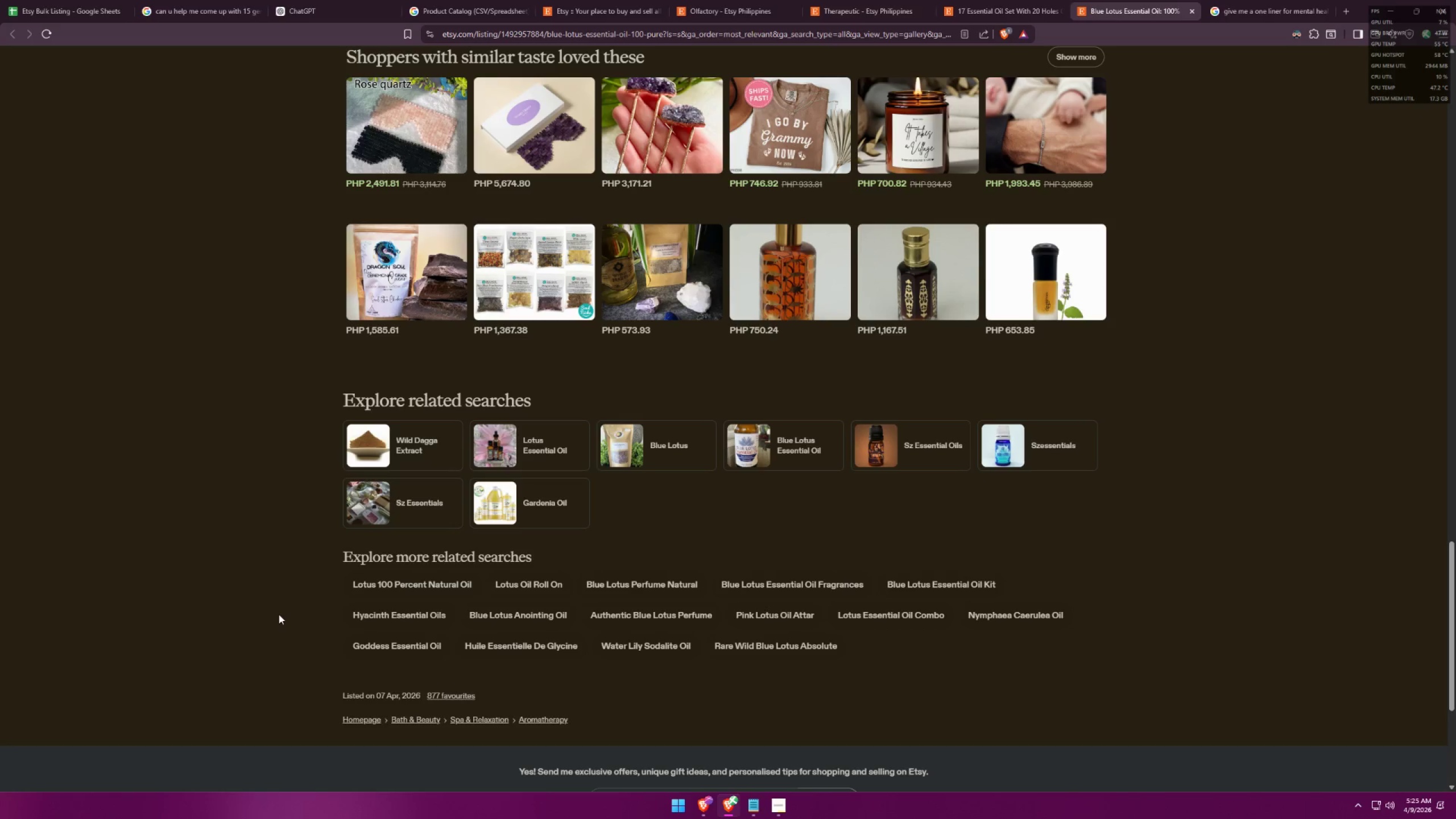 
key(Alt+Tab)
 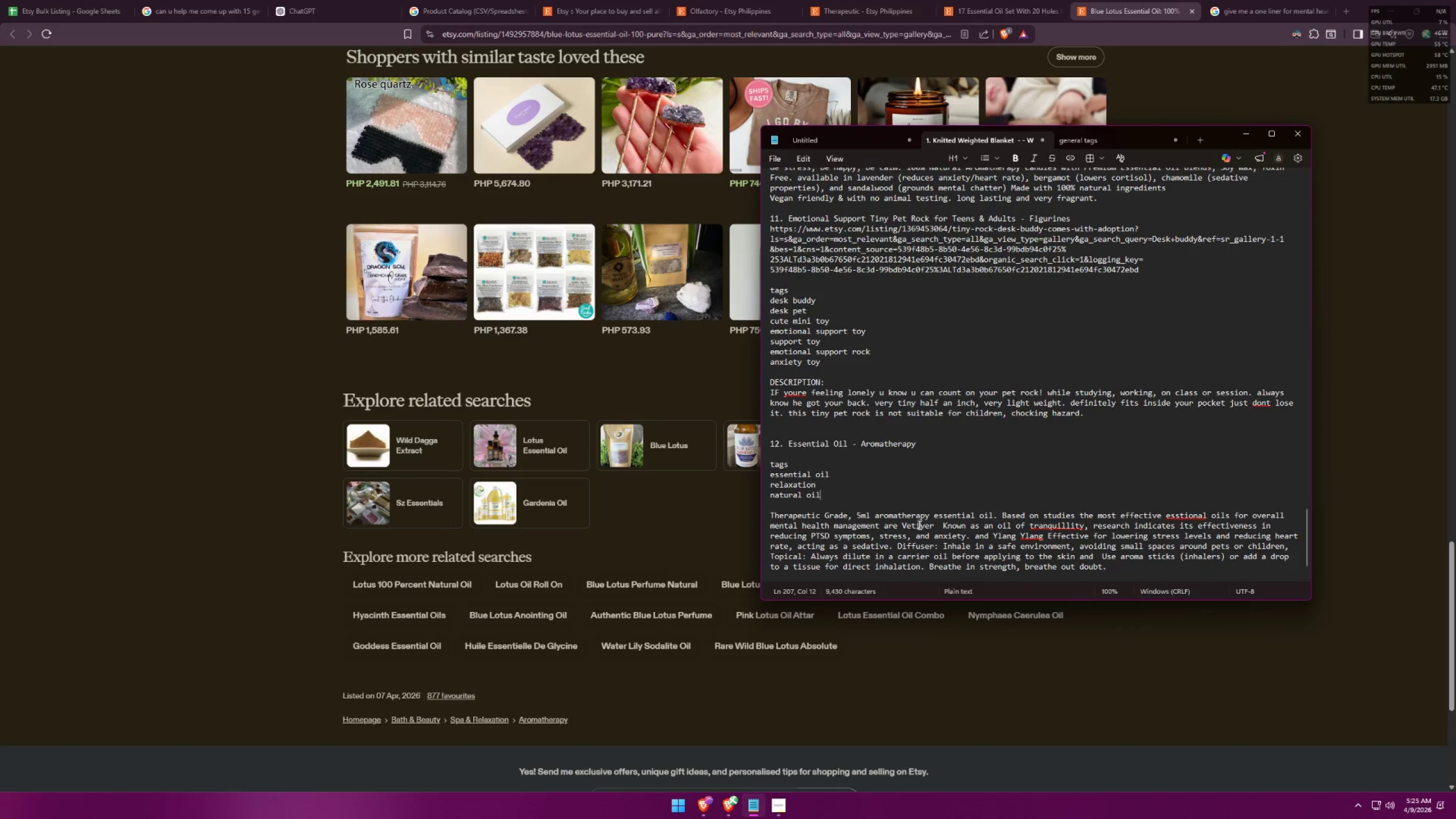 
left_click_drag(start_coordinate=[904, 527], to_coordinate=[935, 524])
 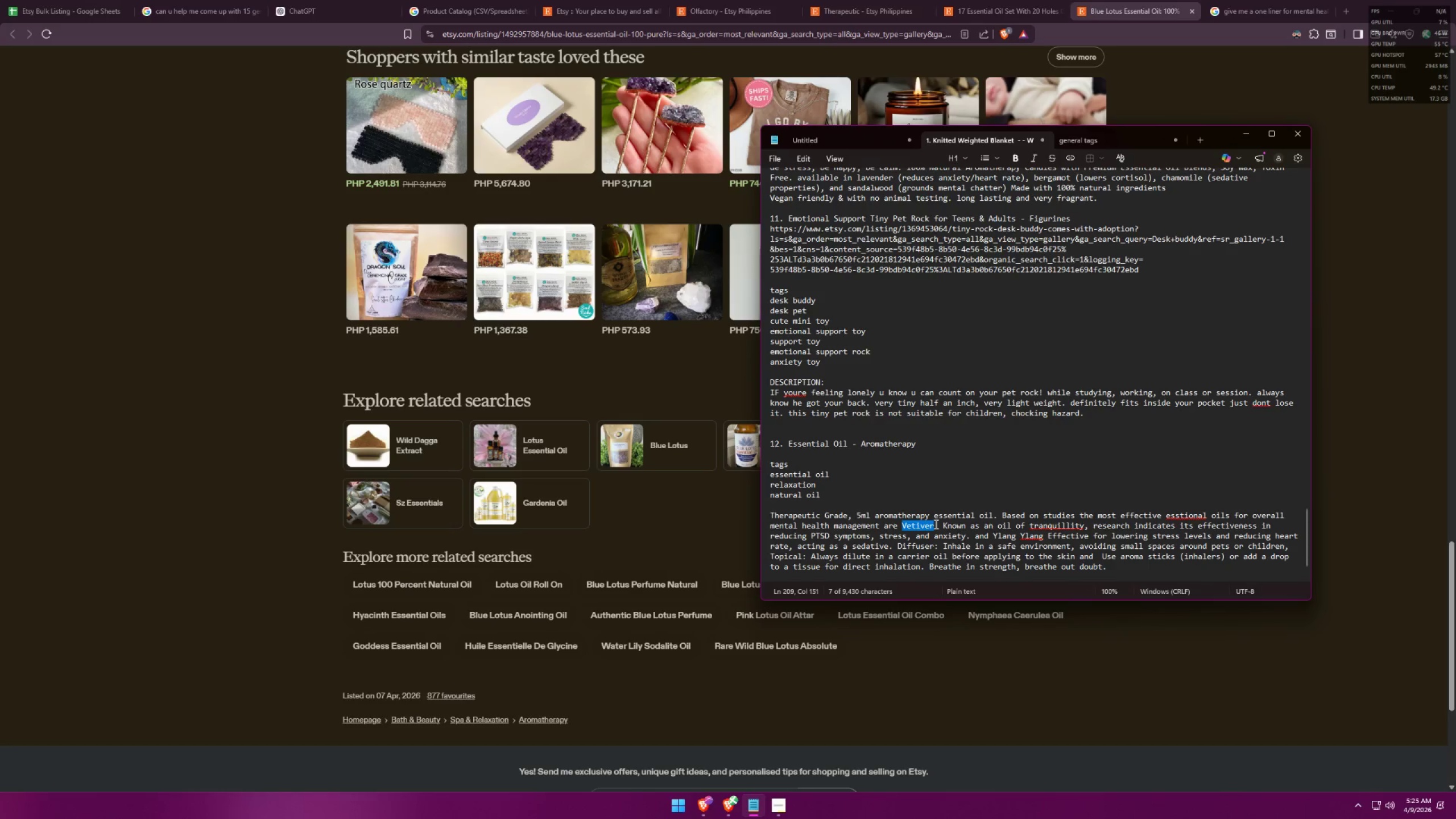 
key(Control+C)
 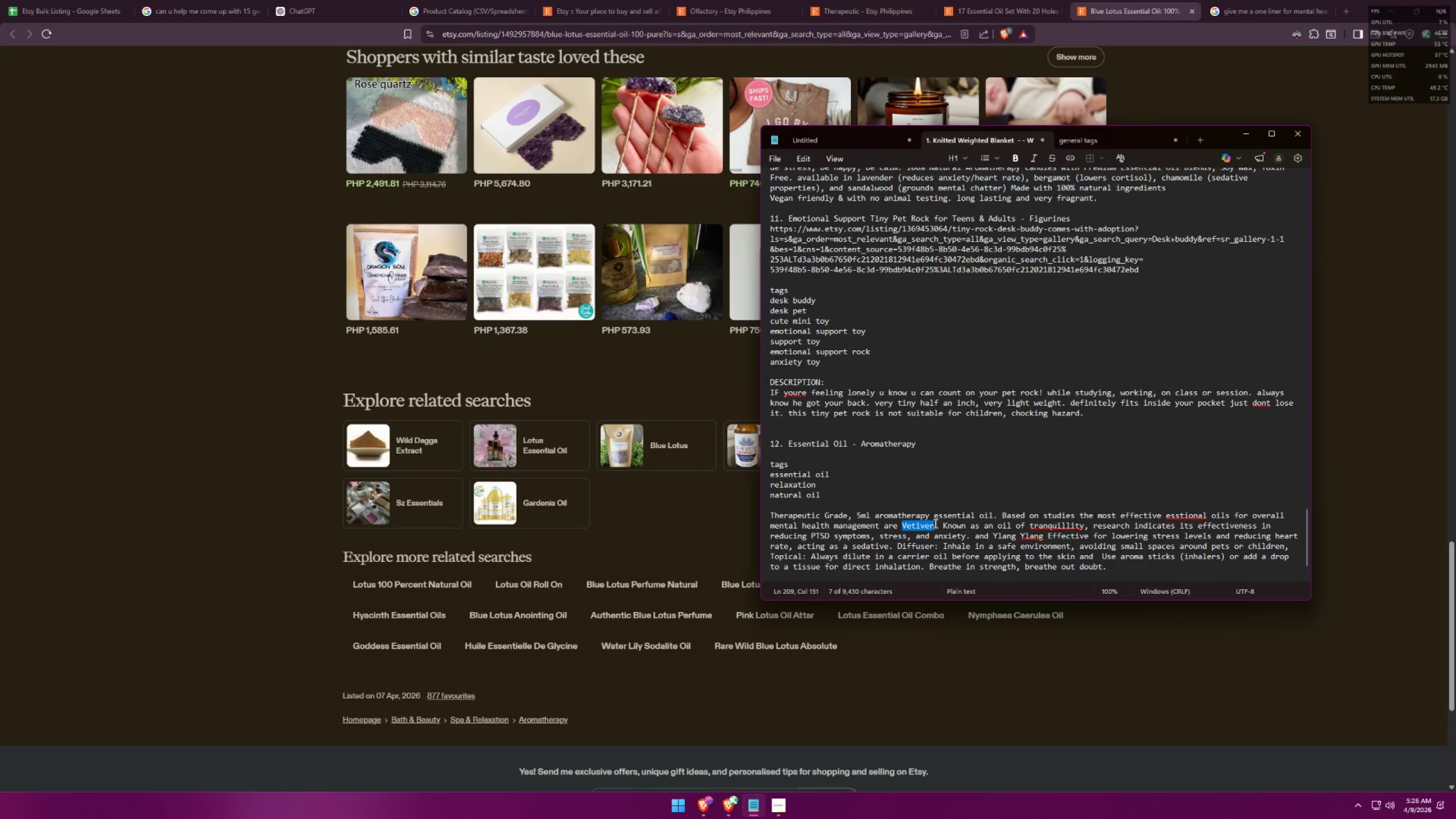 
key(Control+C)
 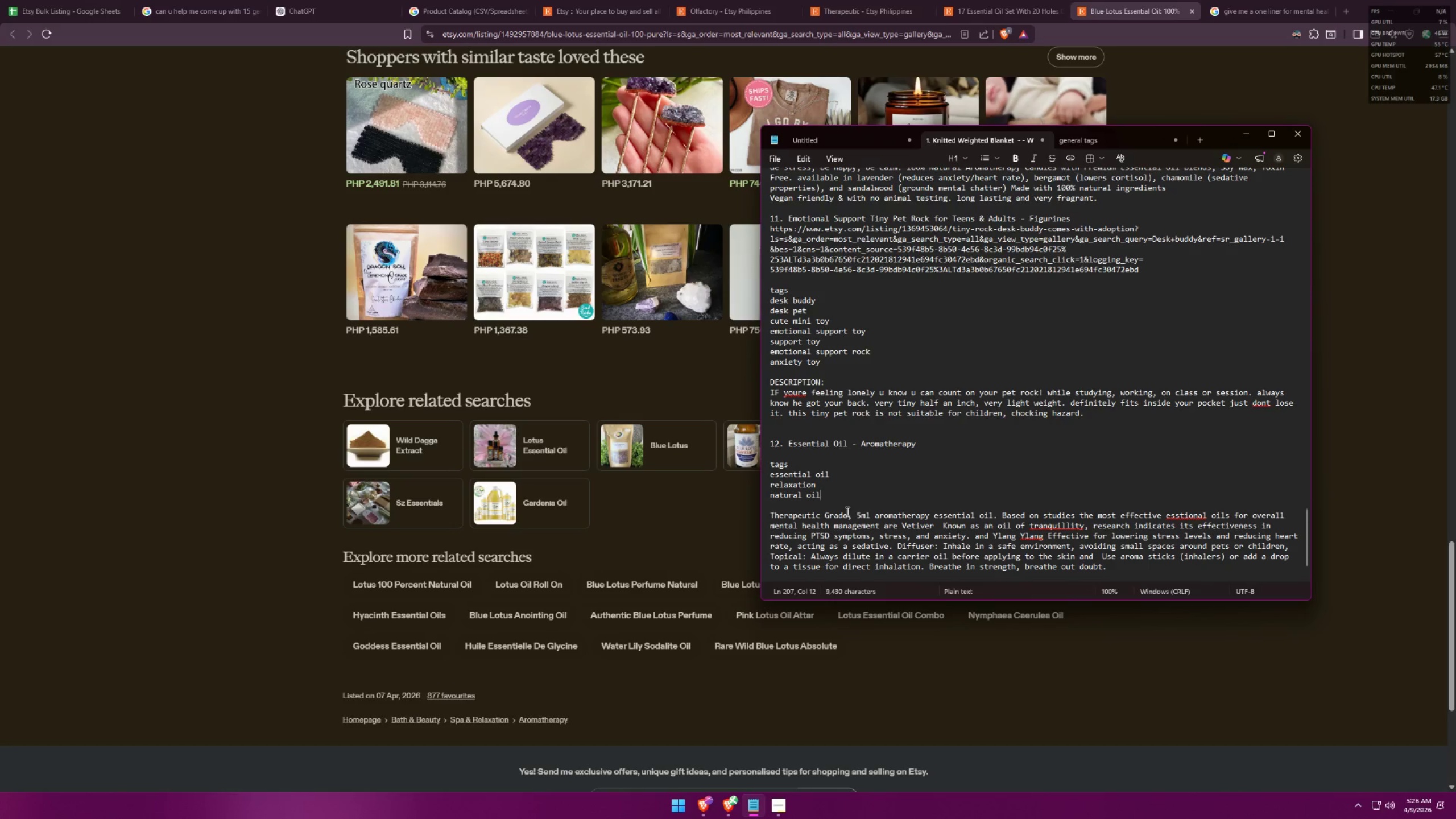 
key(Shift+Enter)
 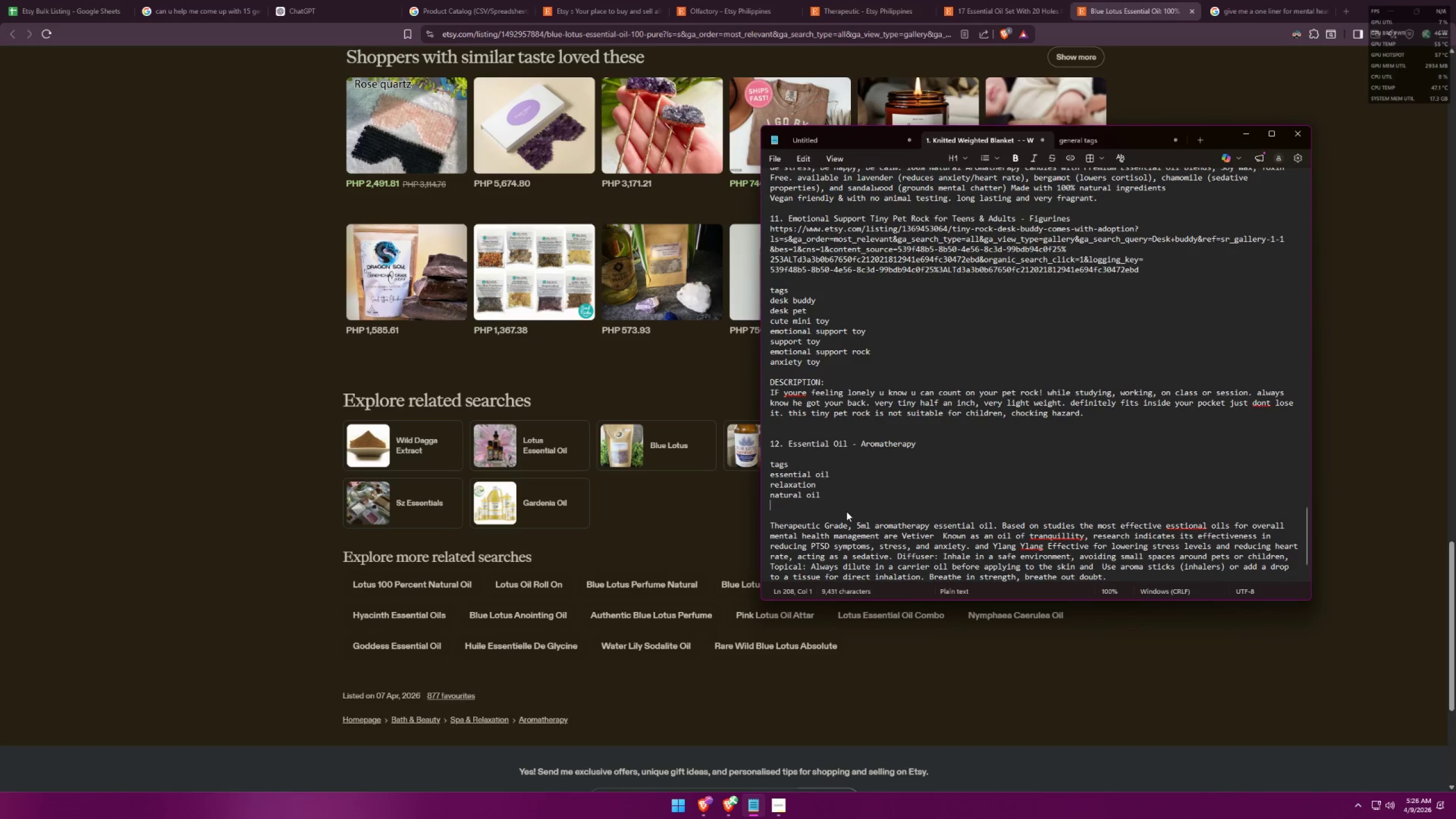 
key(Control+ControlLeft)
 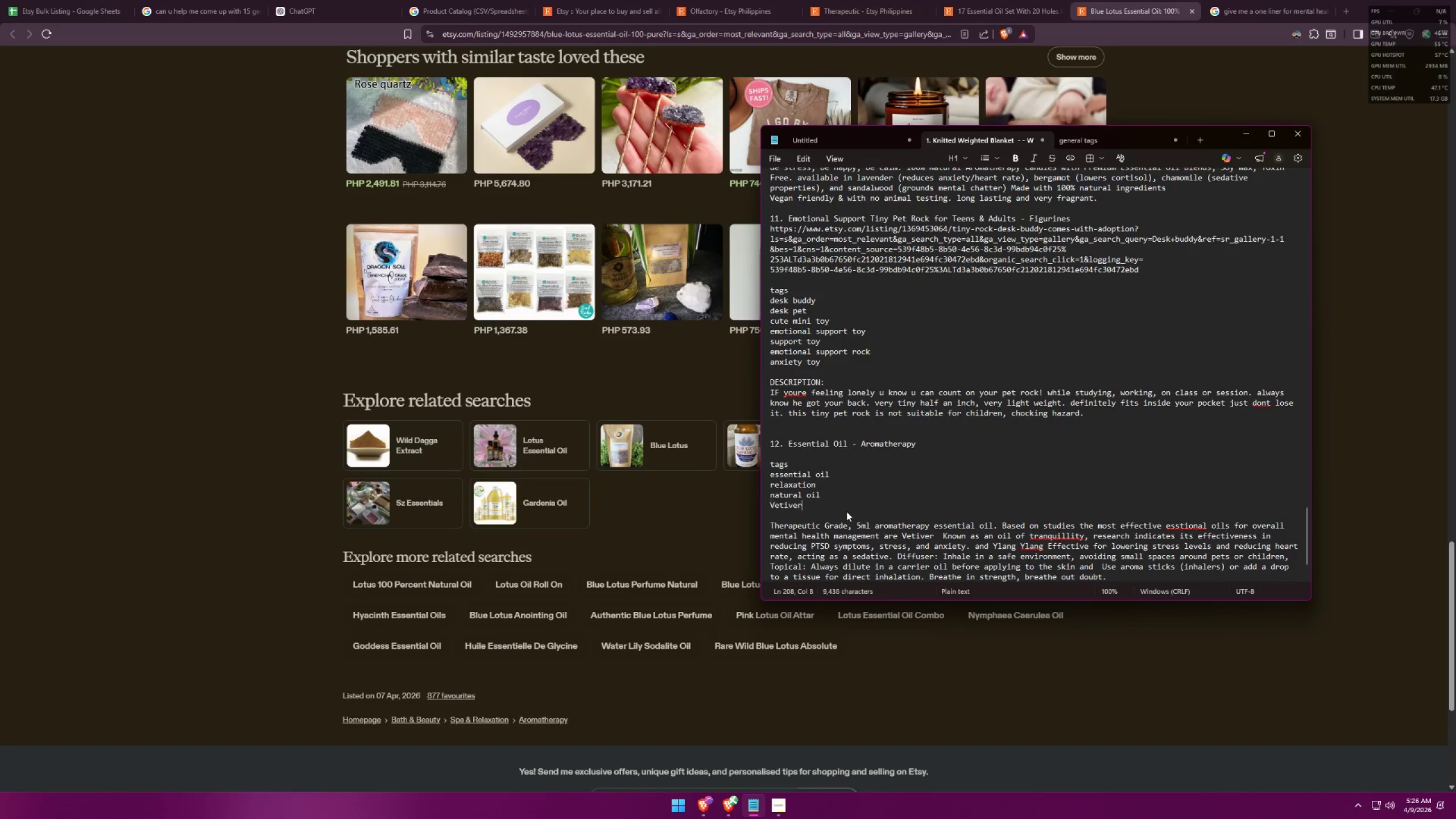 
key(Control+V)
 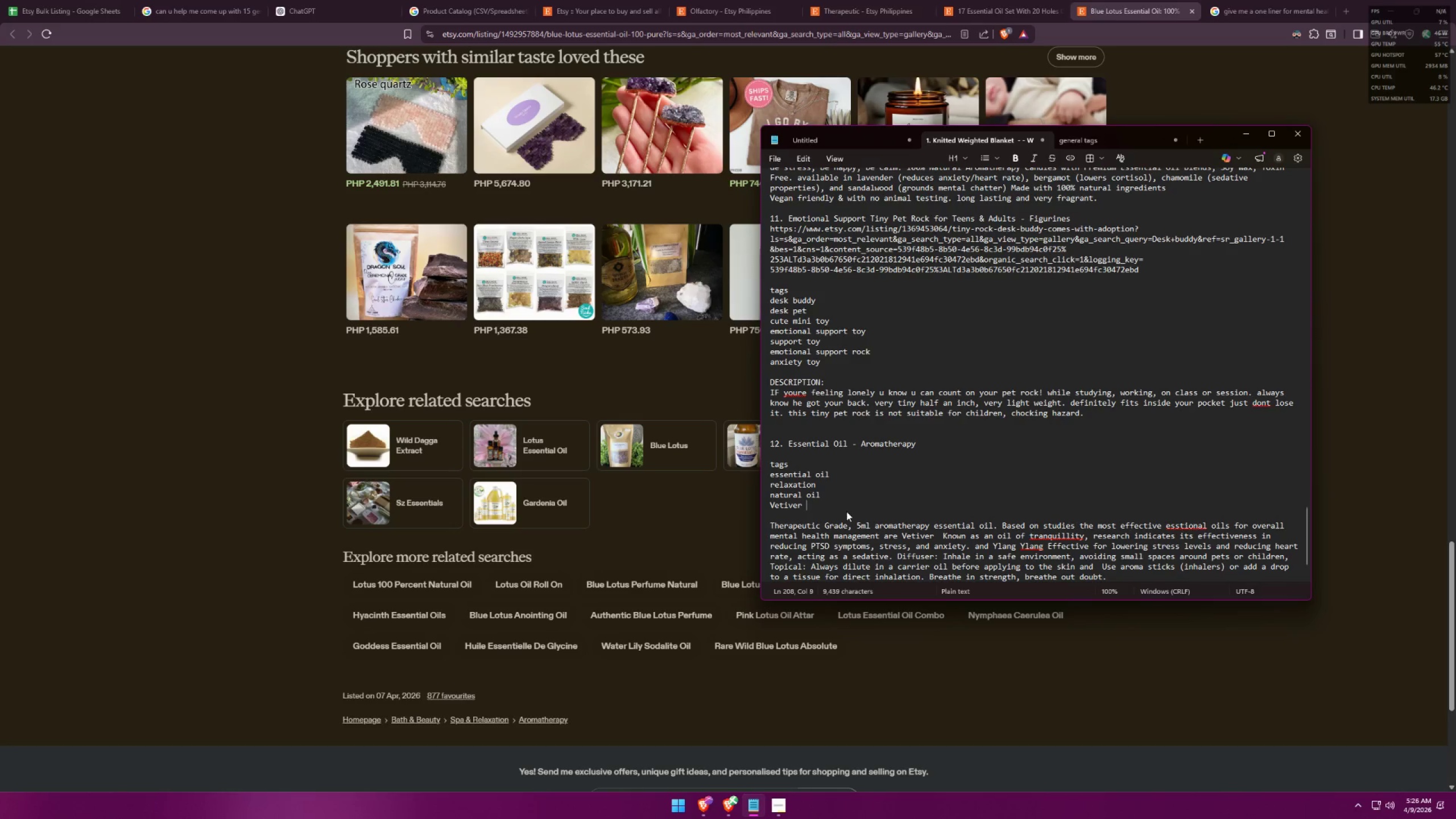 
type( essential oil)
 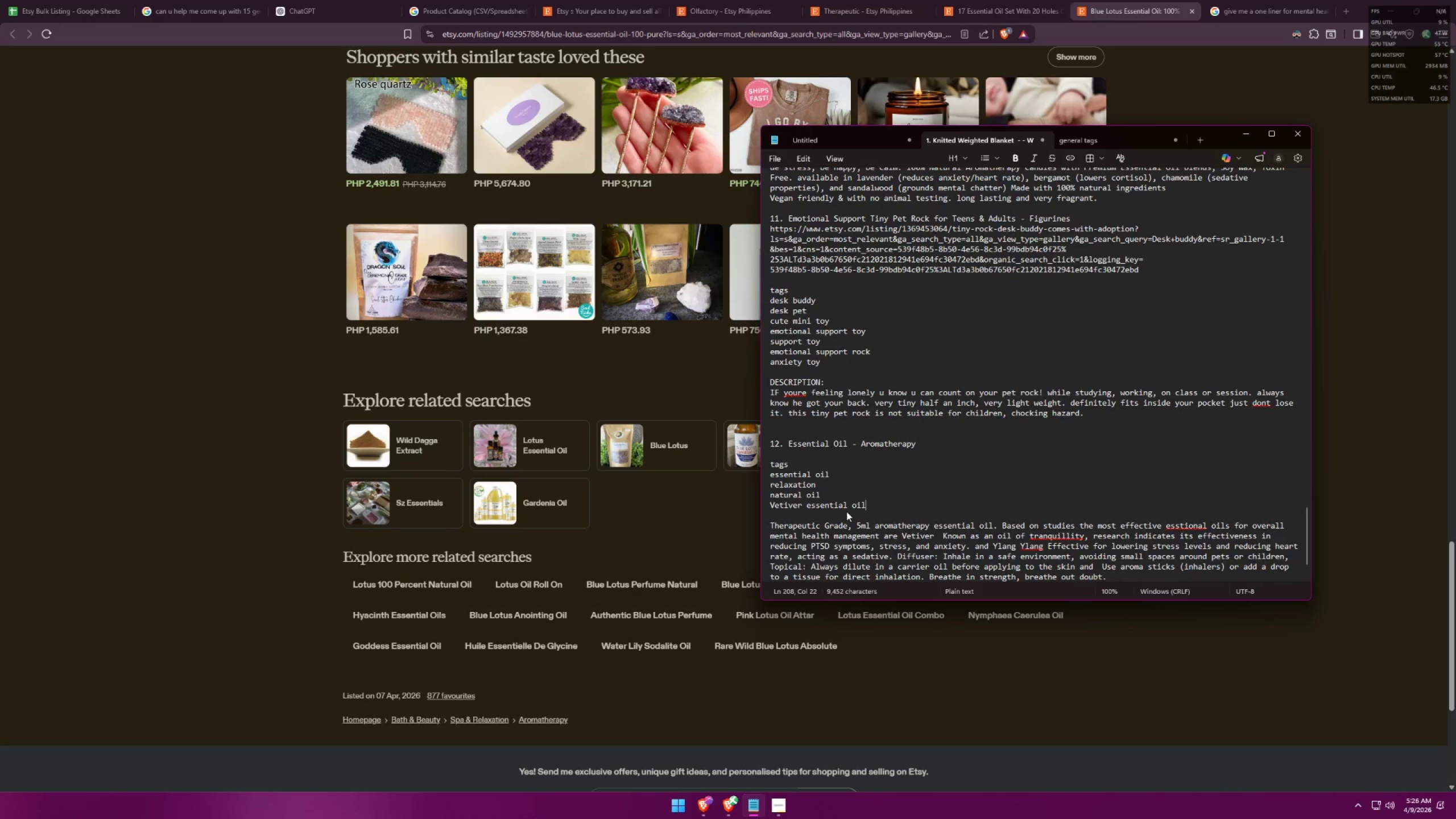 
key(Shift+Enter)
 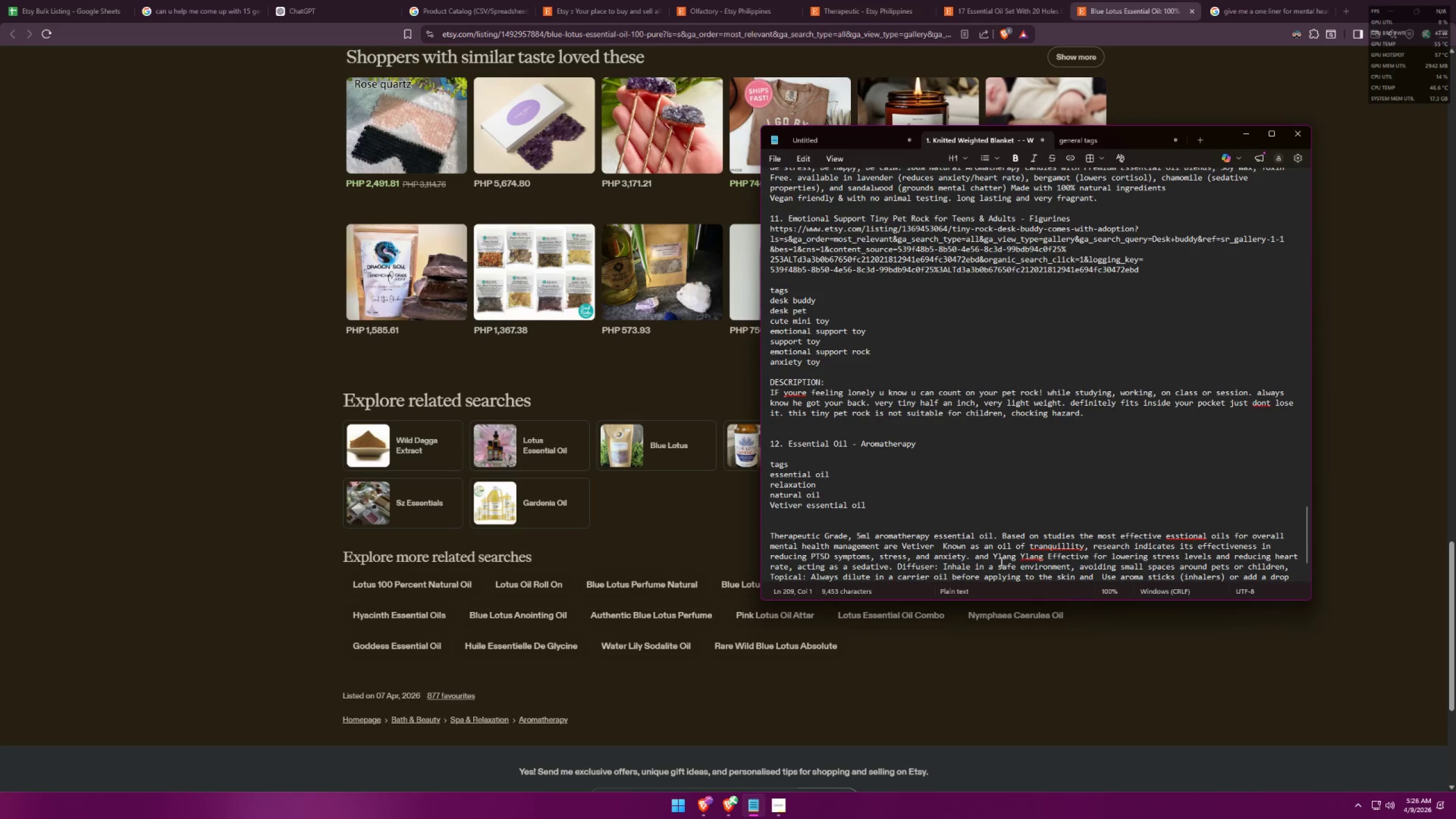 
left_click_drag(start_coordinate=[994, 558], to_coordinate=[1043, 556])
 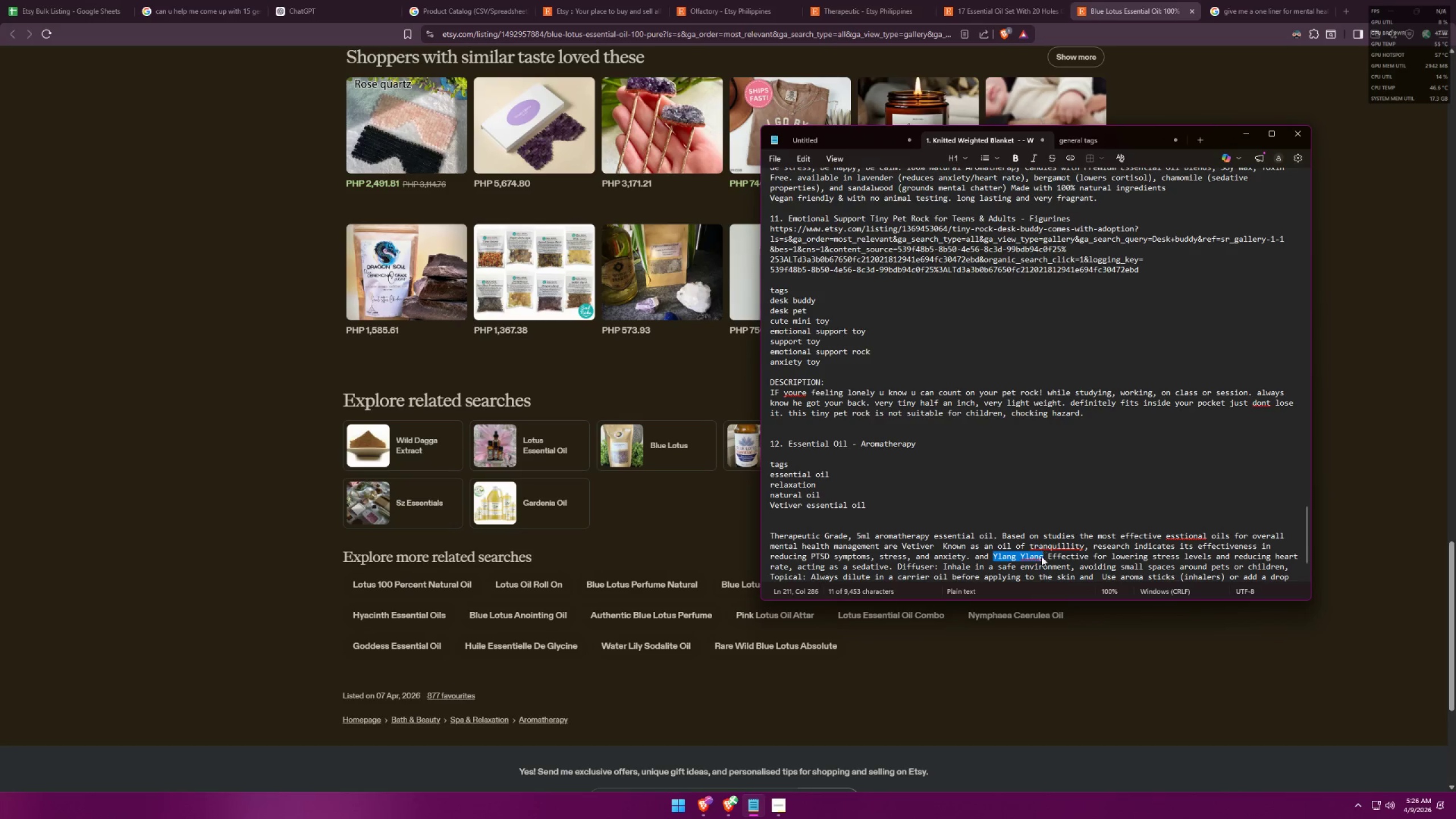 
key(Control+ControlLeft)
 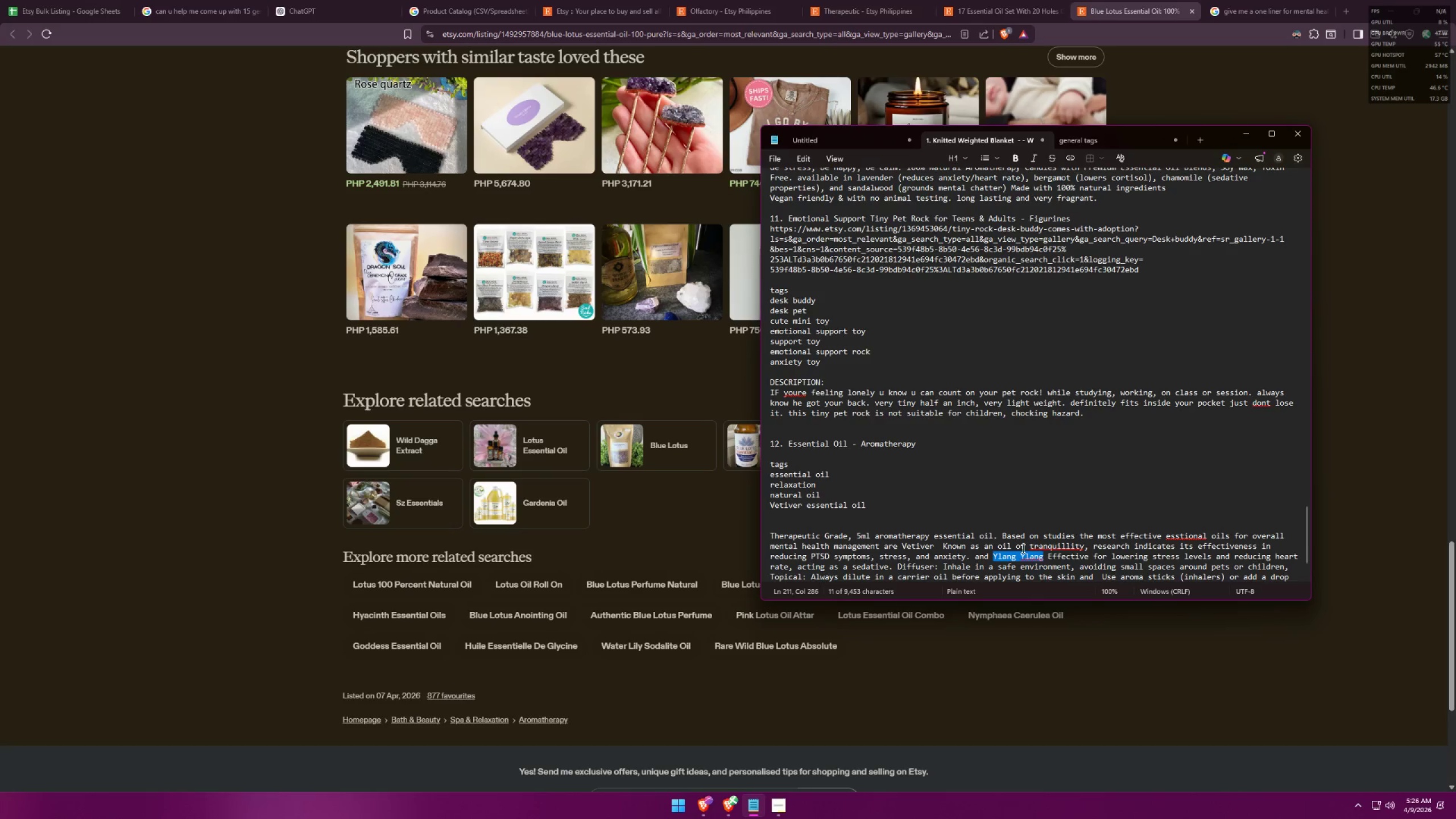 
key(Control+C)
 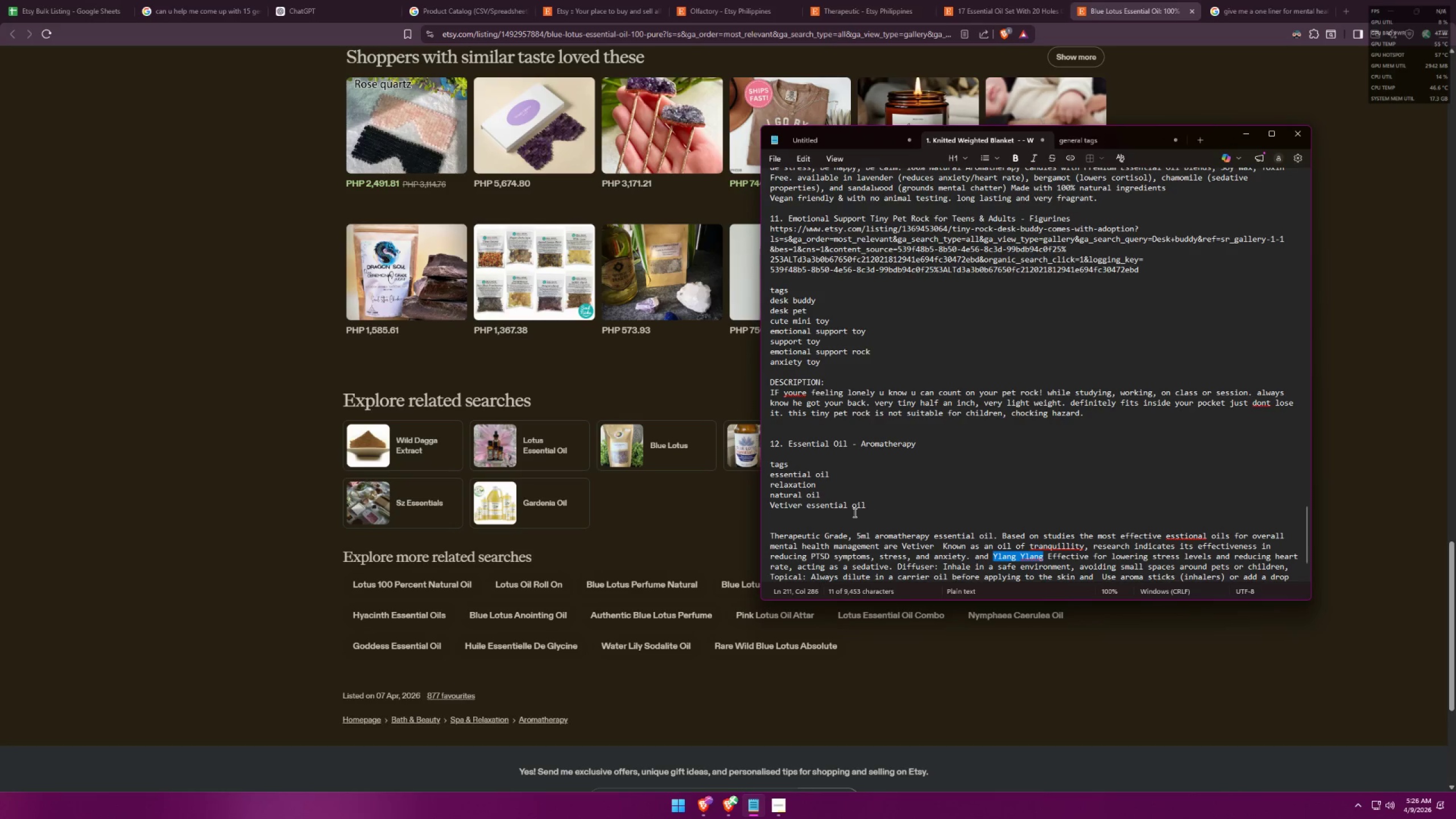 
left_click([849, 515])
 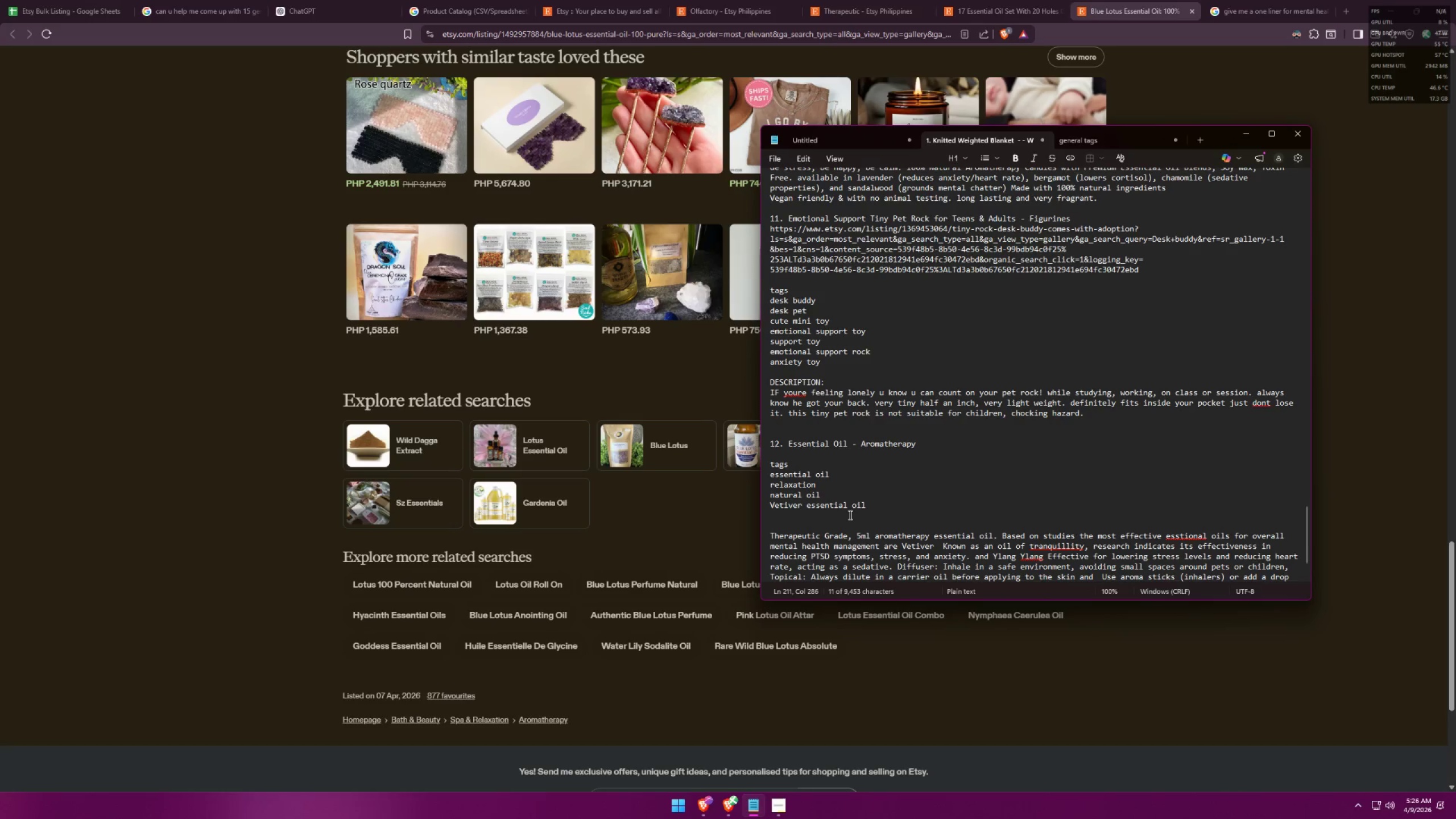 
key(Control+ControlLeft)
 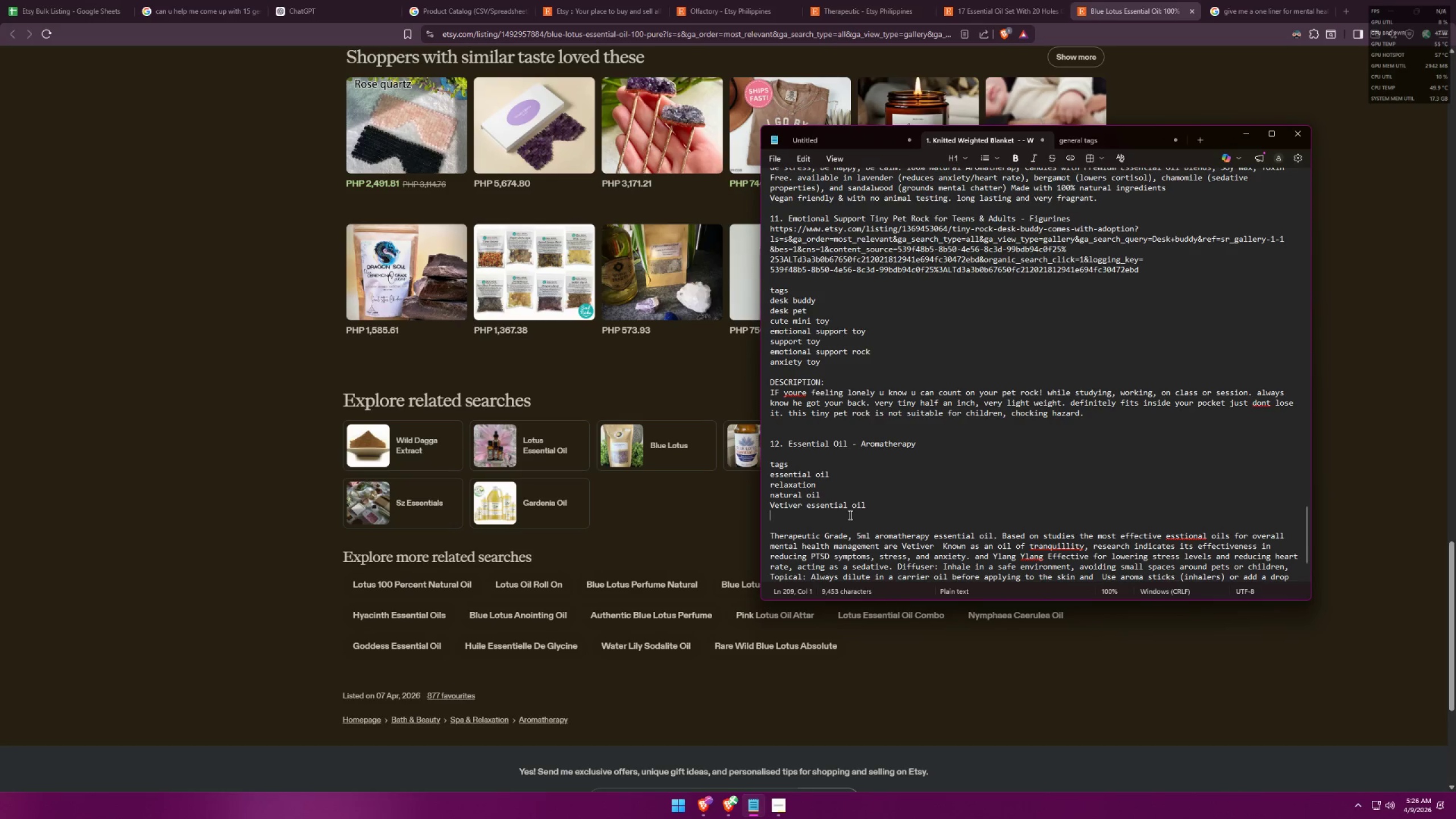 
key(Control+V)
 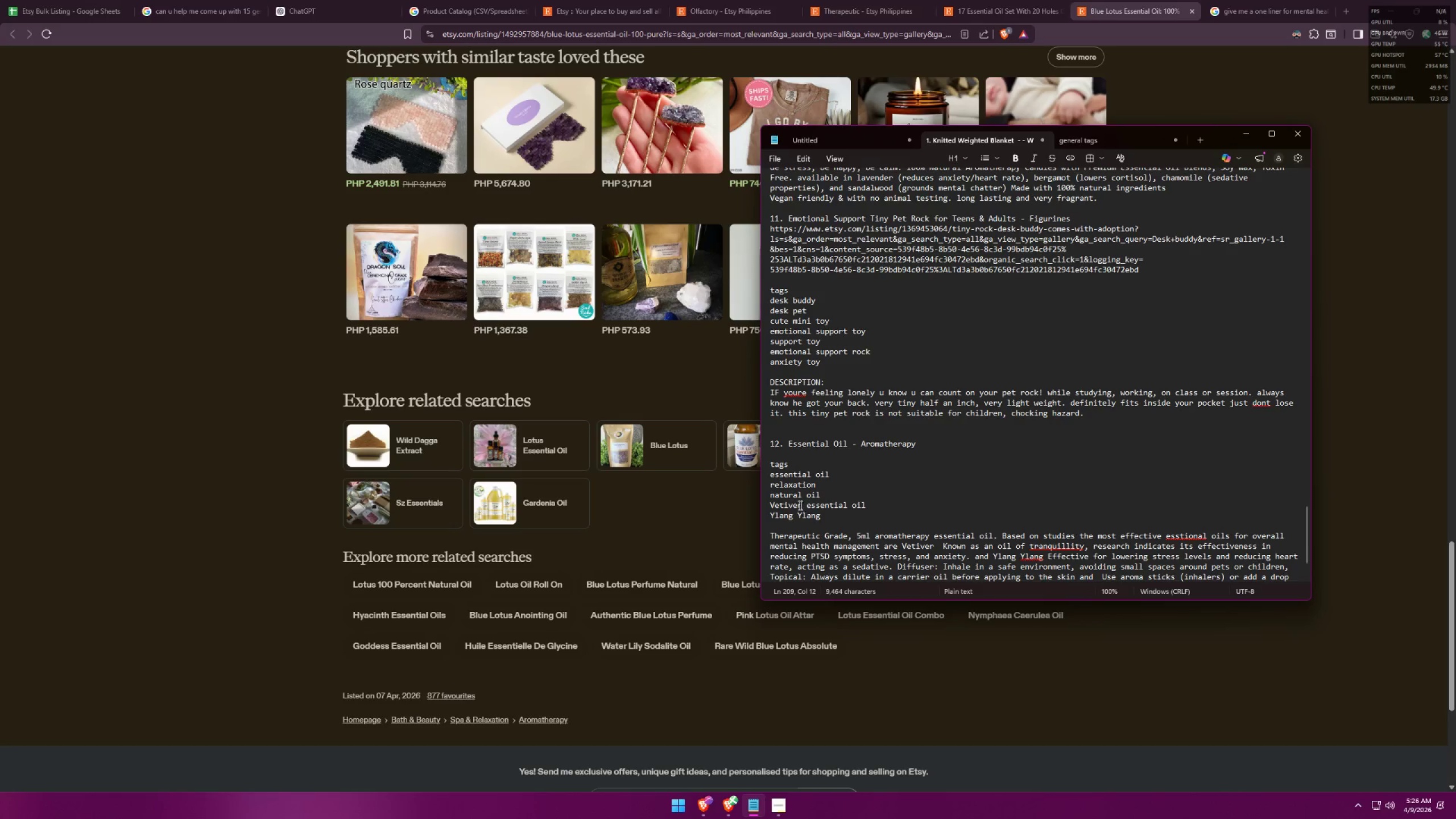 
left_click([797, 512])
 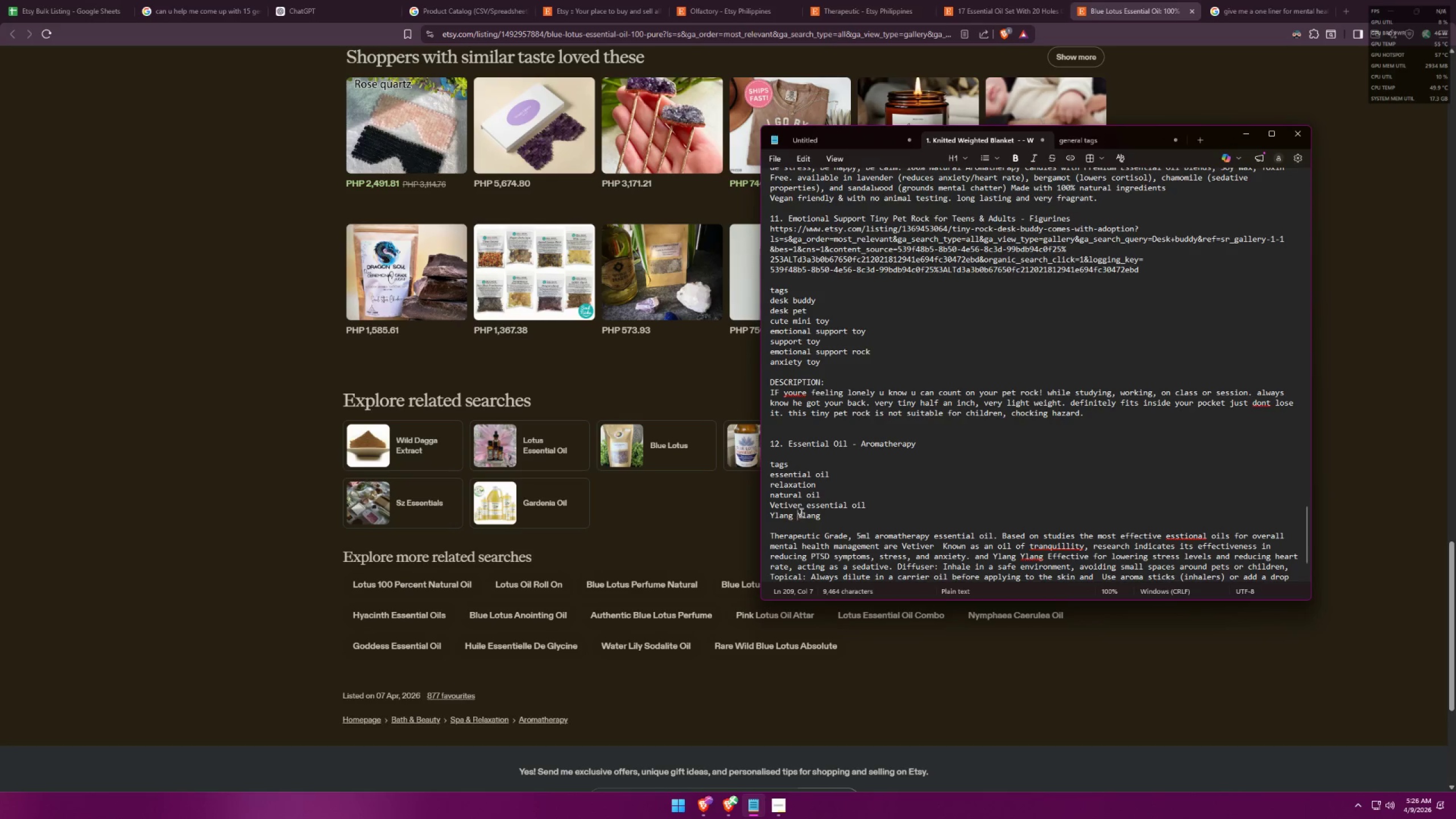 
key(Backspace)
 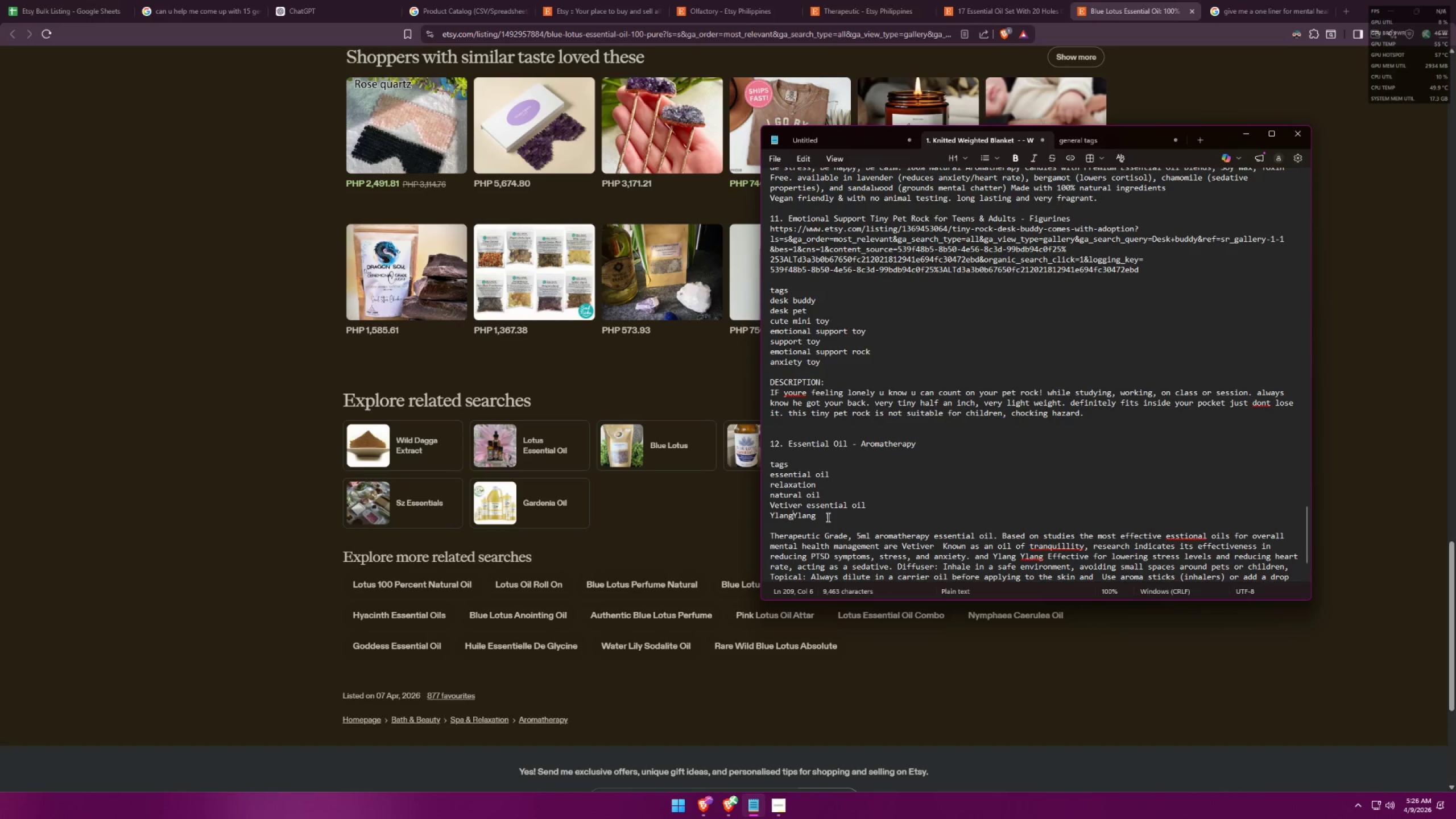 
left_click([830, 516])
 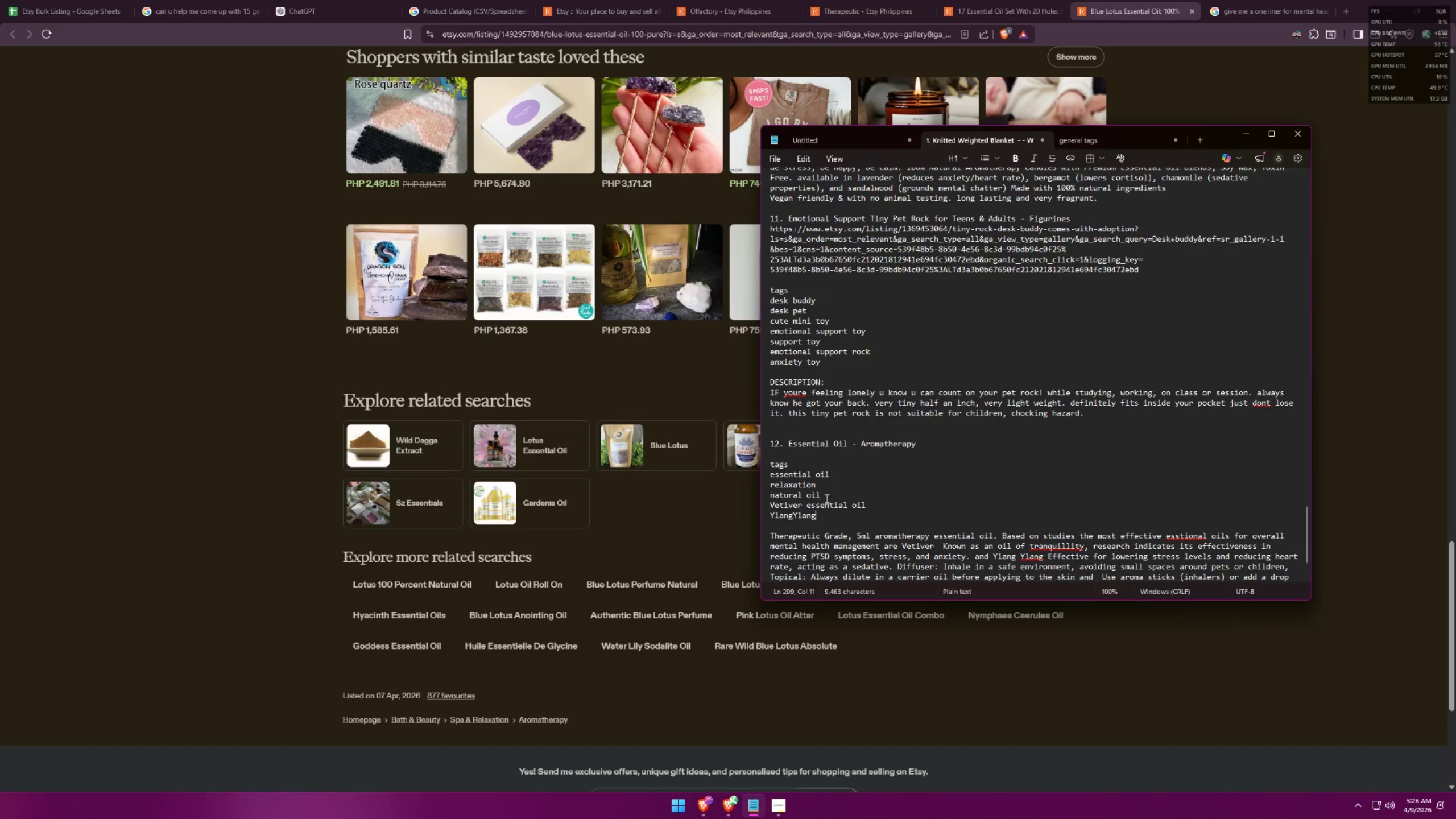 
type( essential oil)
 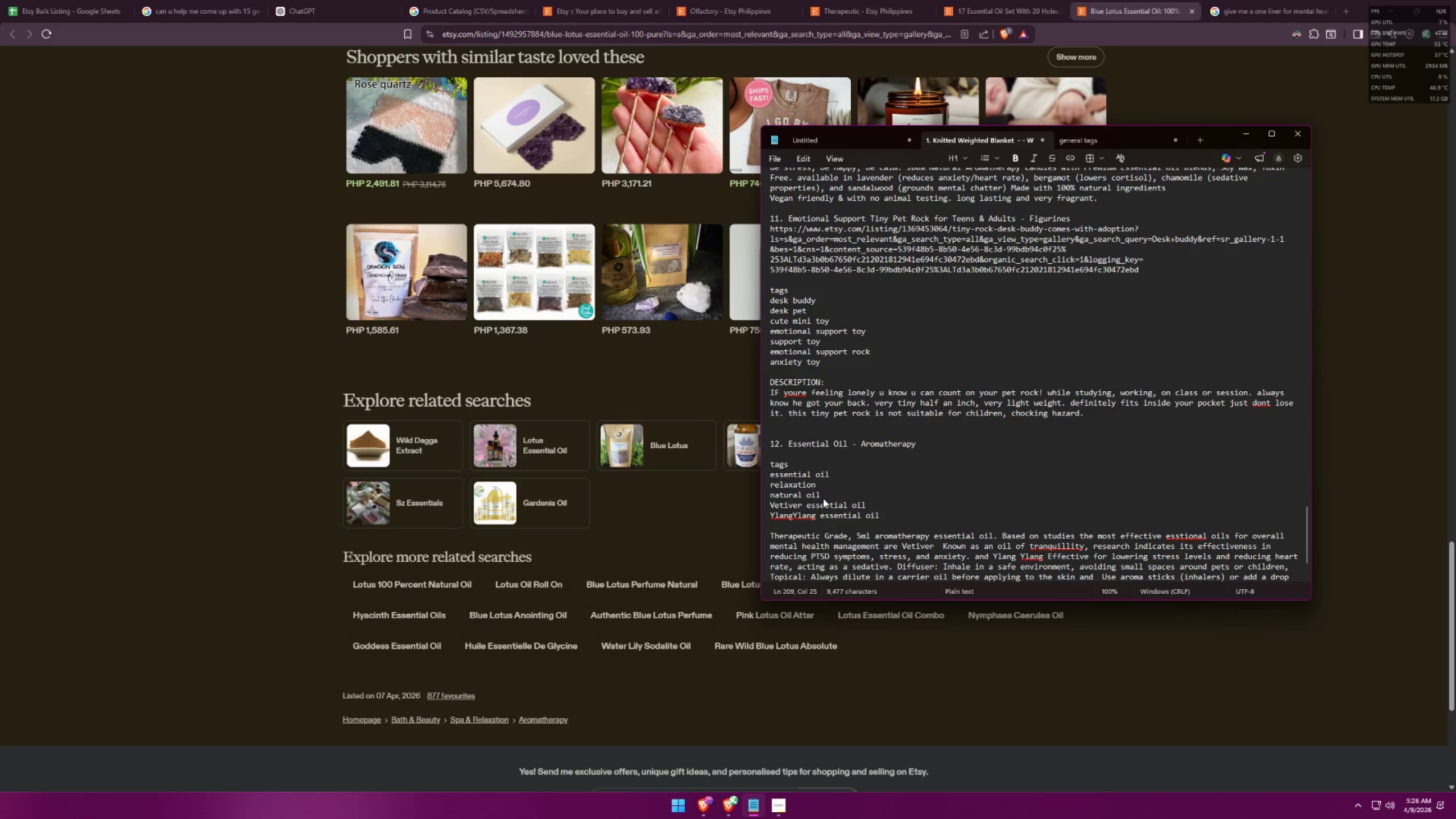 
scroll: coordinate [1024, 474], scroll_direction: down, amount: 12.0
 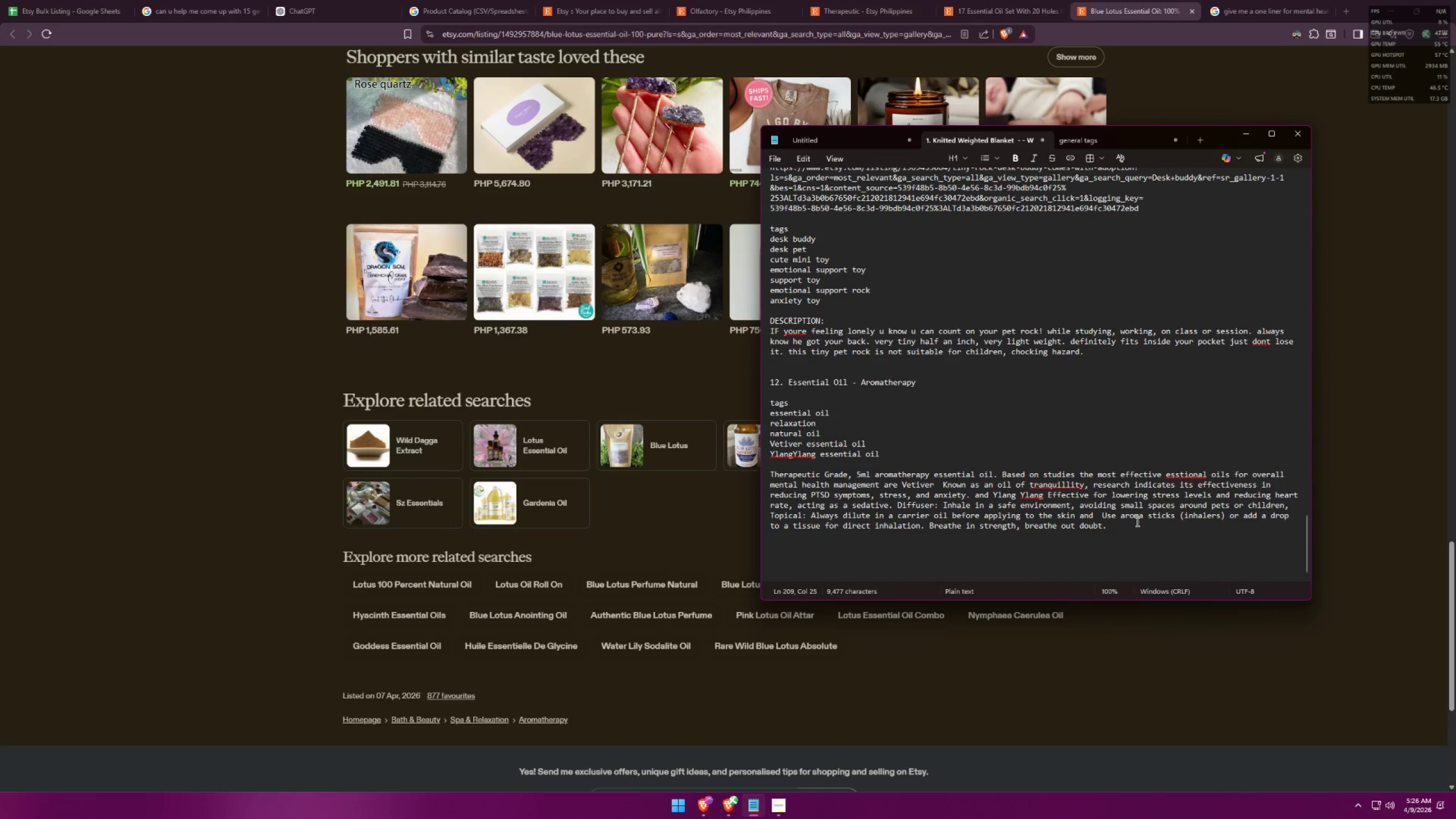 
left_click([1135, 523])
 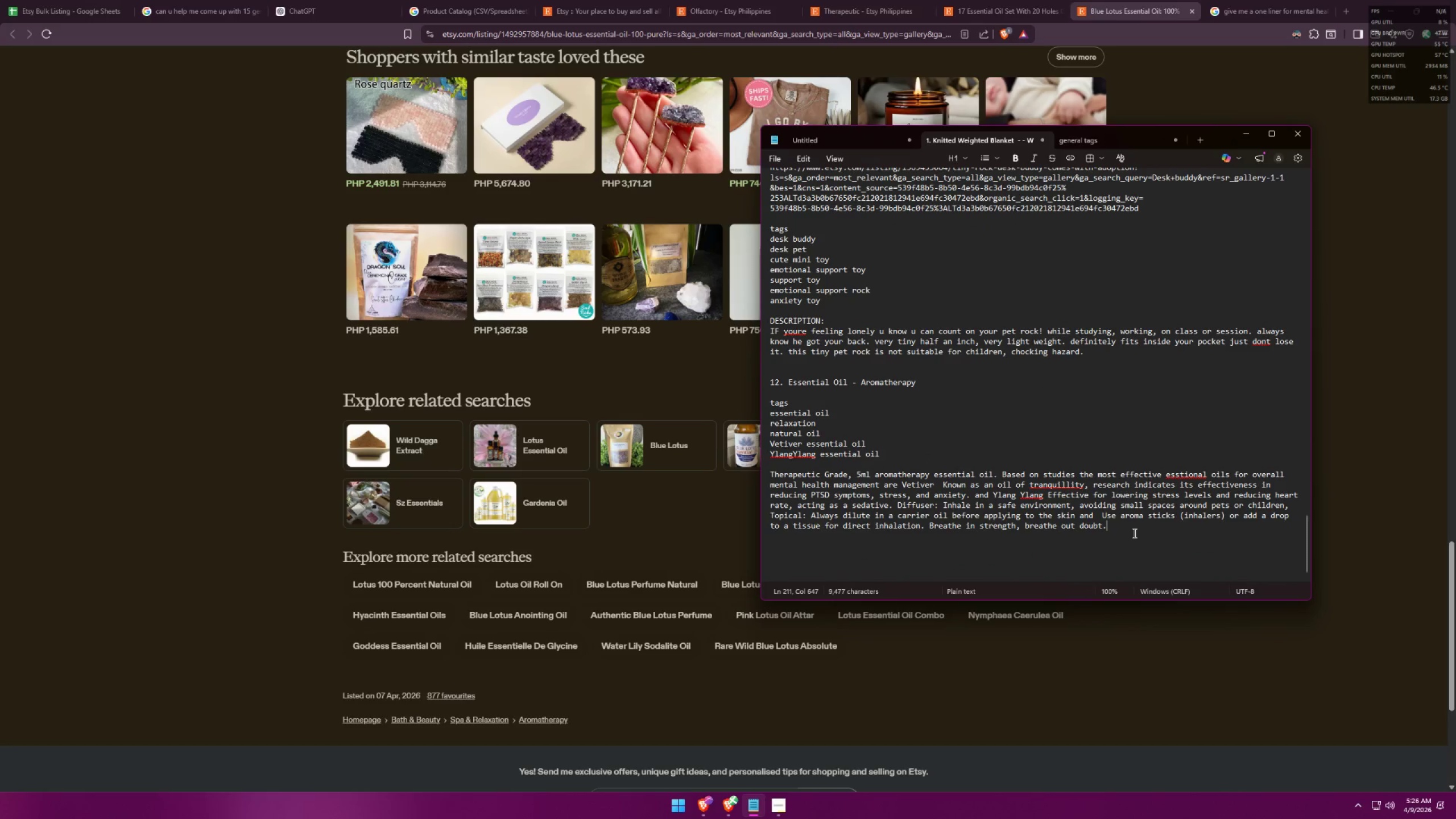 
key(Shift+Enter)
 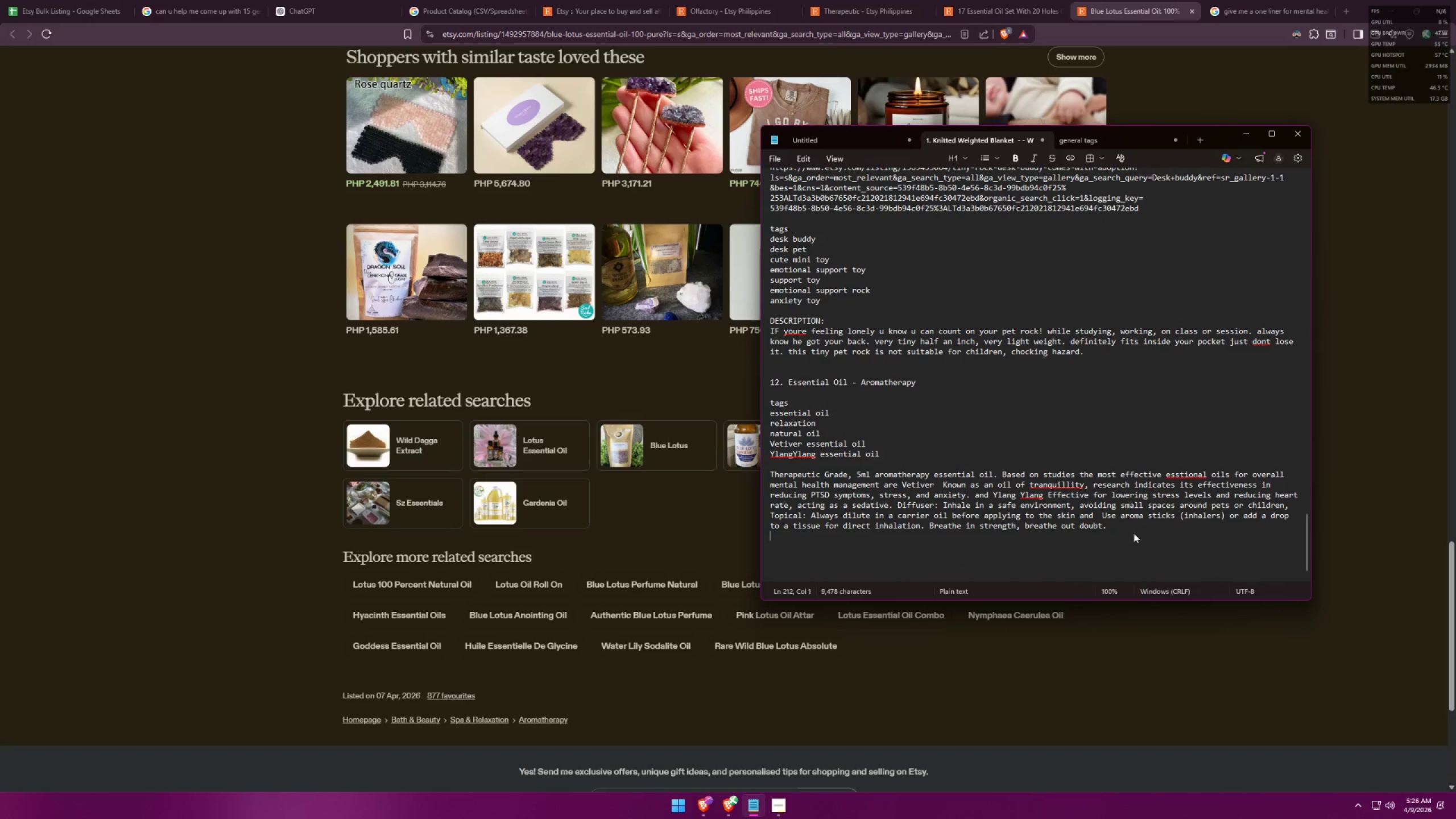 
key(Shift+Enter)
 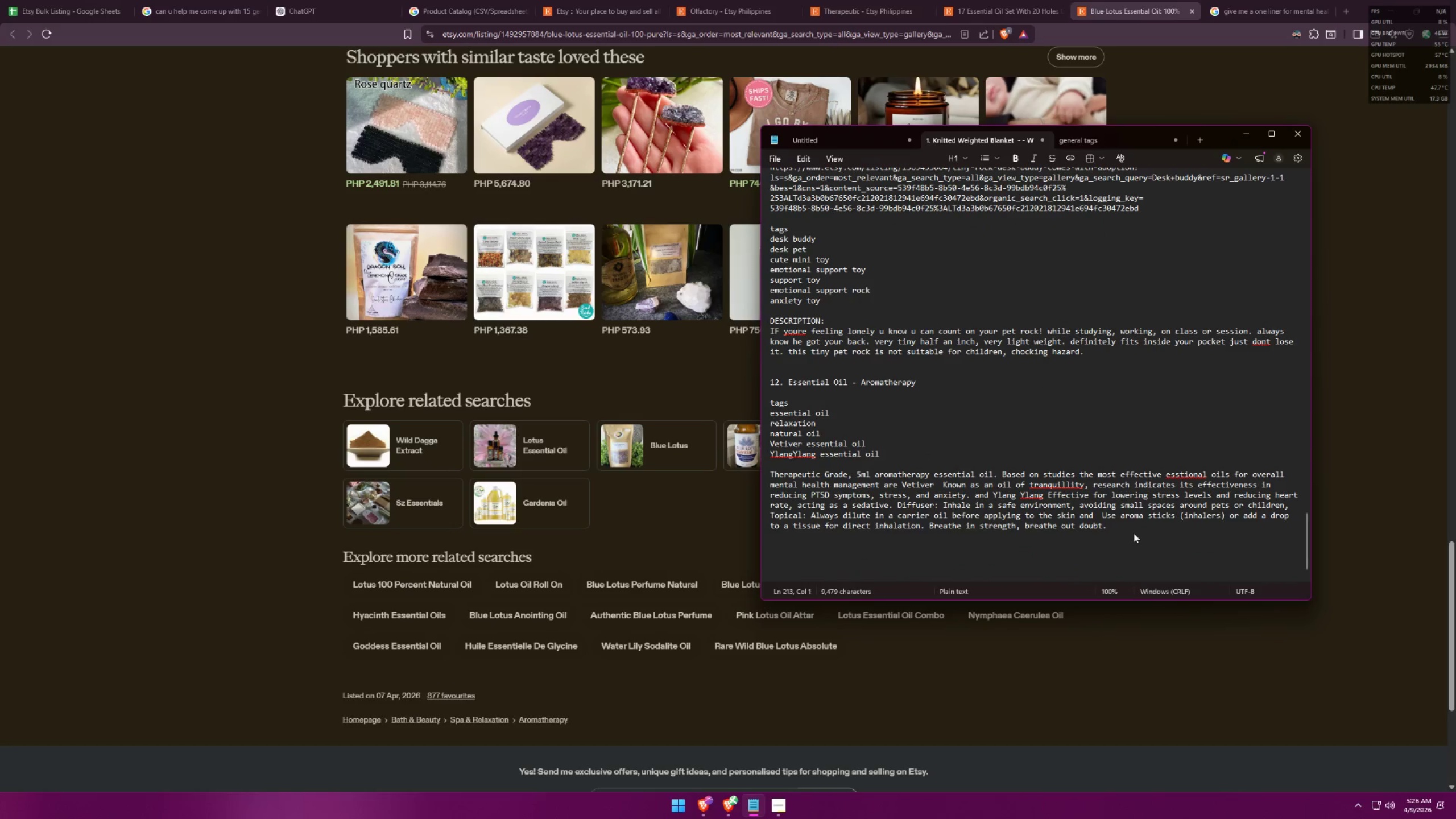 
type(13. )
key(Tab)
 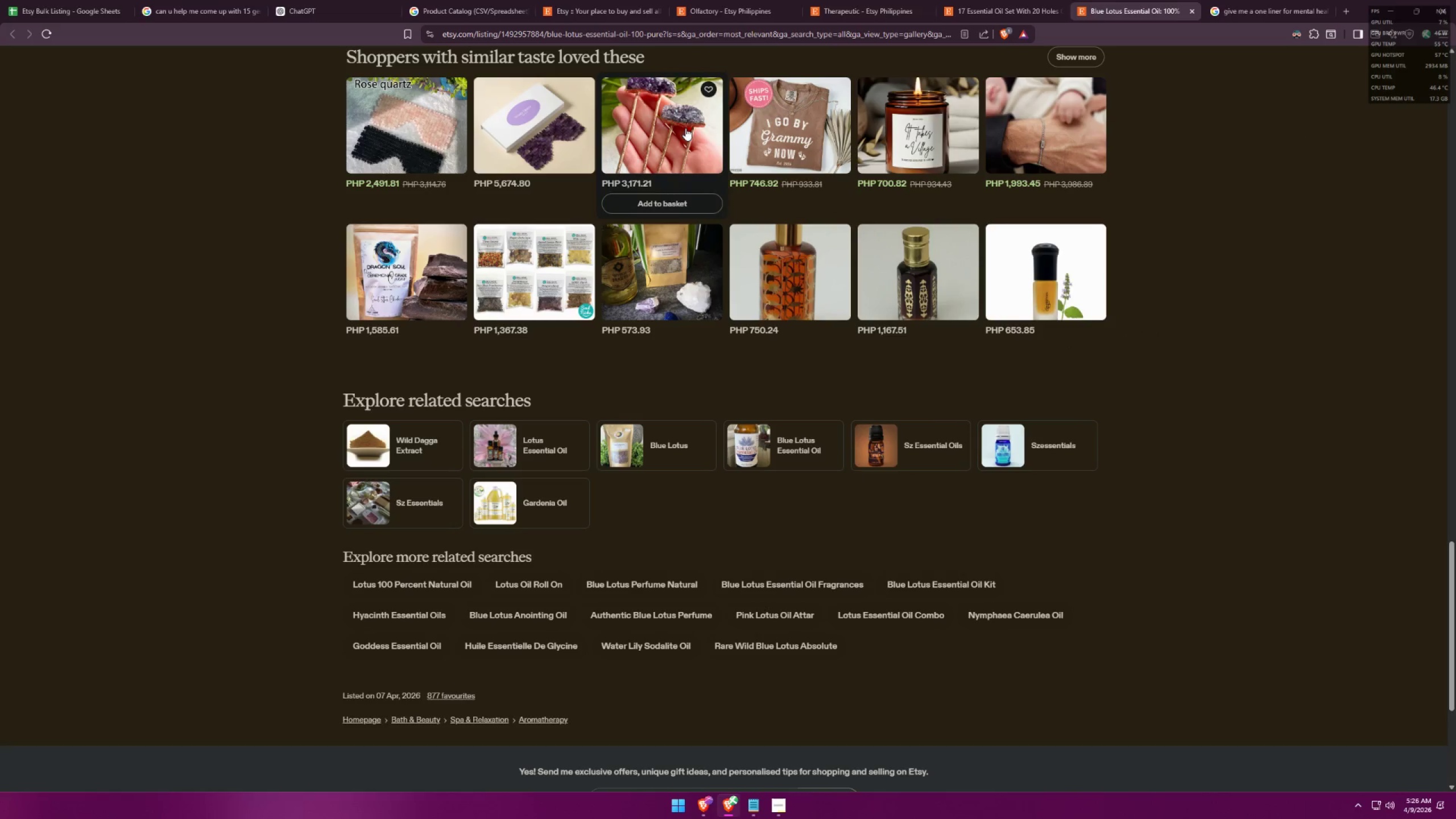 
key(Alt+AltLeft)
 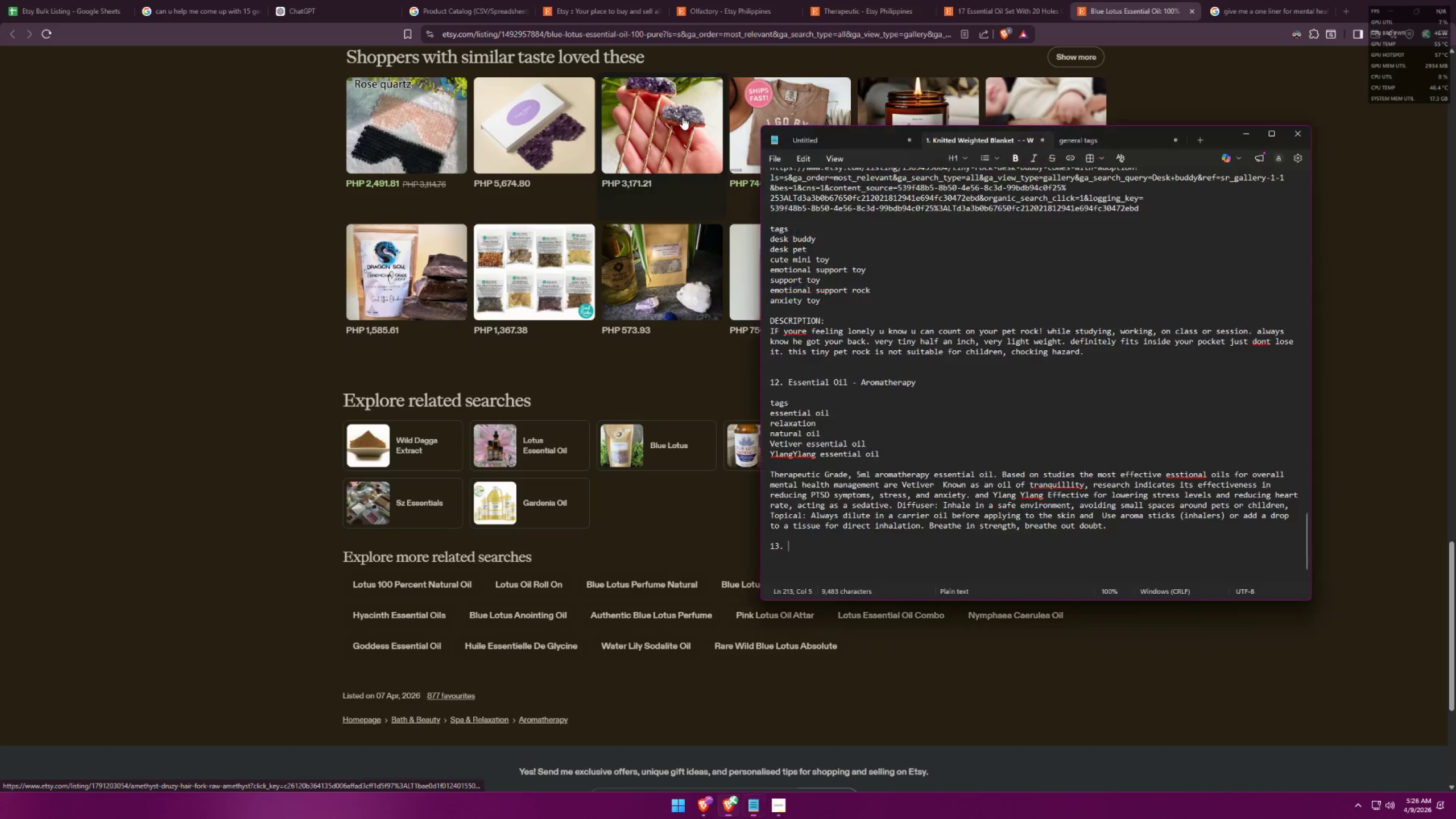 
key(Alt+Tab)
 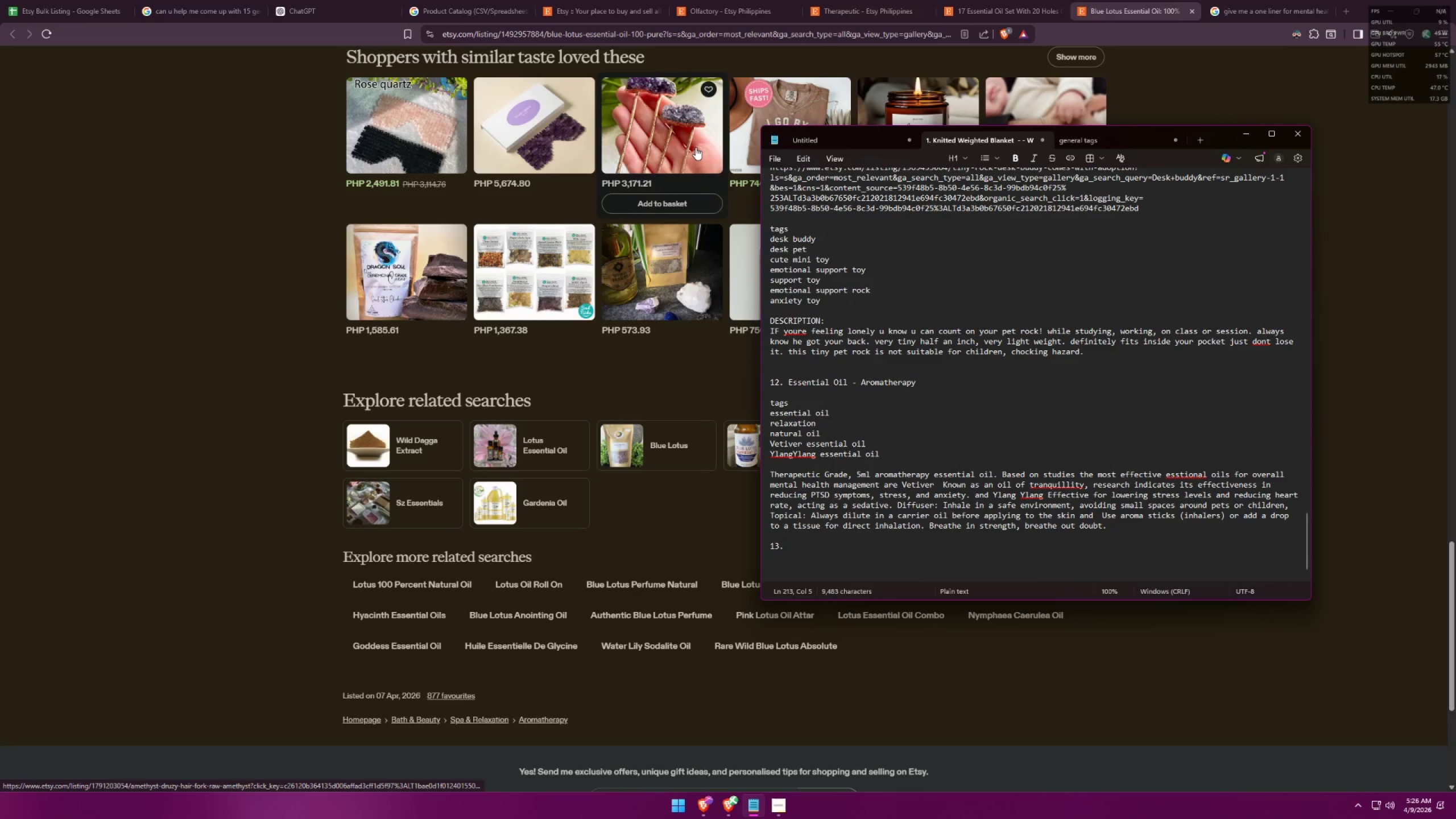 
key(Alt+AltLeft)
 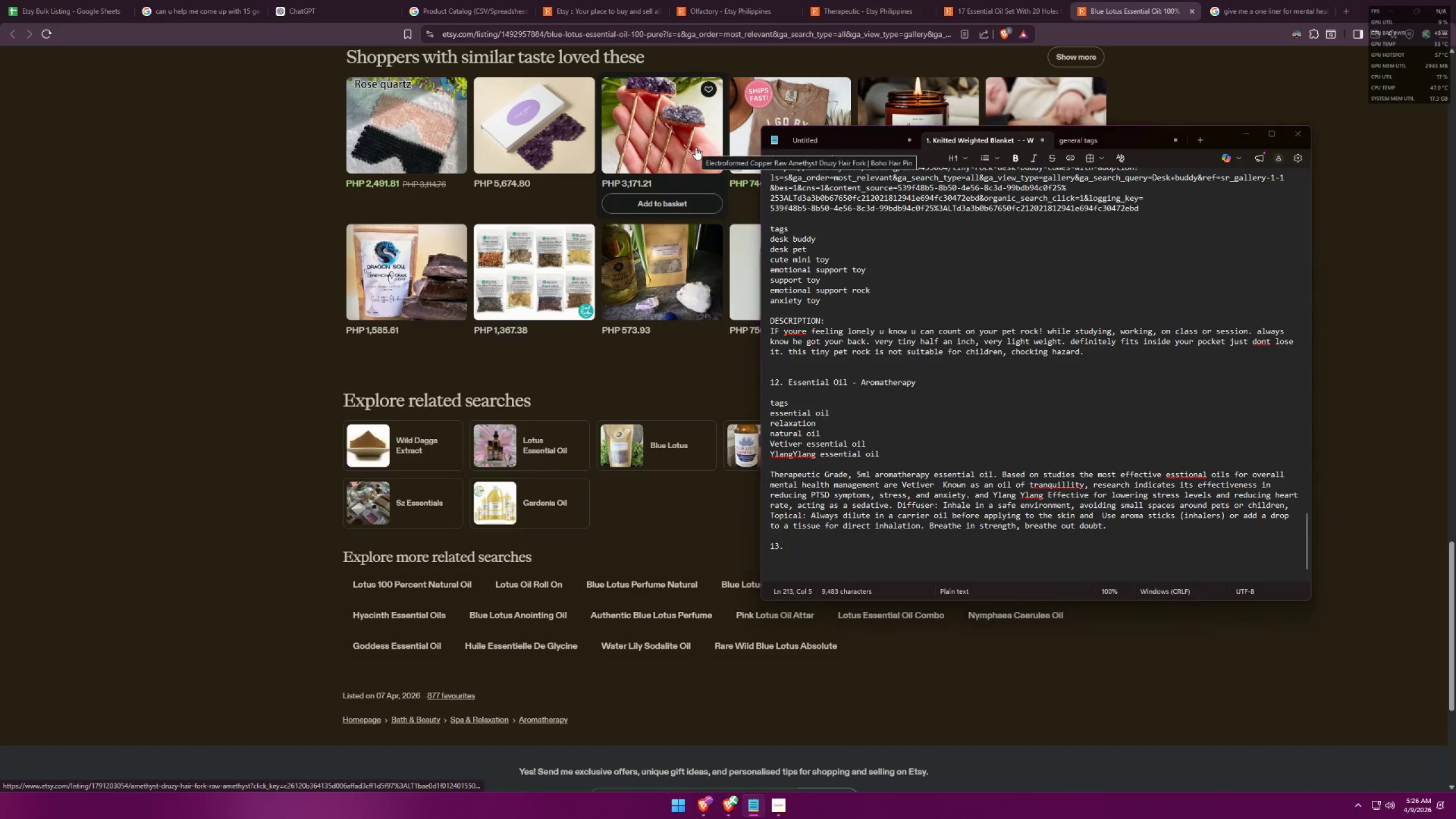 
key(Alt+Tab)
 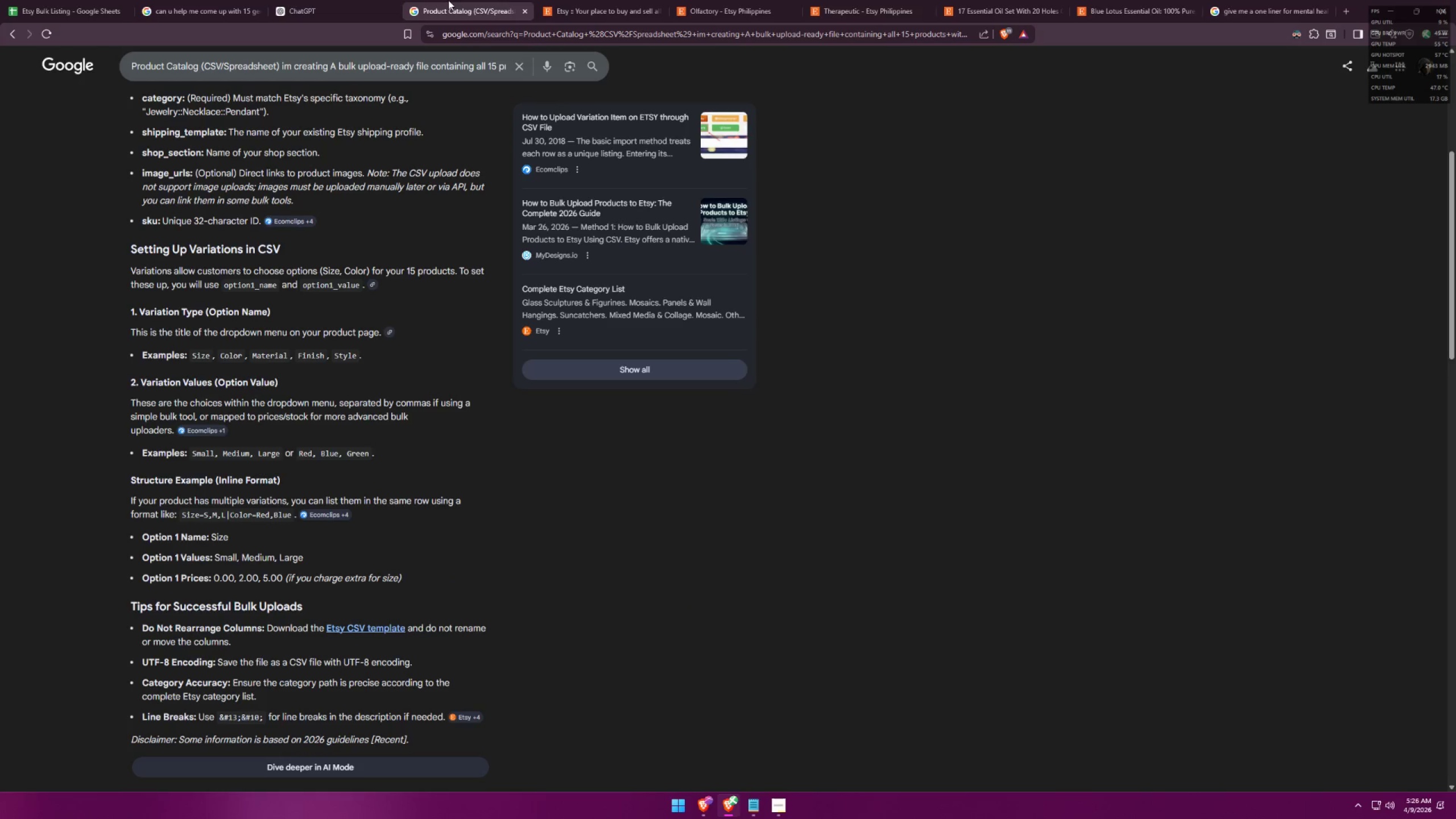 
double_click([297, 0])
 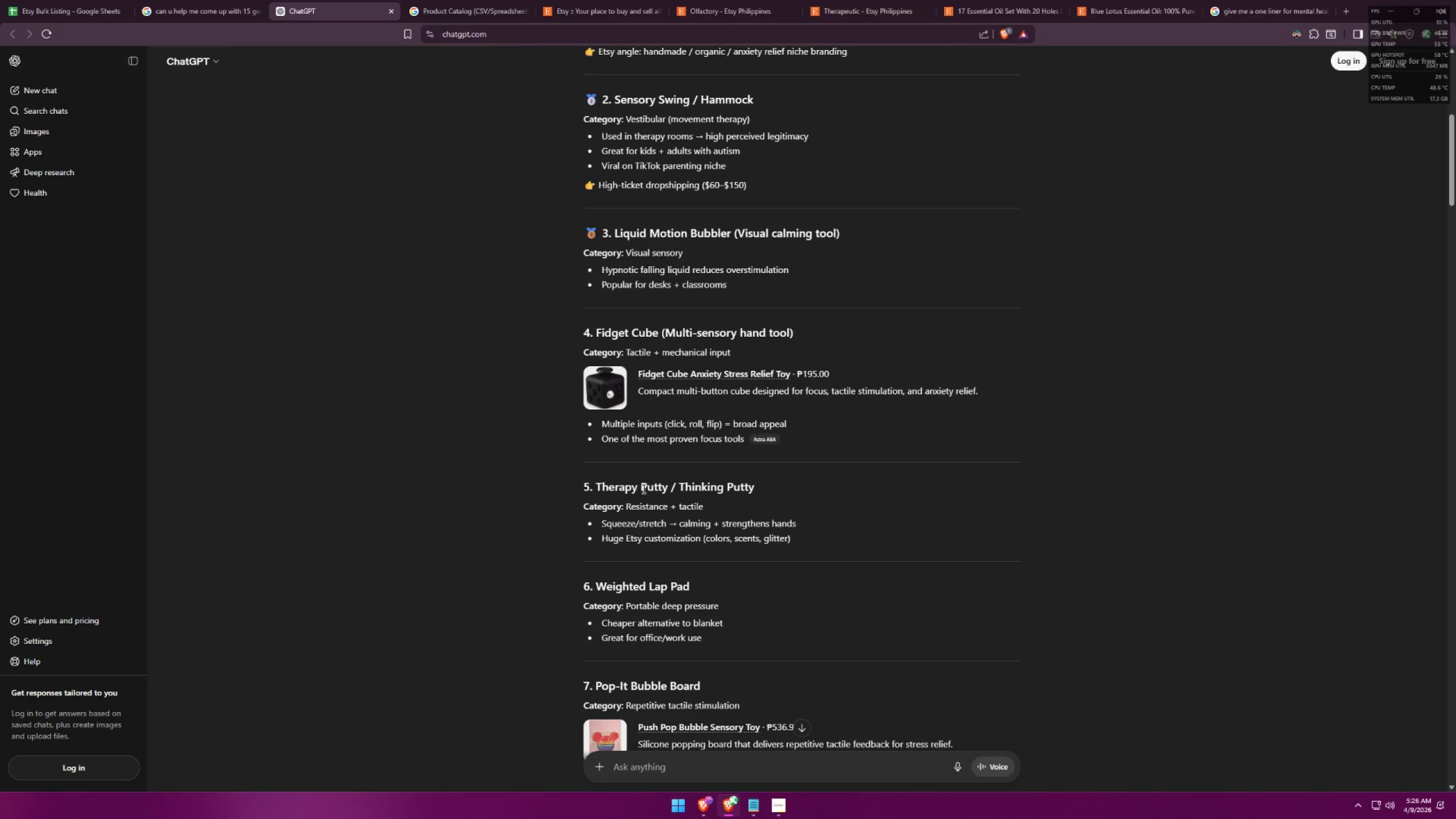 
left_click_drag(start_coordinate=[666, 483], to_coordinate=[598, 483])
 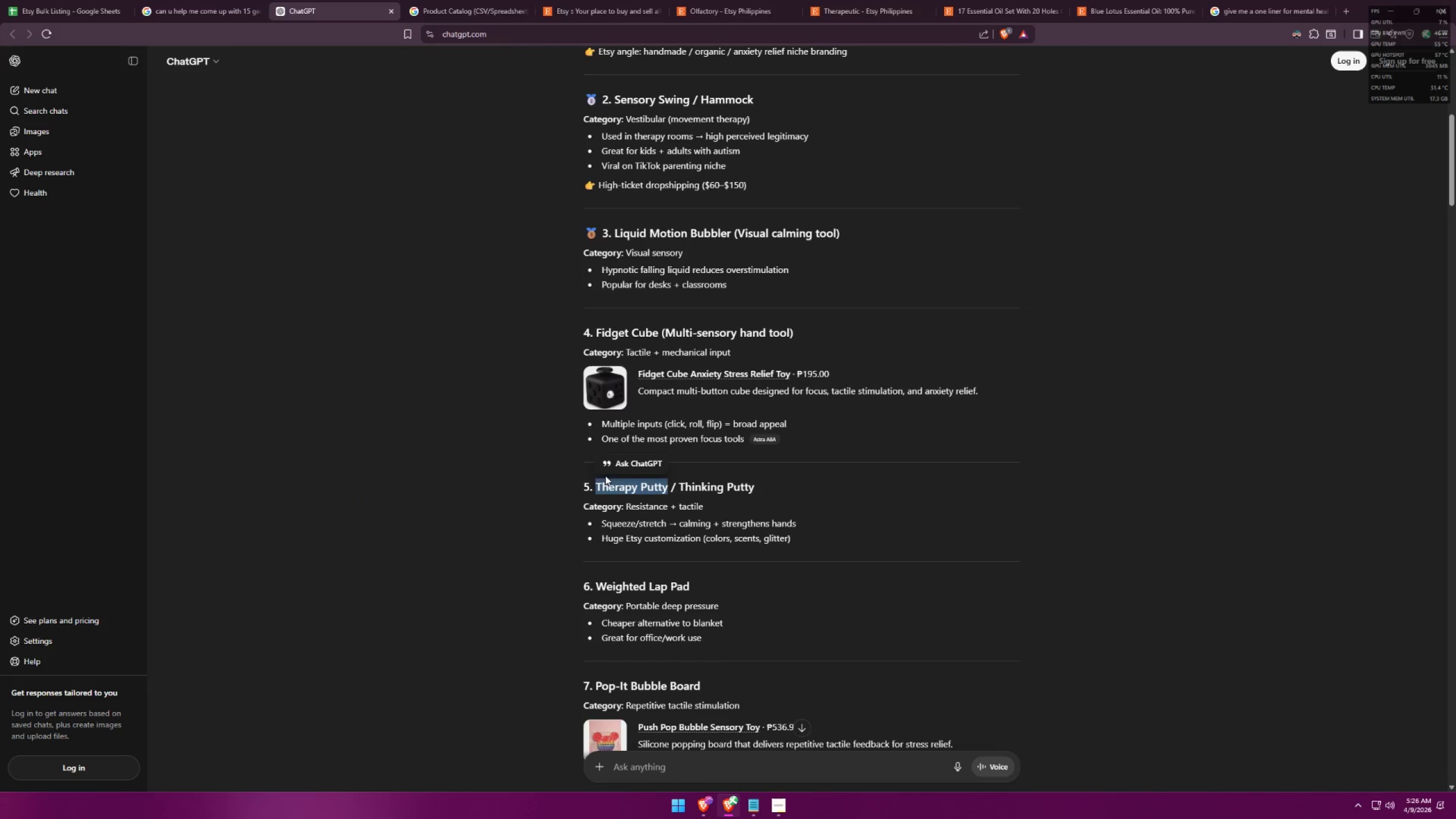 
key(Control+C)
 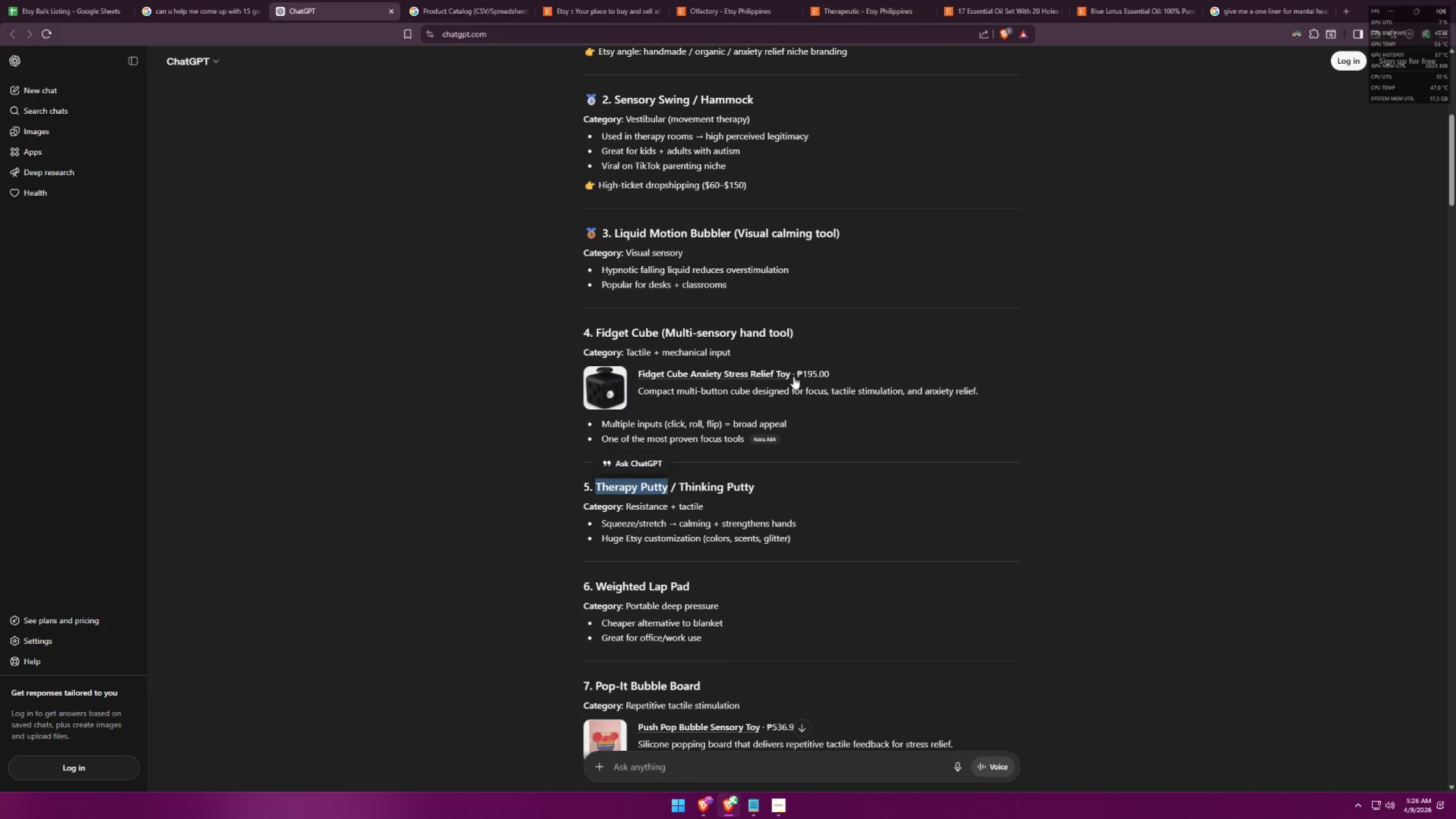 
key(Control+C)
 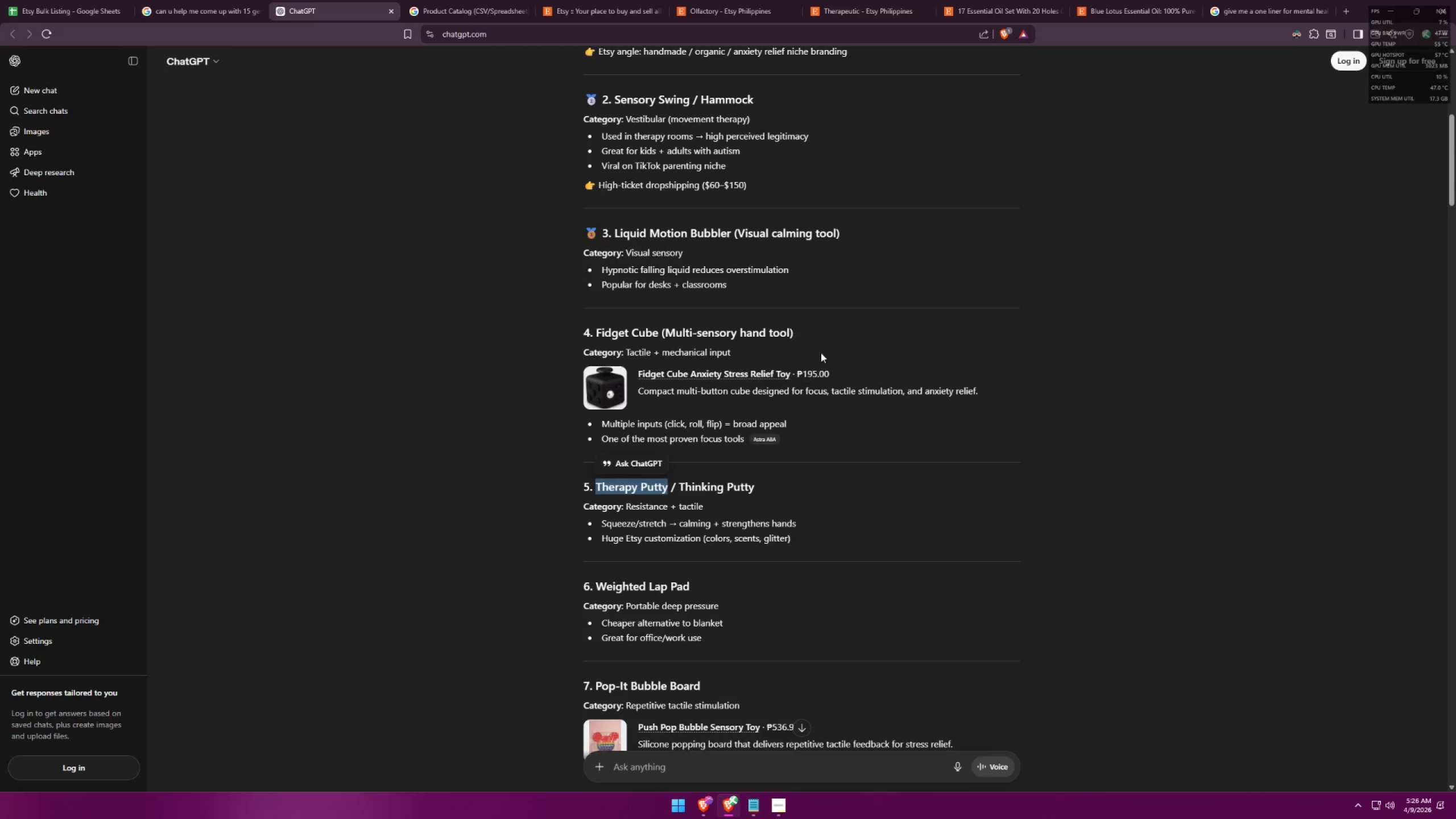 
left_click([830, 0])
 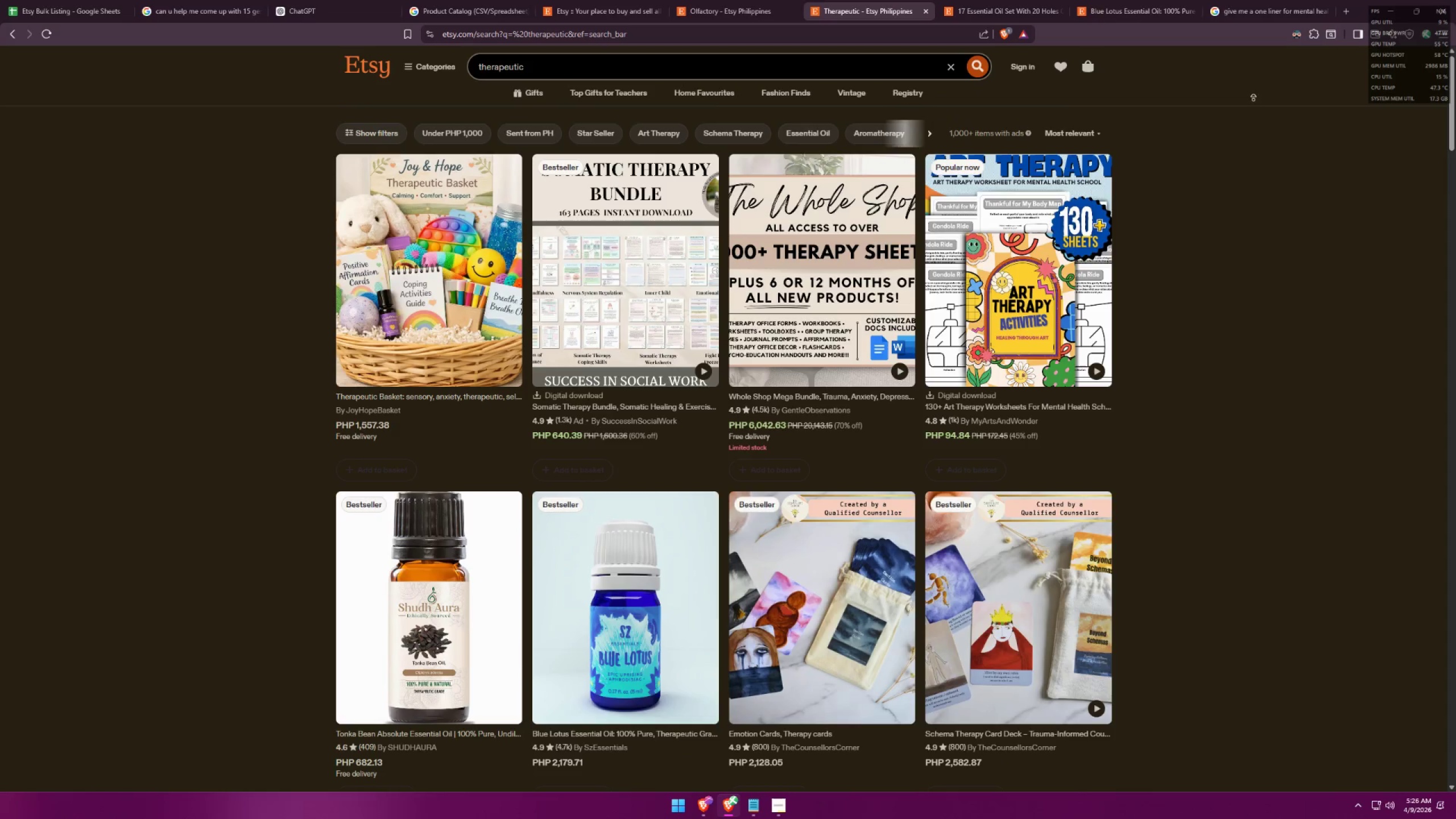 
left_click_drag(start_coordinate=[659, 64], to_coordinate=[405, 48])
 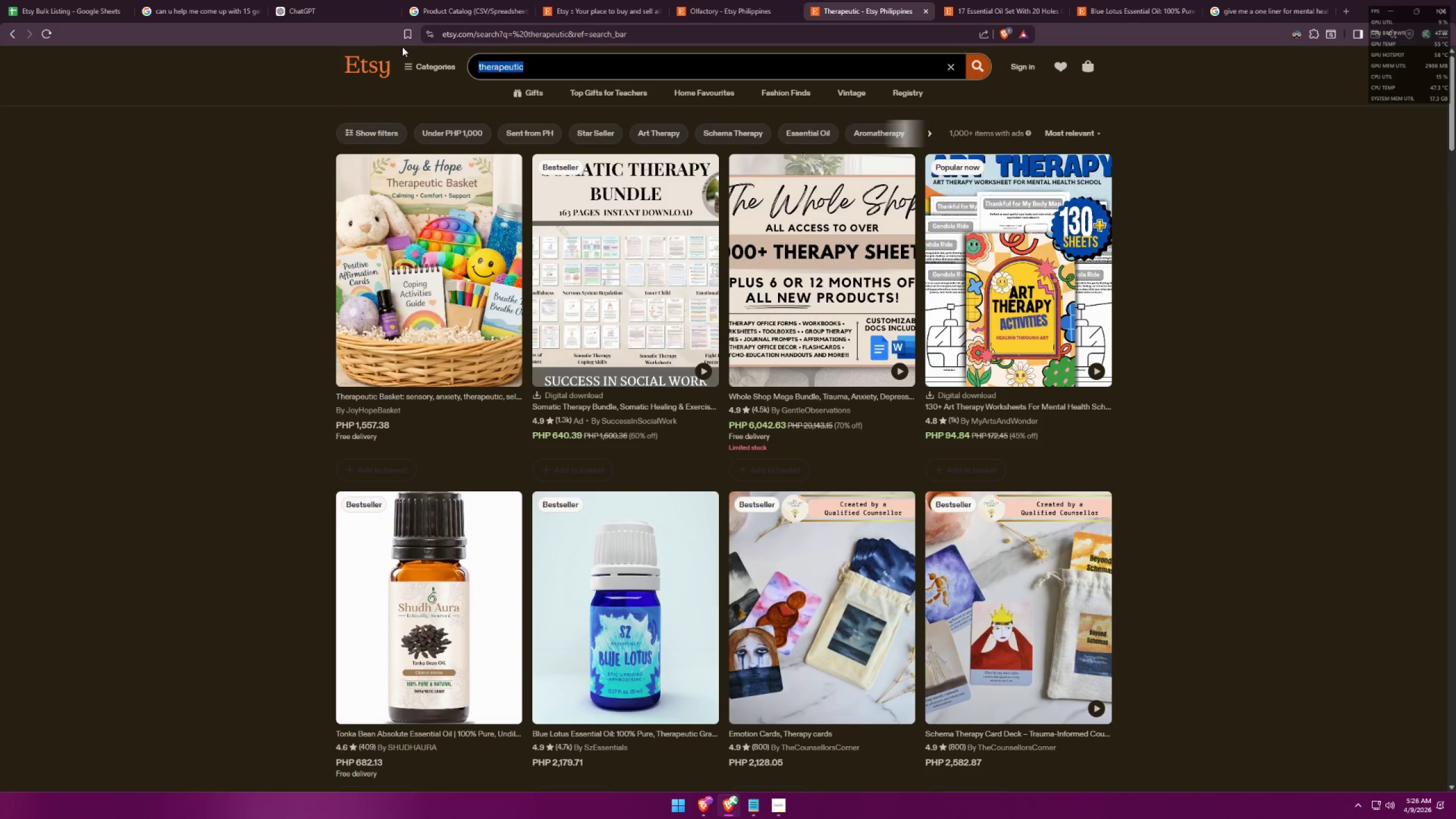 
key(Control+ControlLeft)
 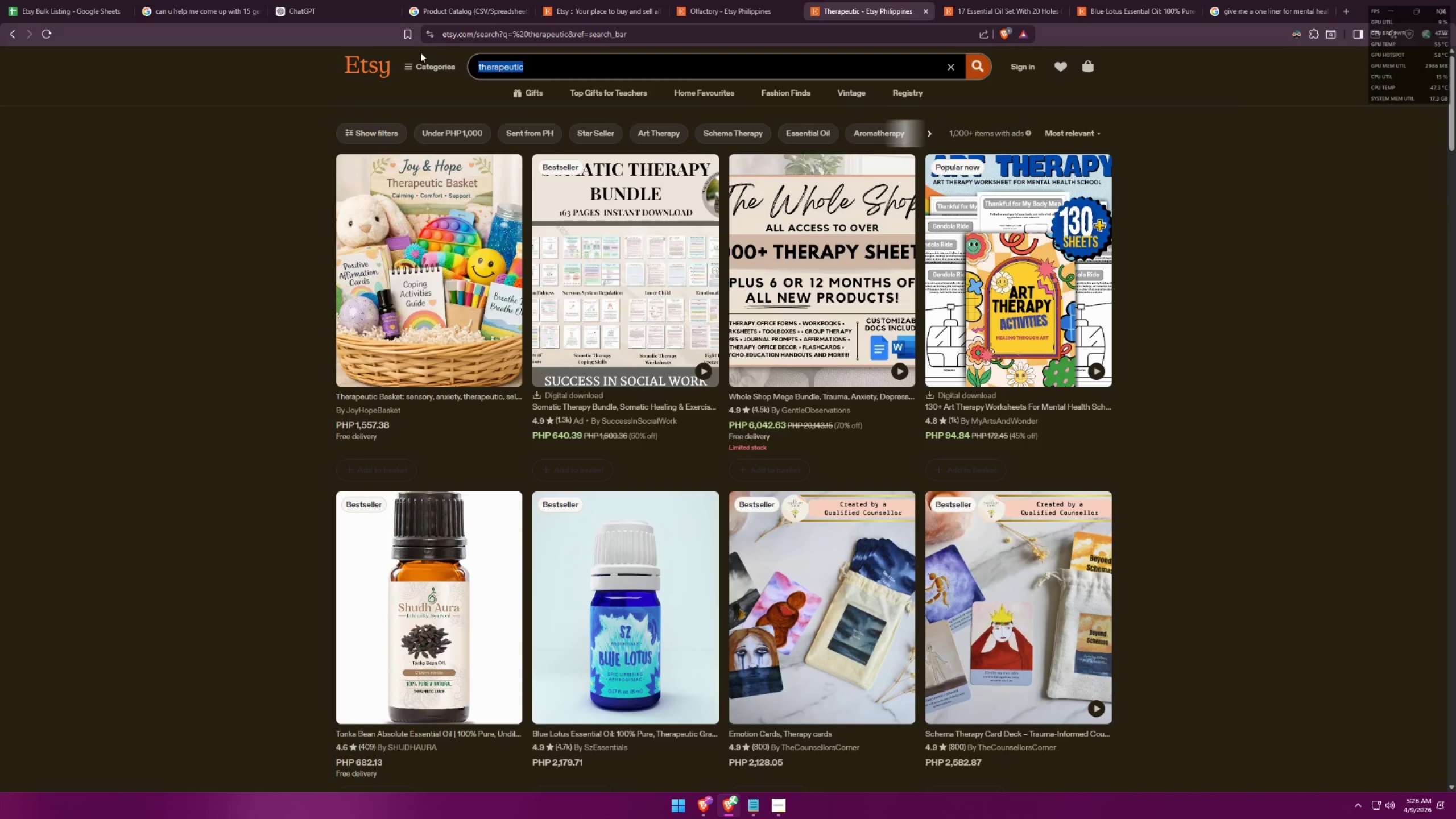 
key(Control+V)
 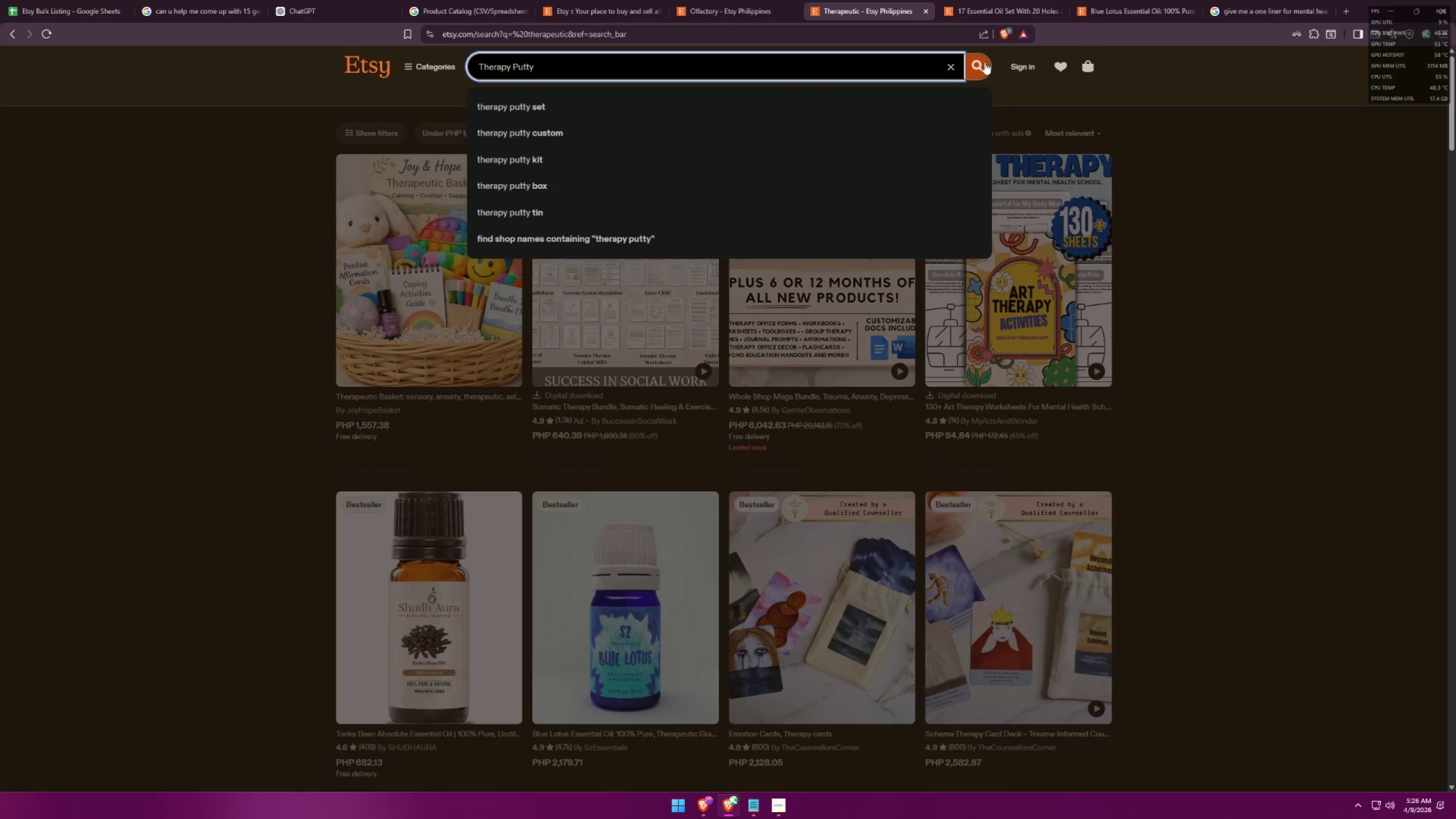 
double_click([1139, 0])
 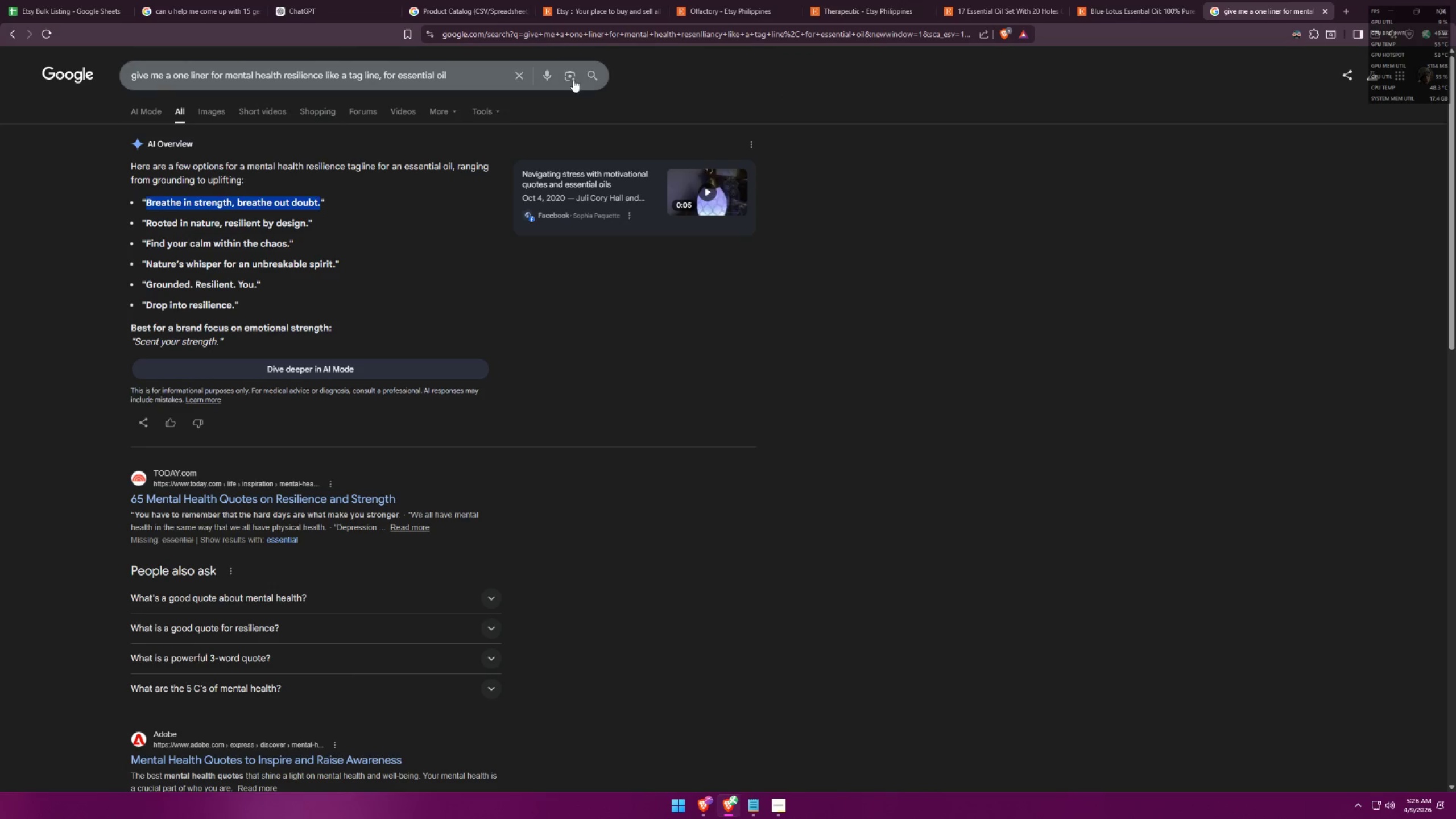 
left_click([514, 74])
 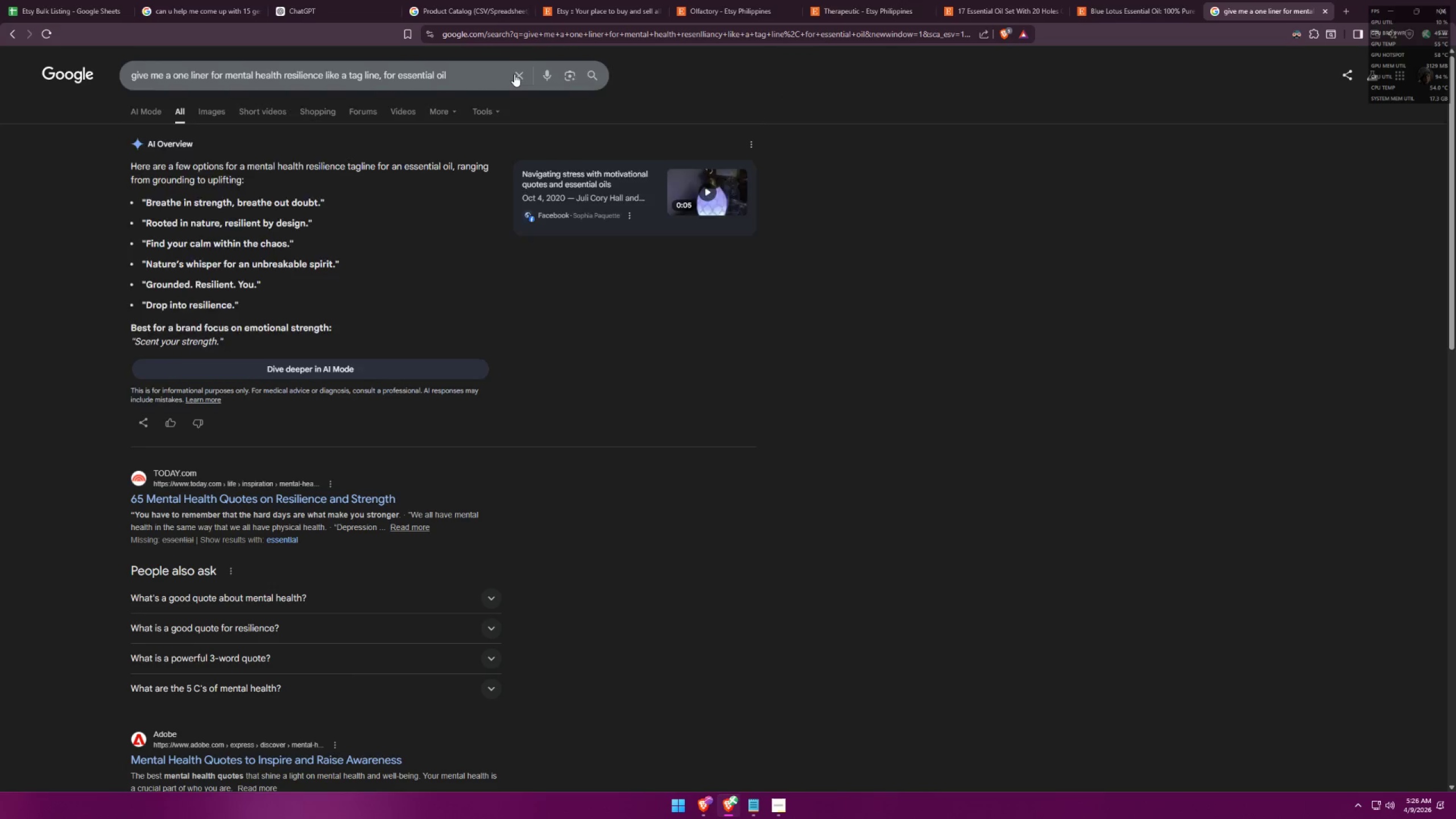 
key(Control+ControlLeft)
 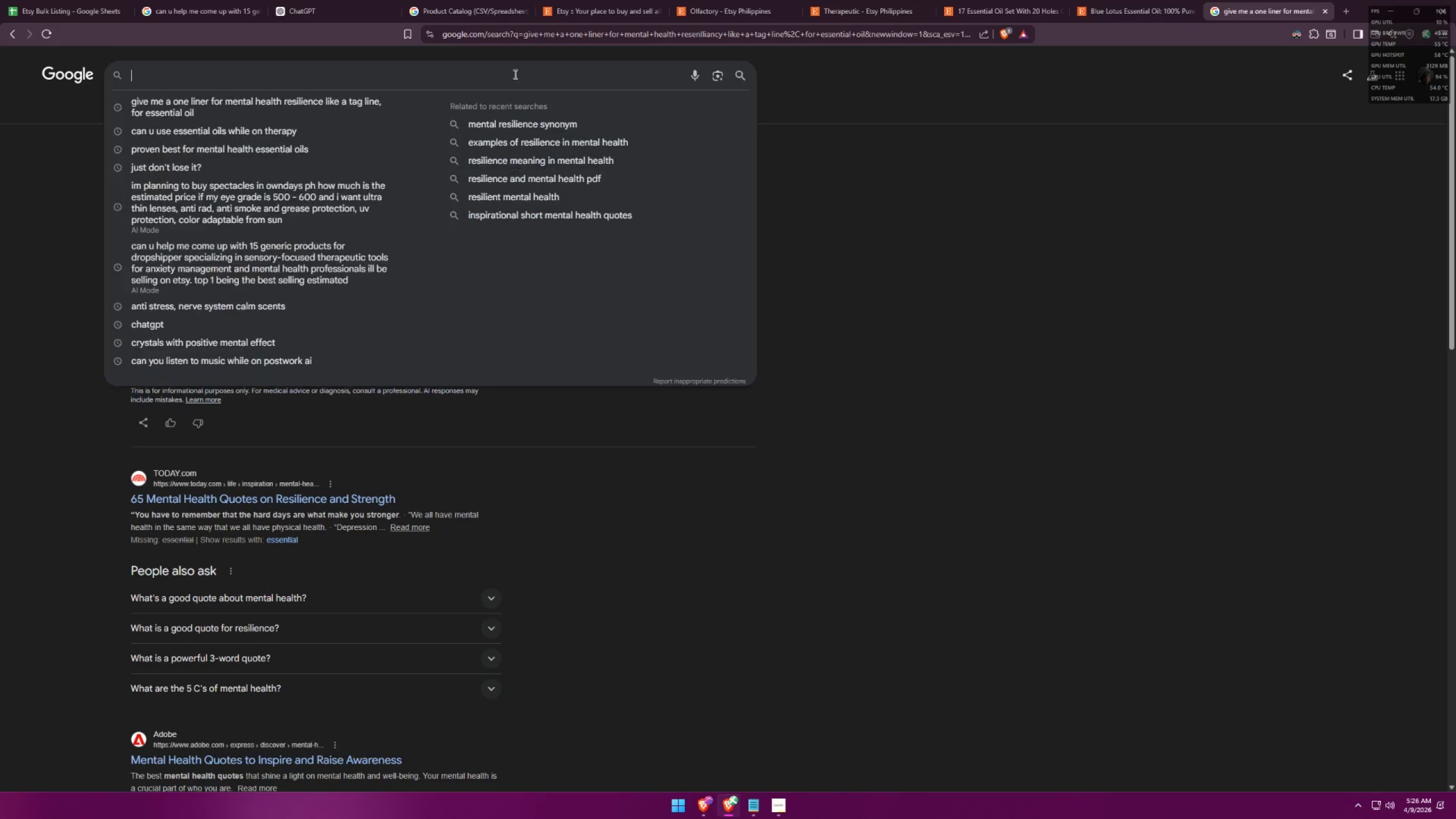 
key(Control+V)
 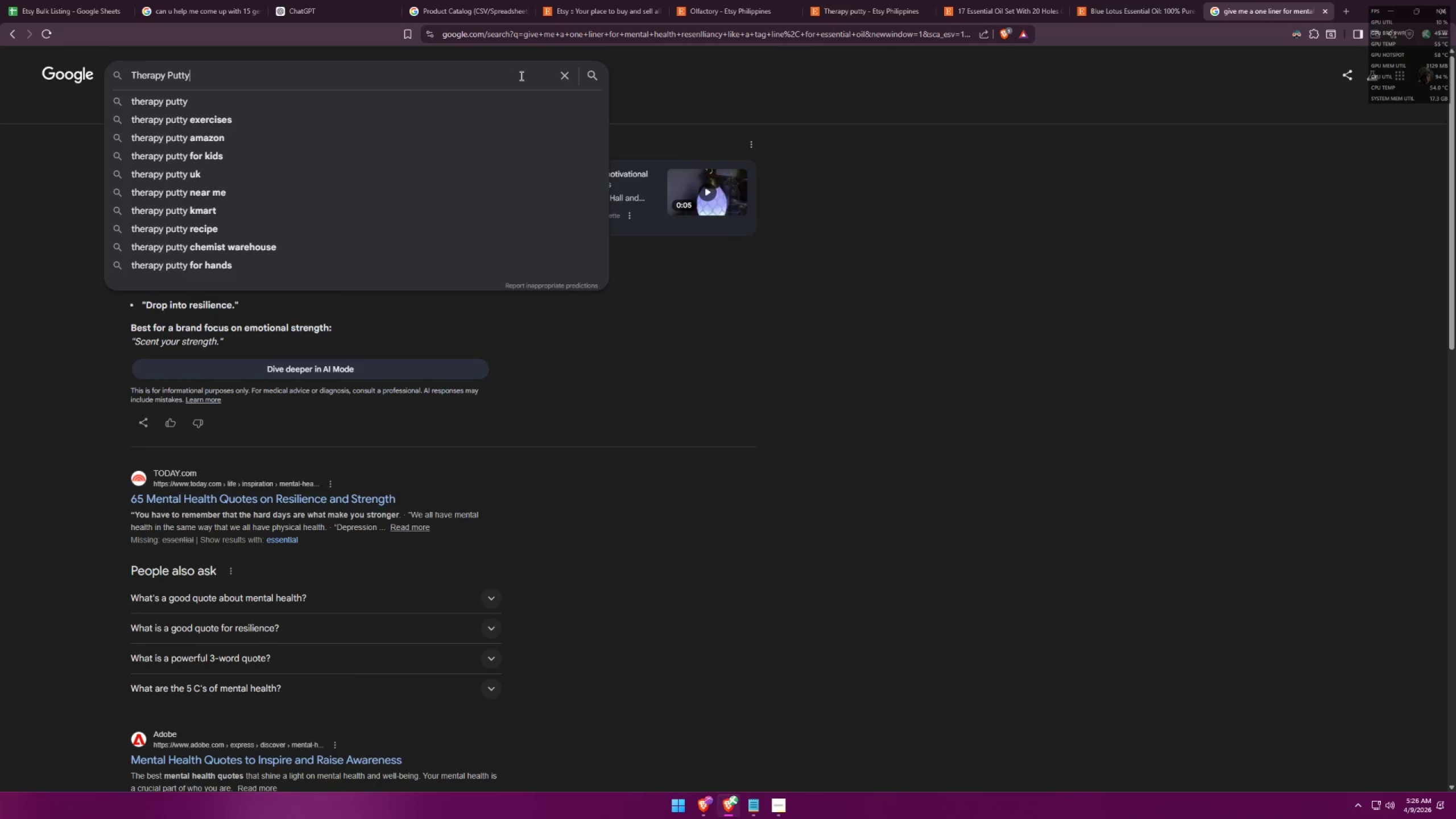 
key(Shift+ShiftRight)
 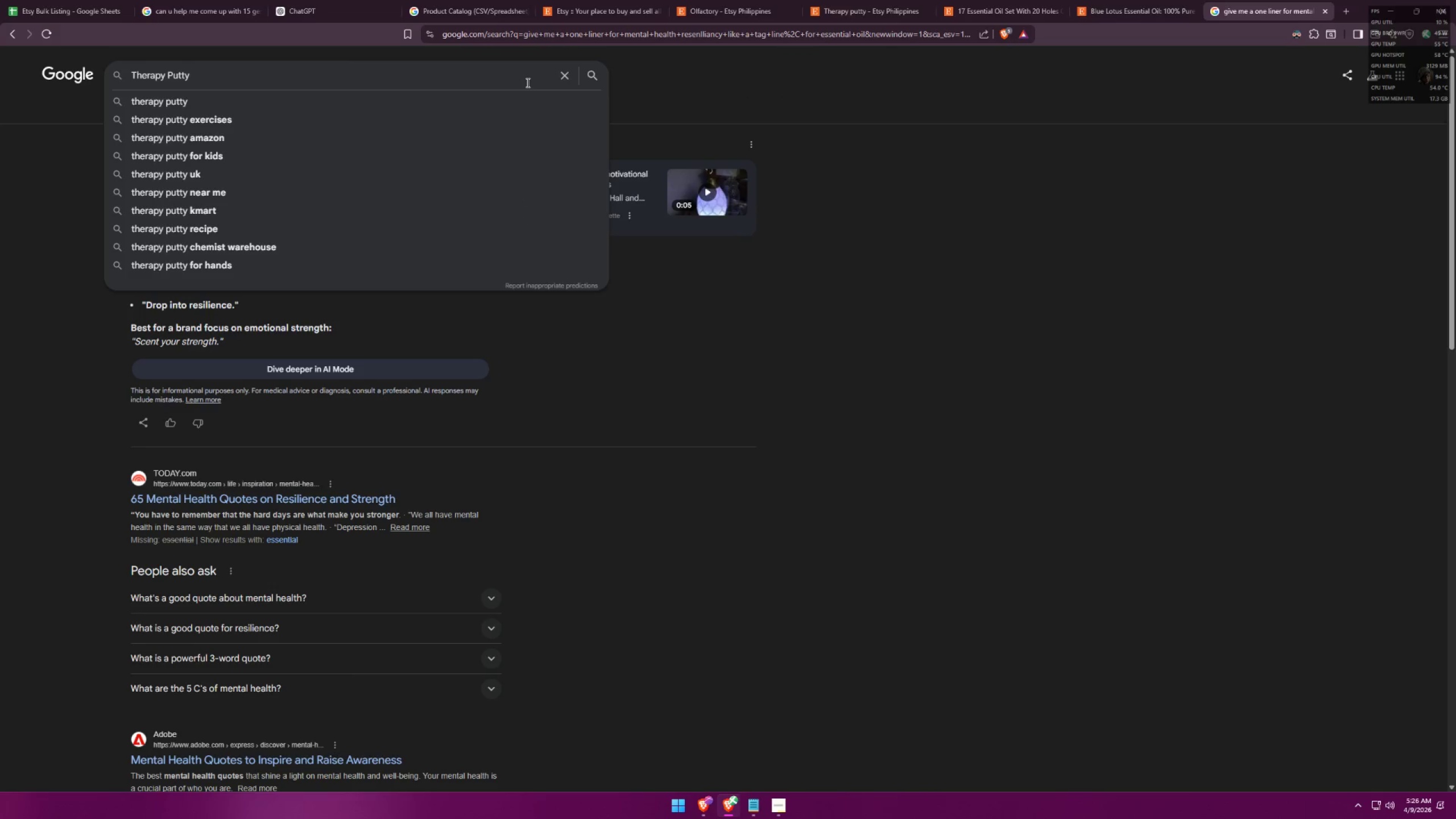 
key(Enter)
 